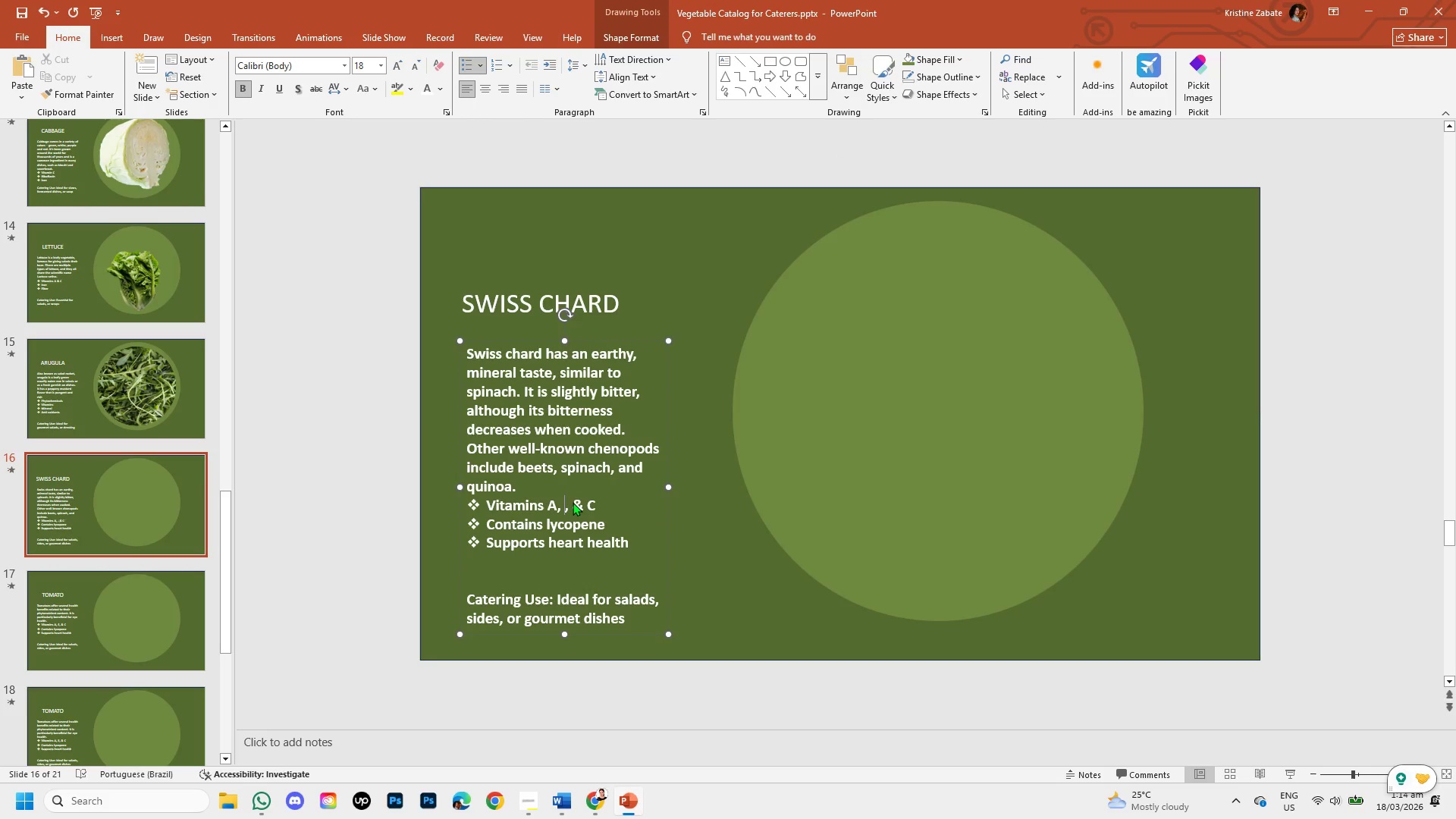 
key(K)
 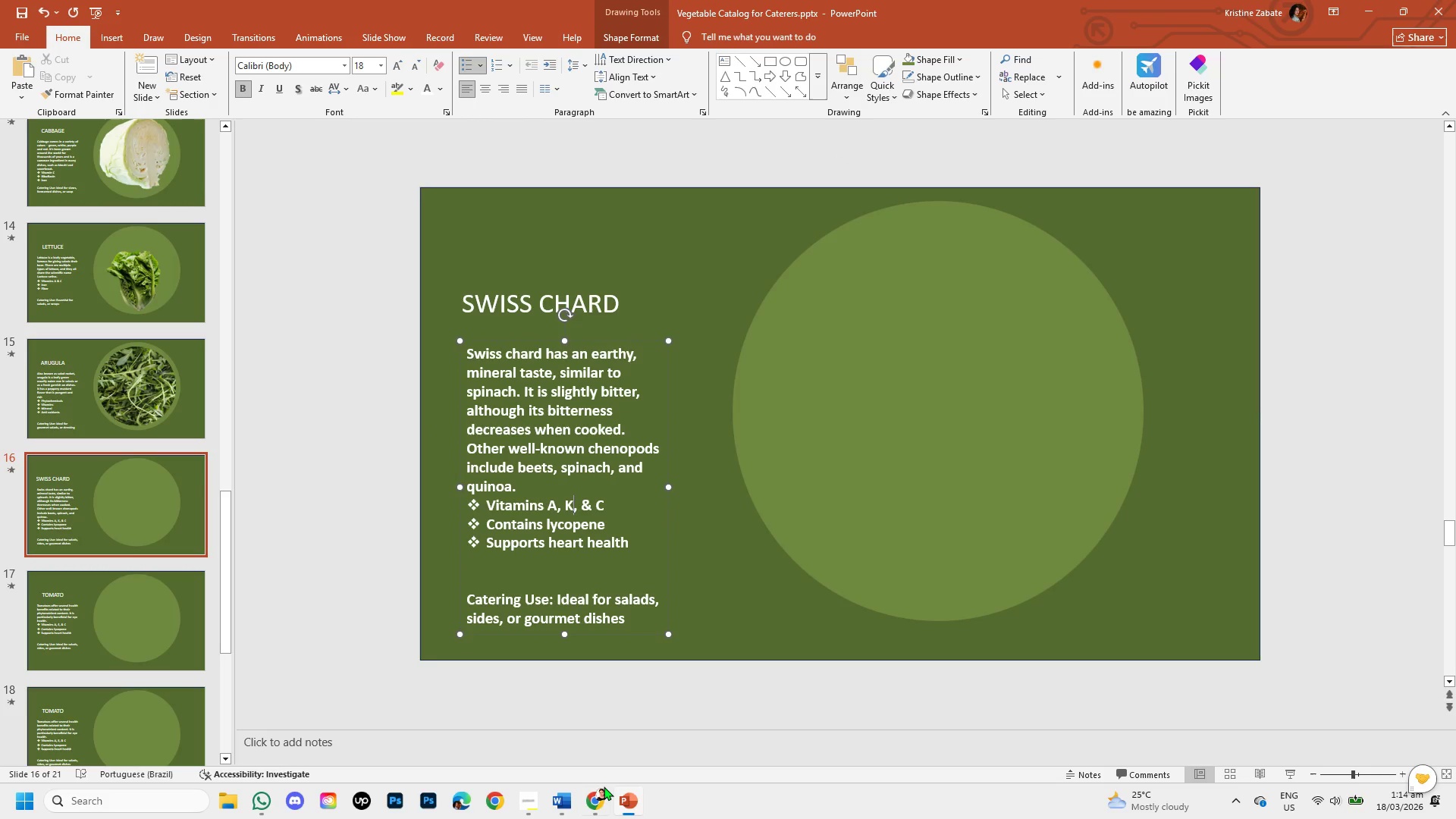 
left_click([602, 793])
 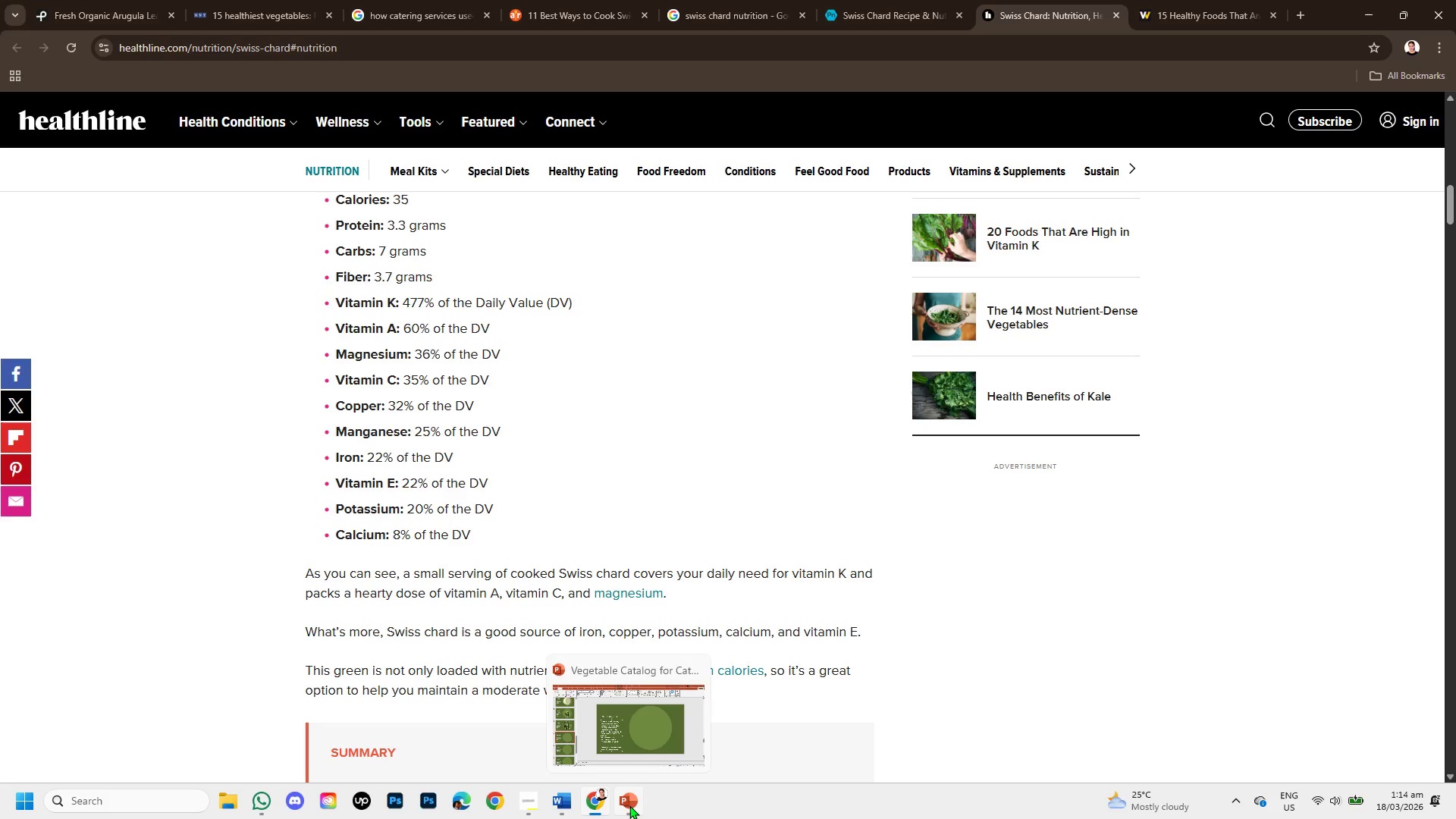 
wait(5.36)
 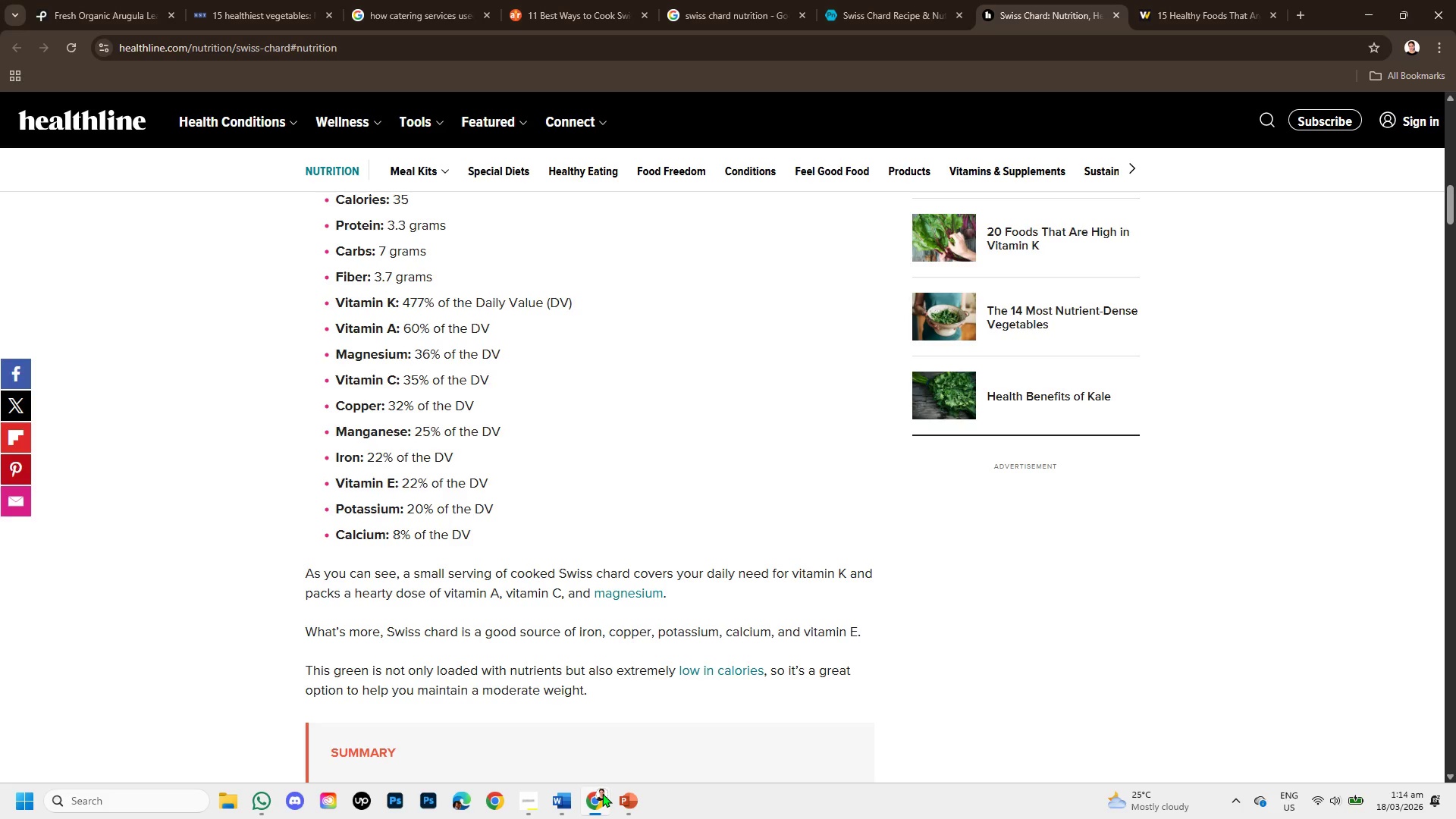 
left_click([629, 805])
 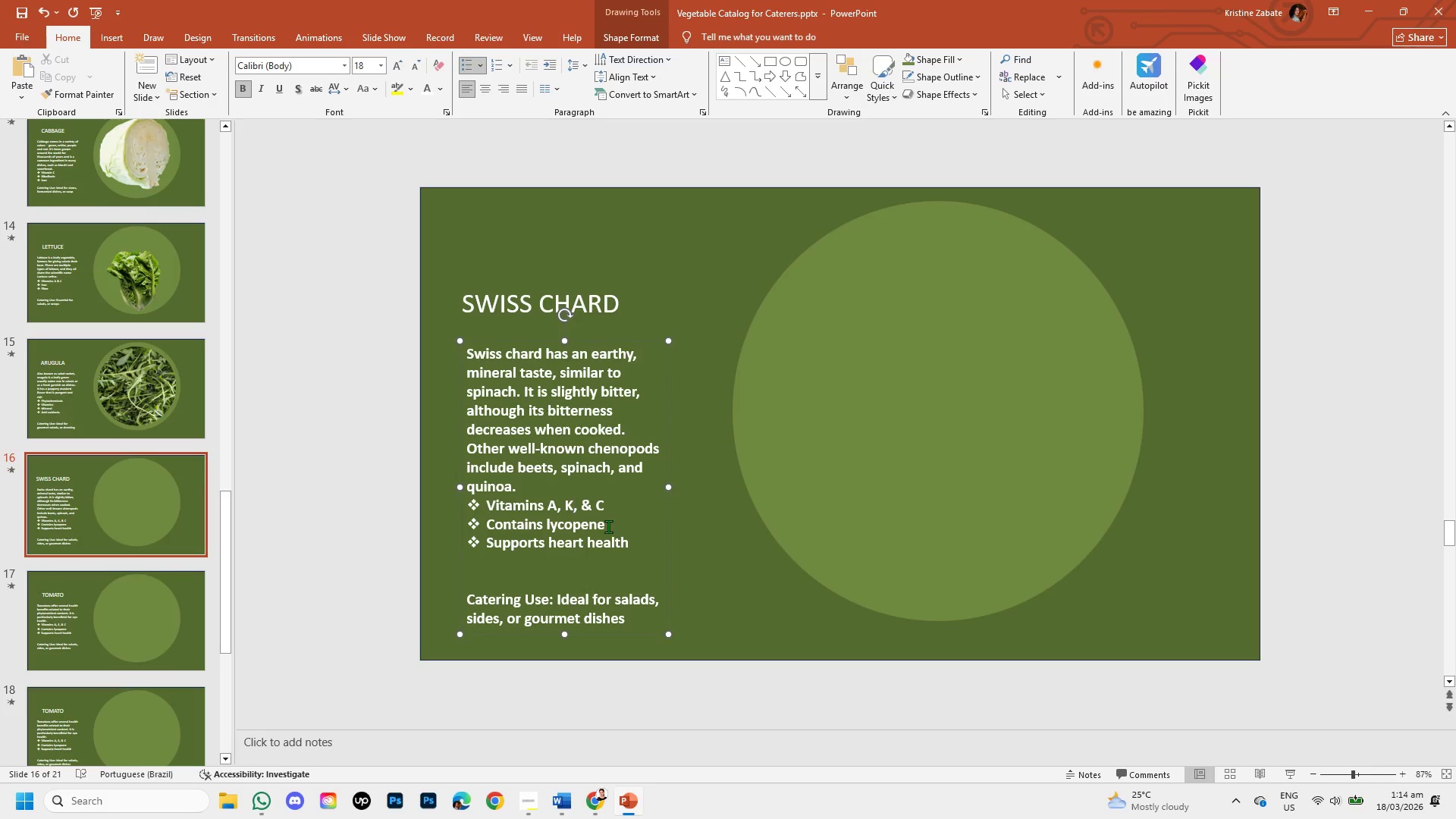 
left_click([608, 526])
 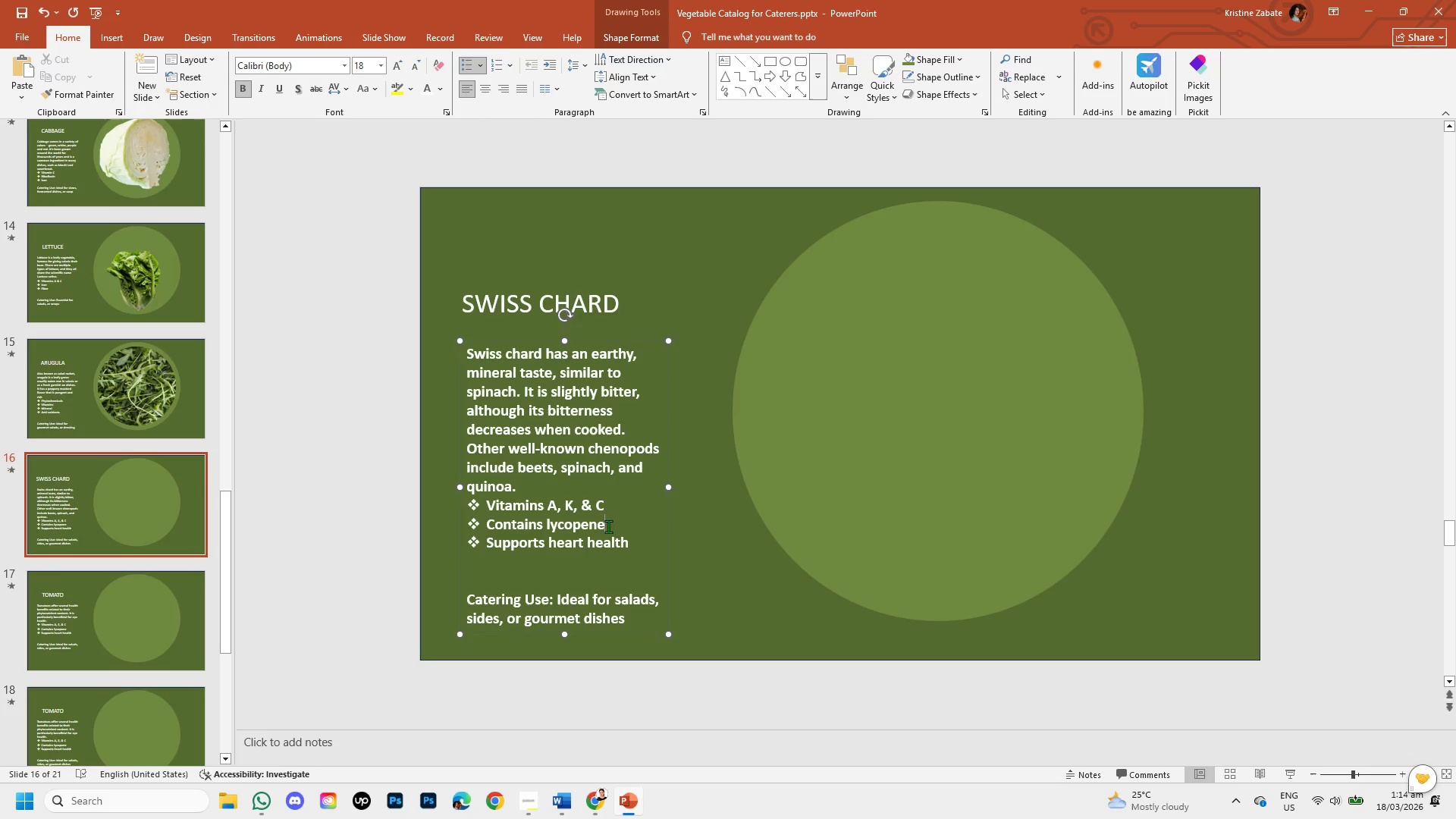 
hold_key(key=Backspace, duration=0.62)
 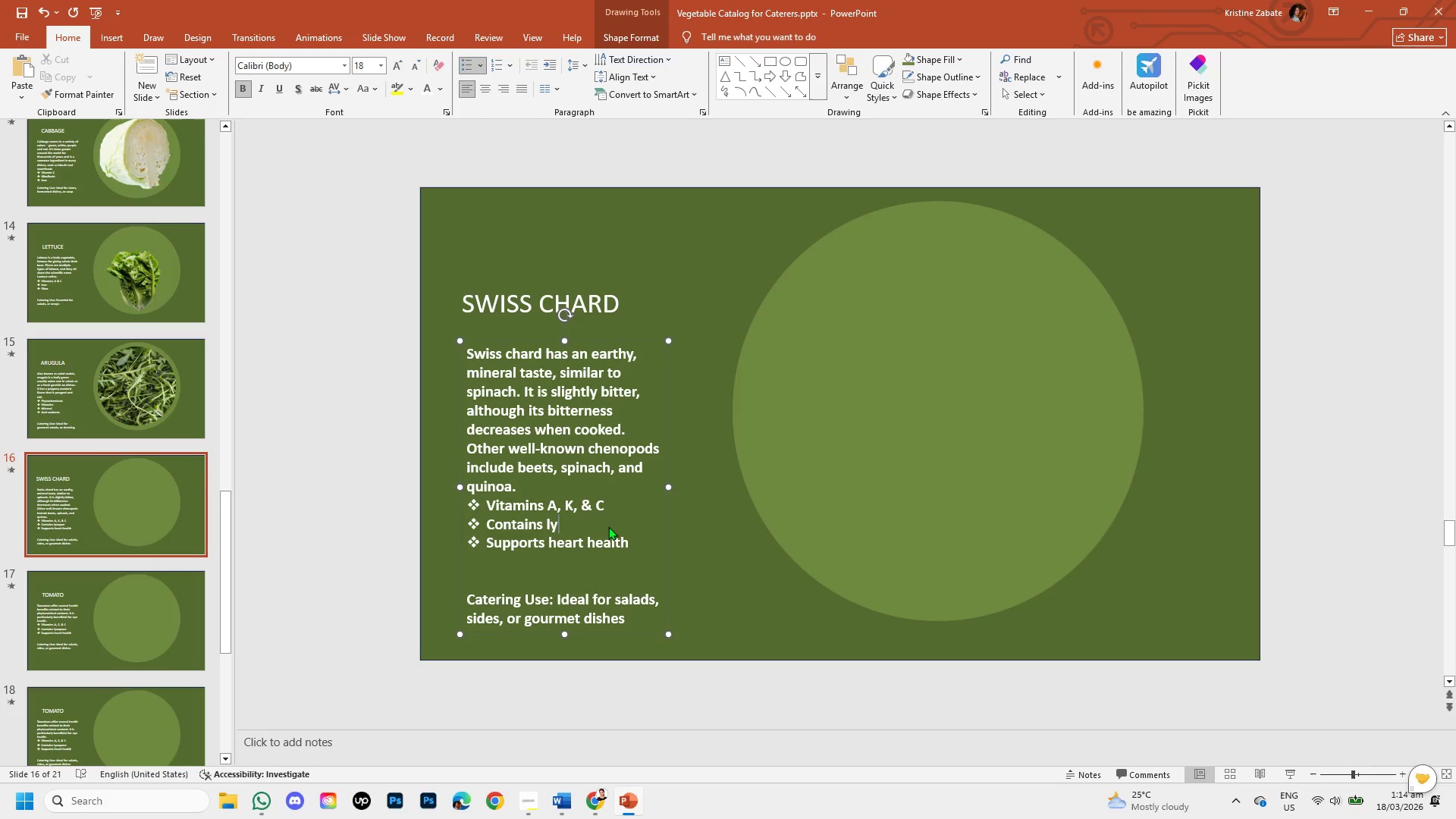 
key(Backspace)
 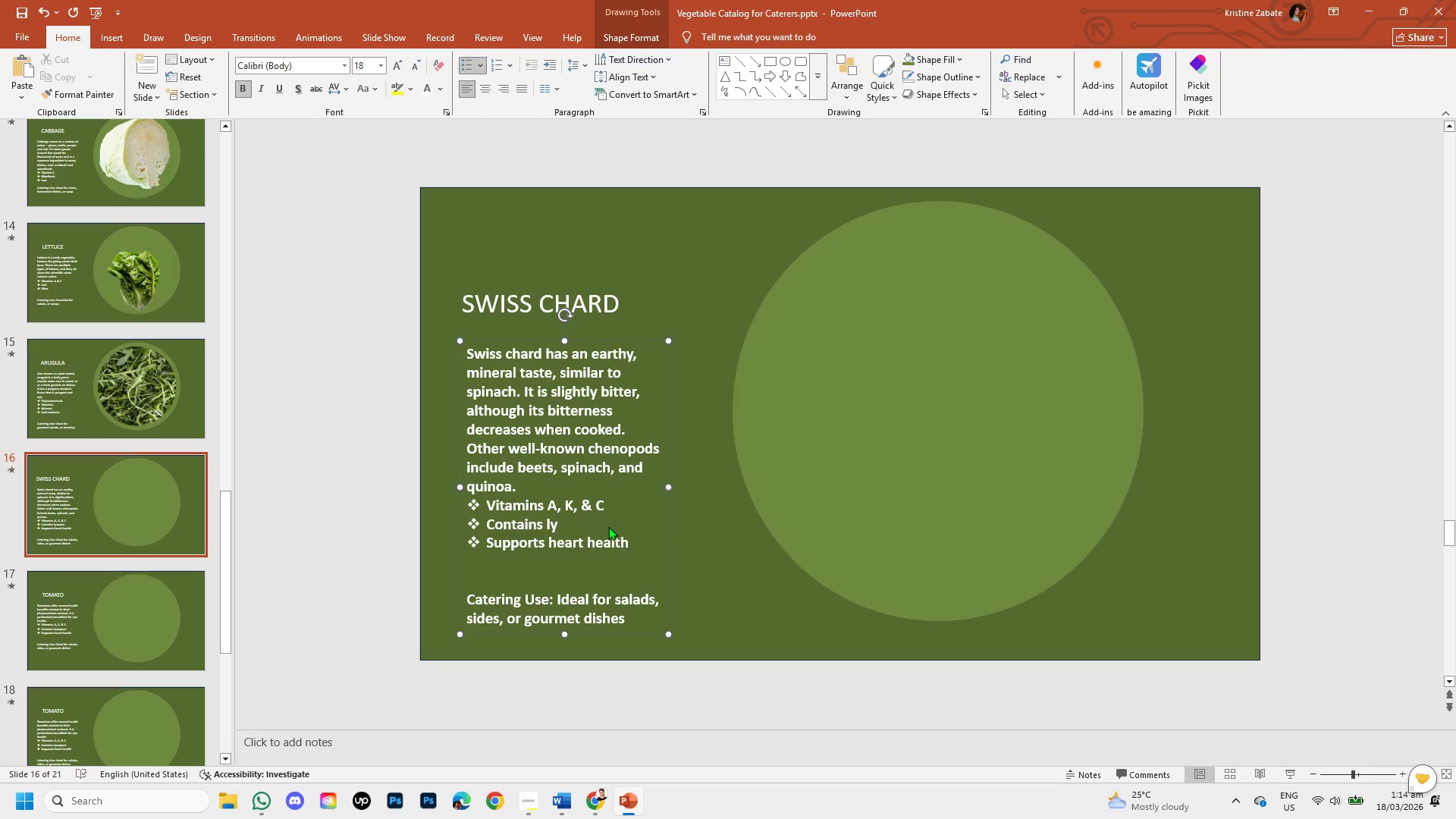 
key(Backspace)
 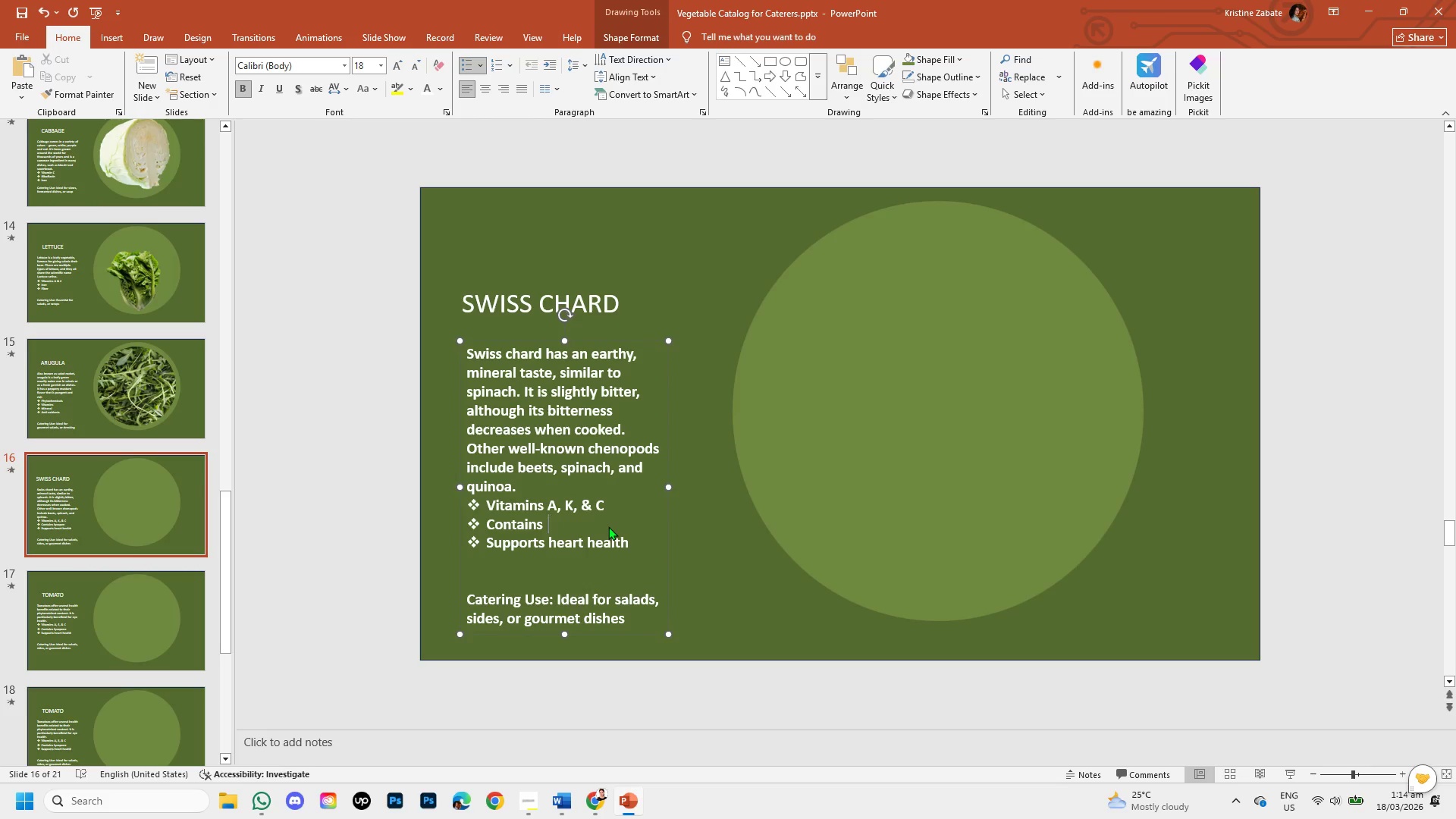 
key(Backspace)
 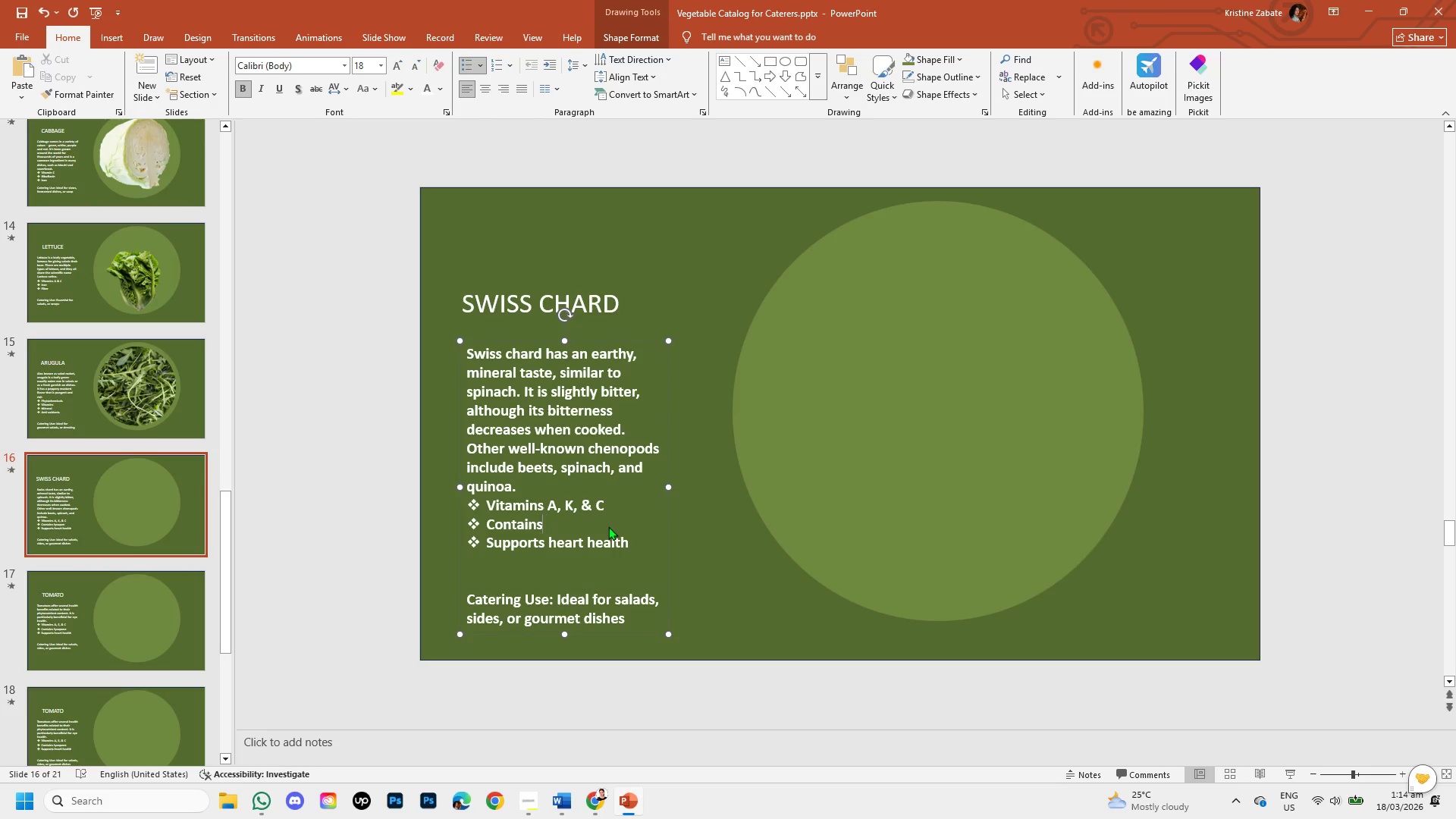 
key(Backspace)
 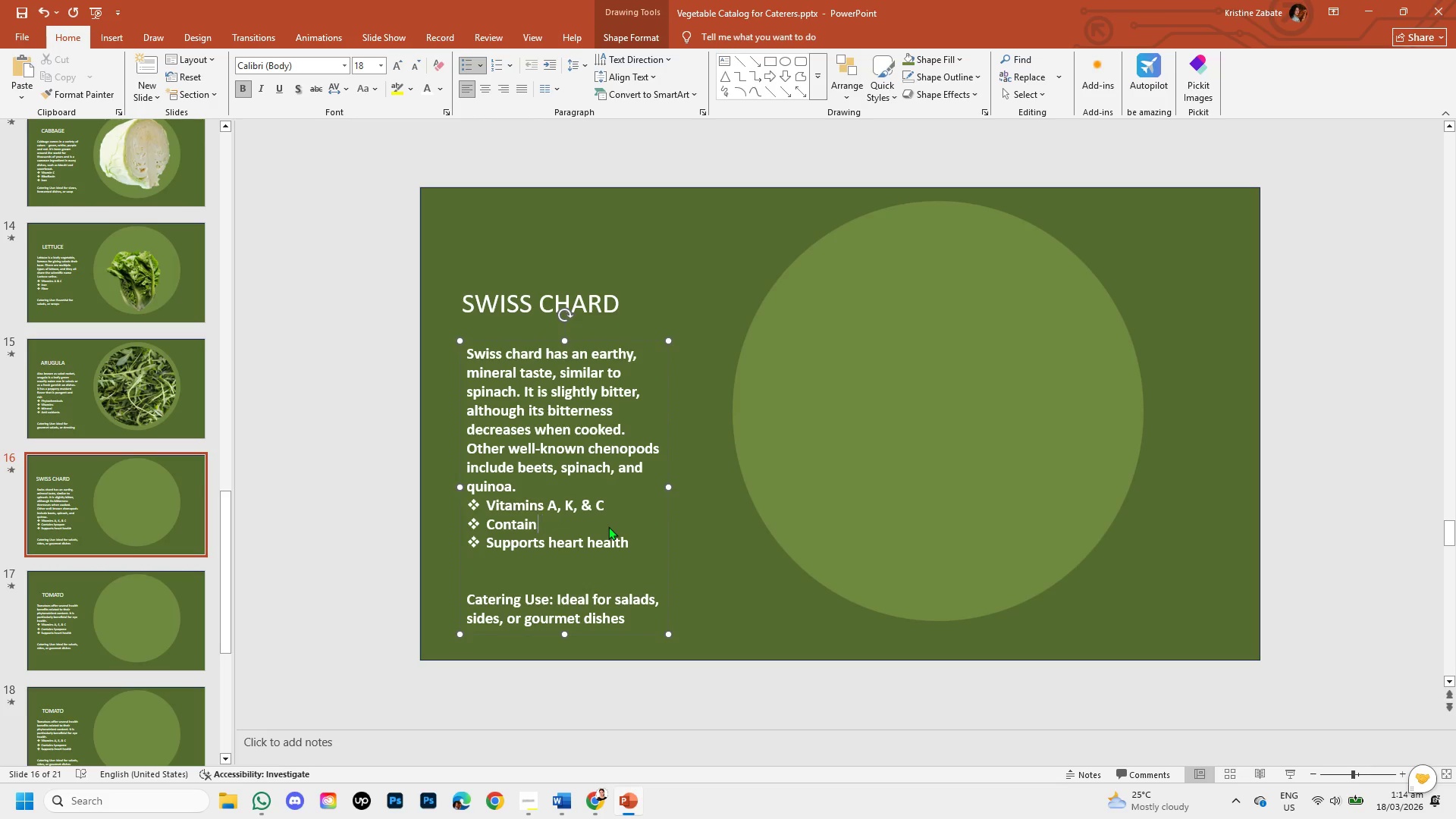 
key(Backspace)
 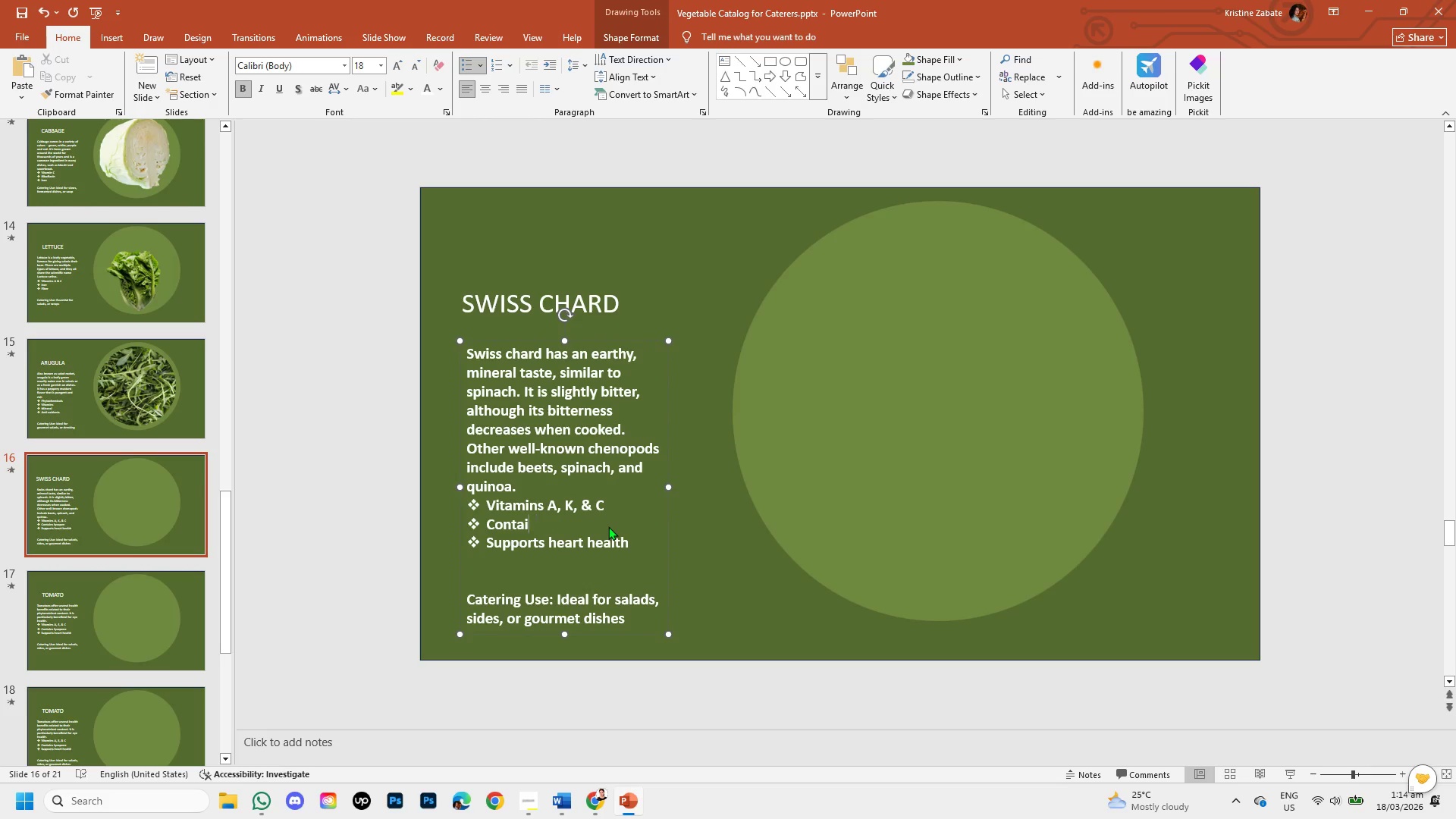 
key(Backspace)
 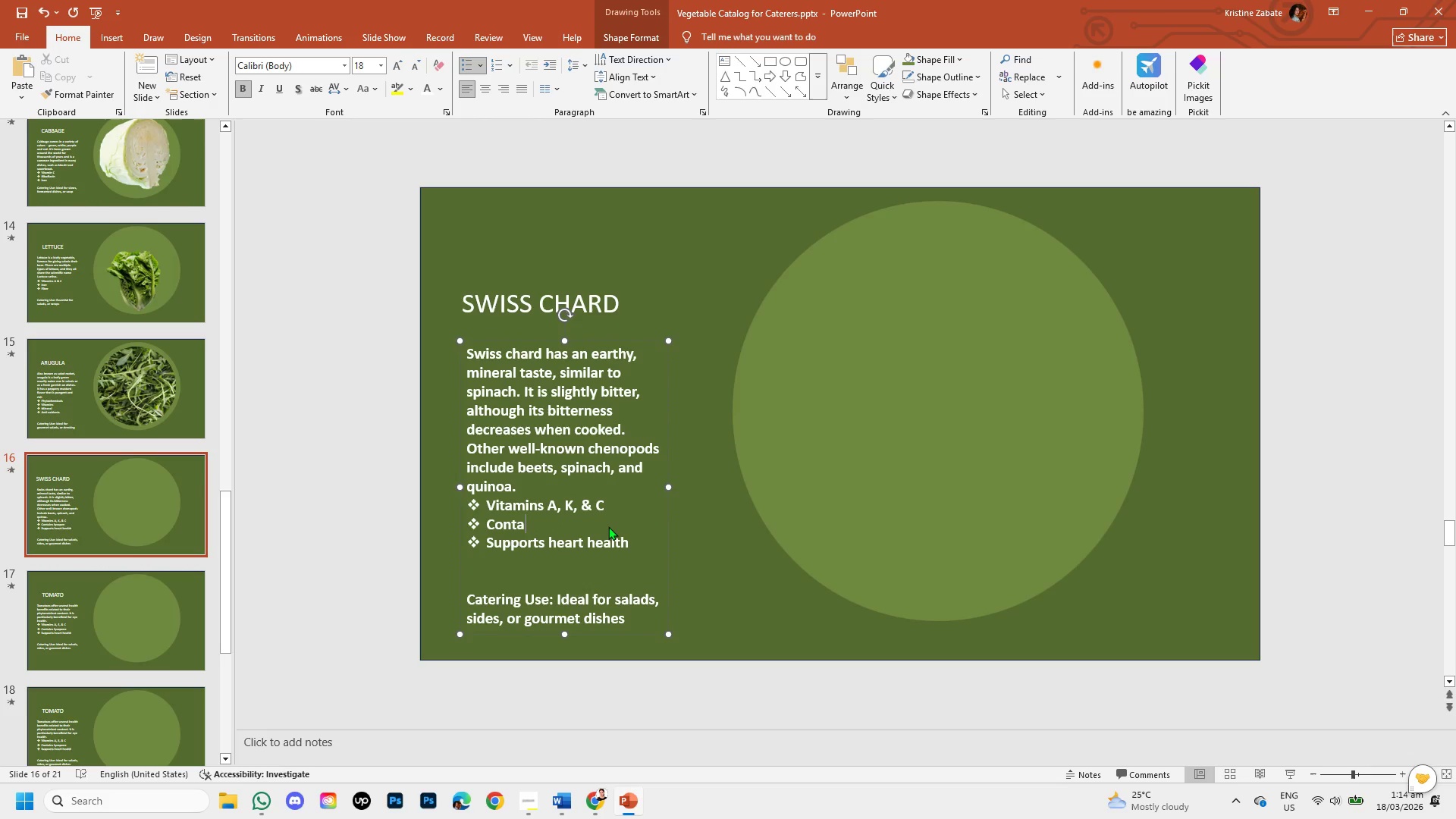 
key(Backspace)
 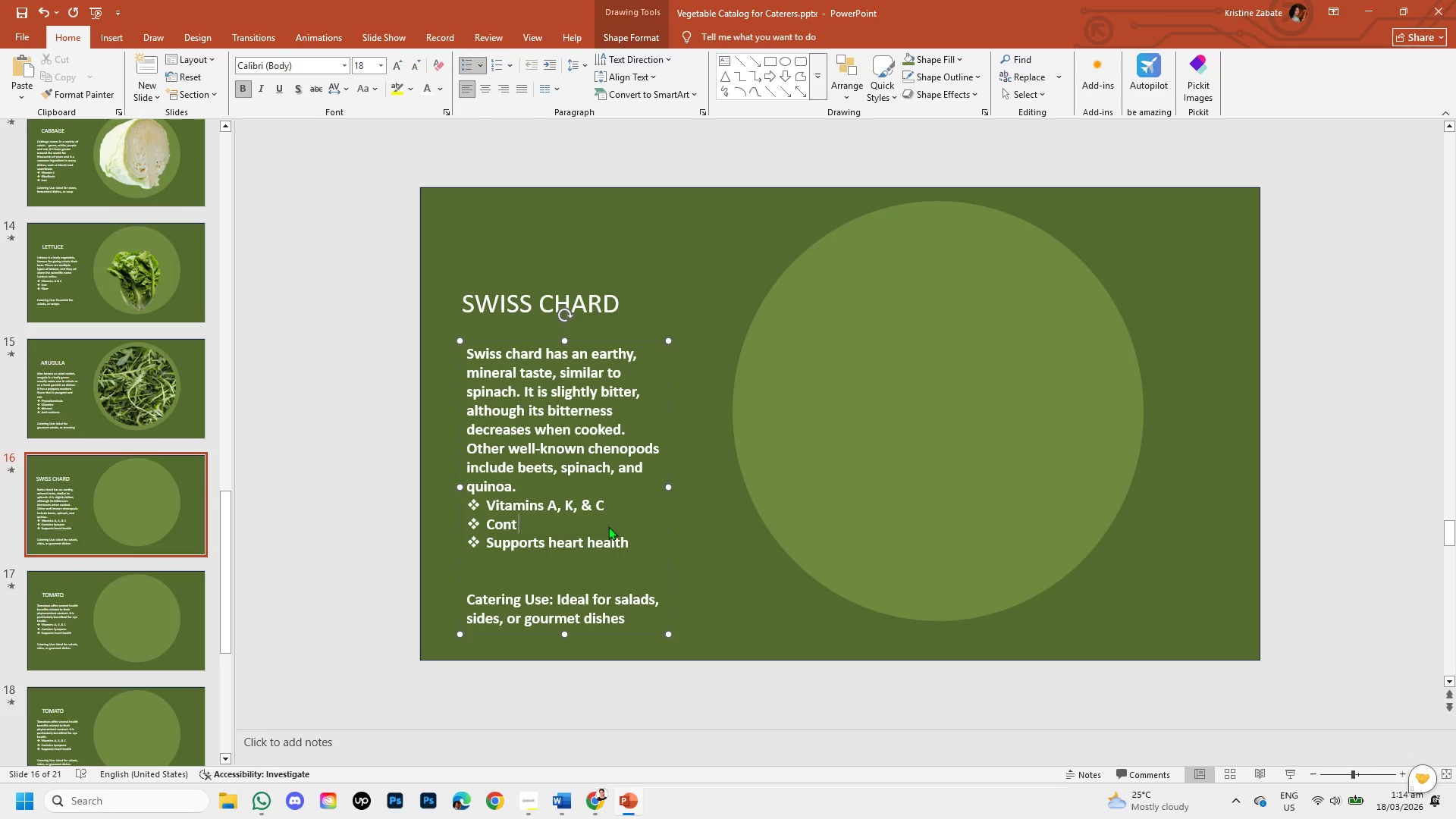 
key(Backspace)
 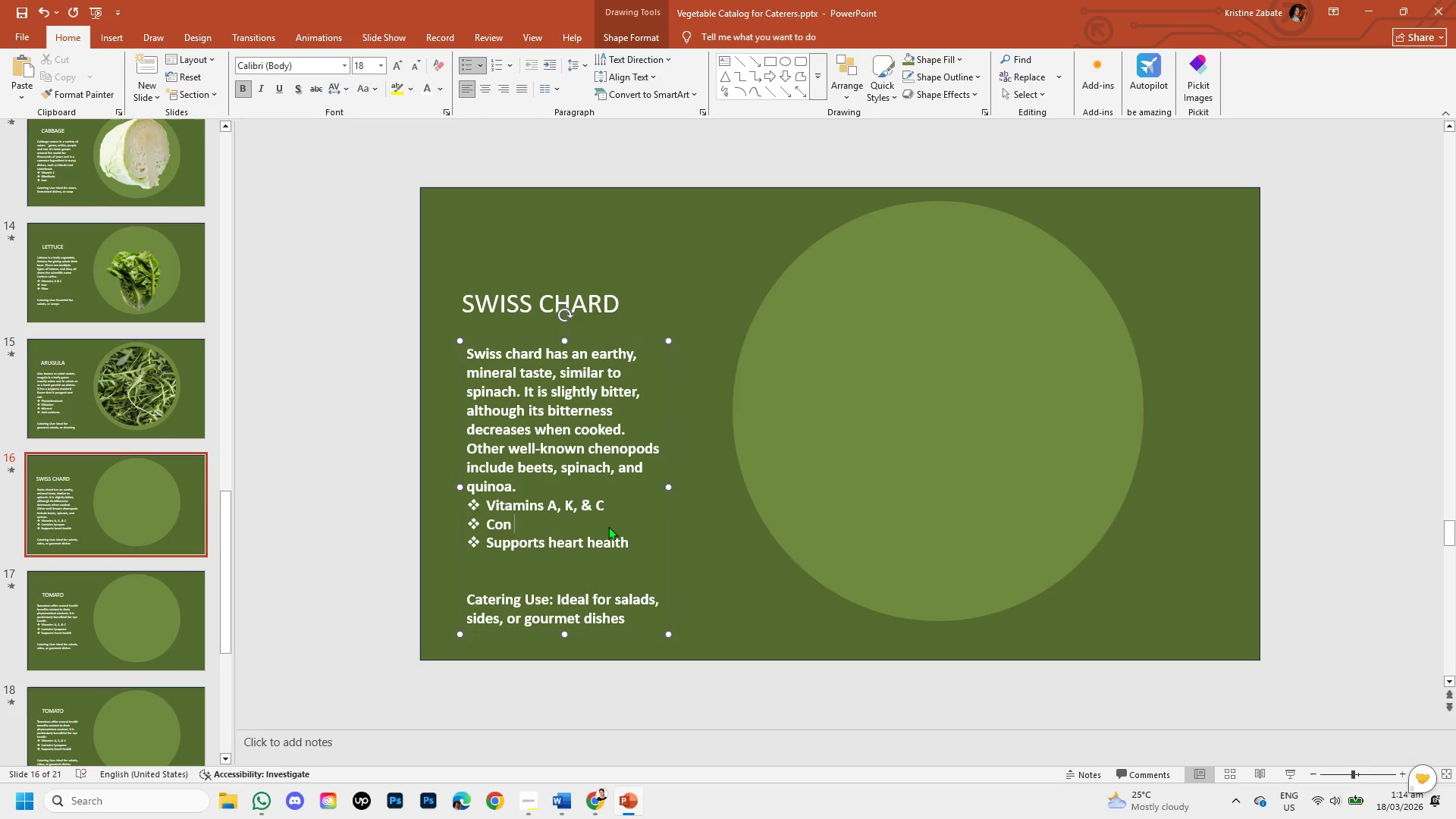 
key(Backspace)
 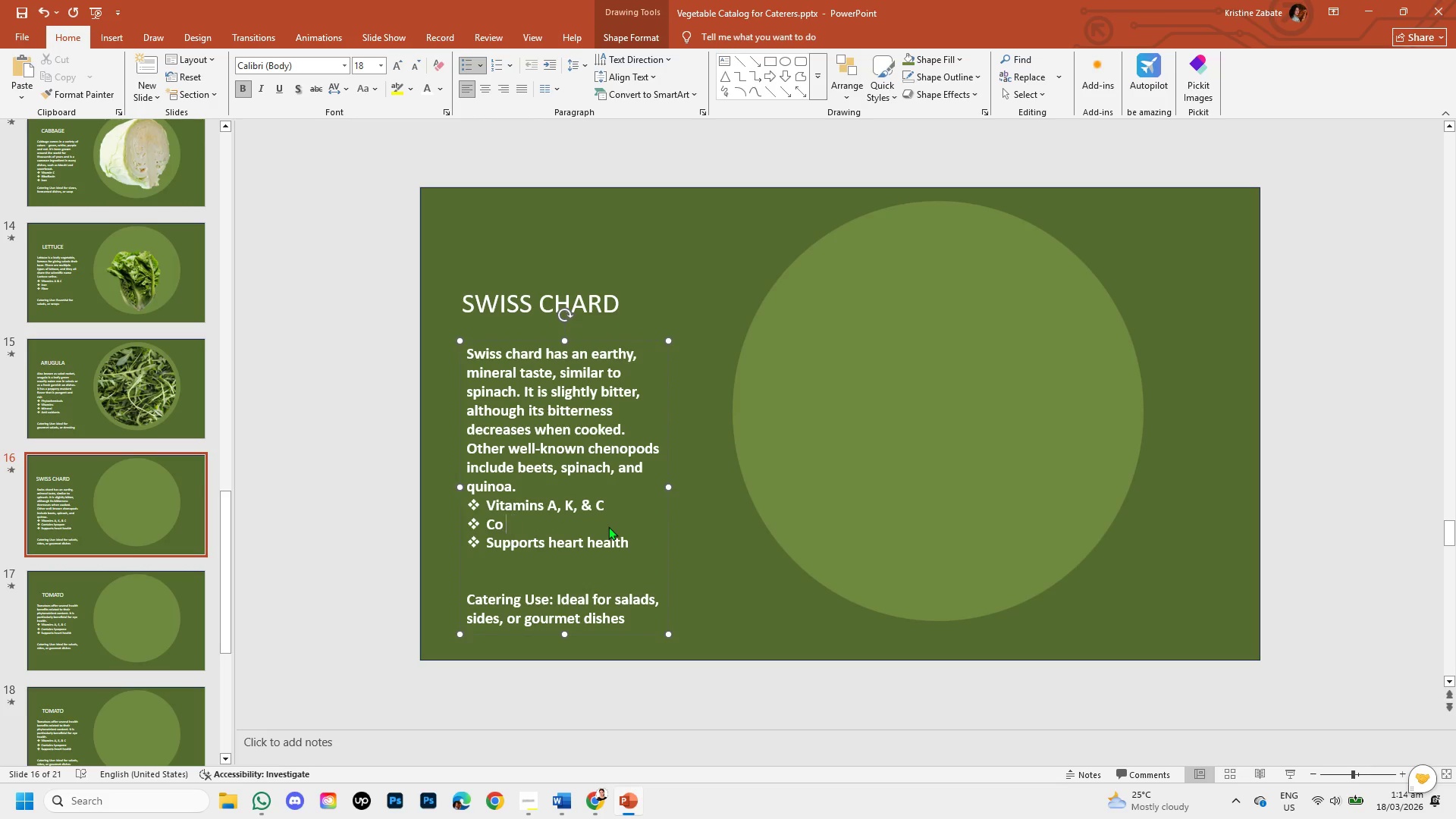 
key(Backspace)
 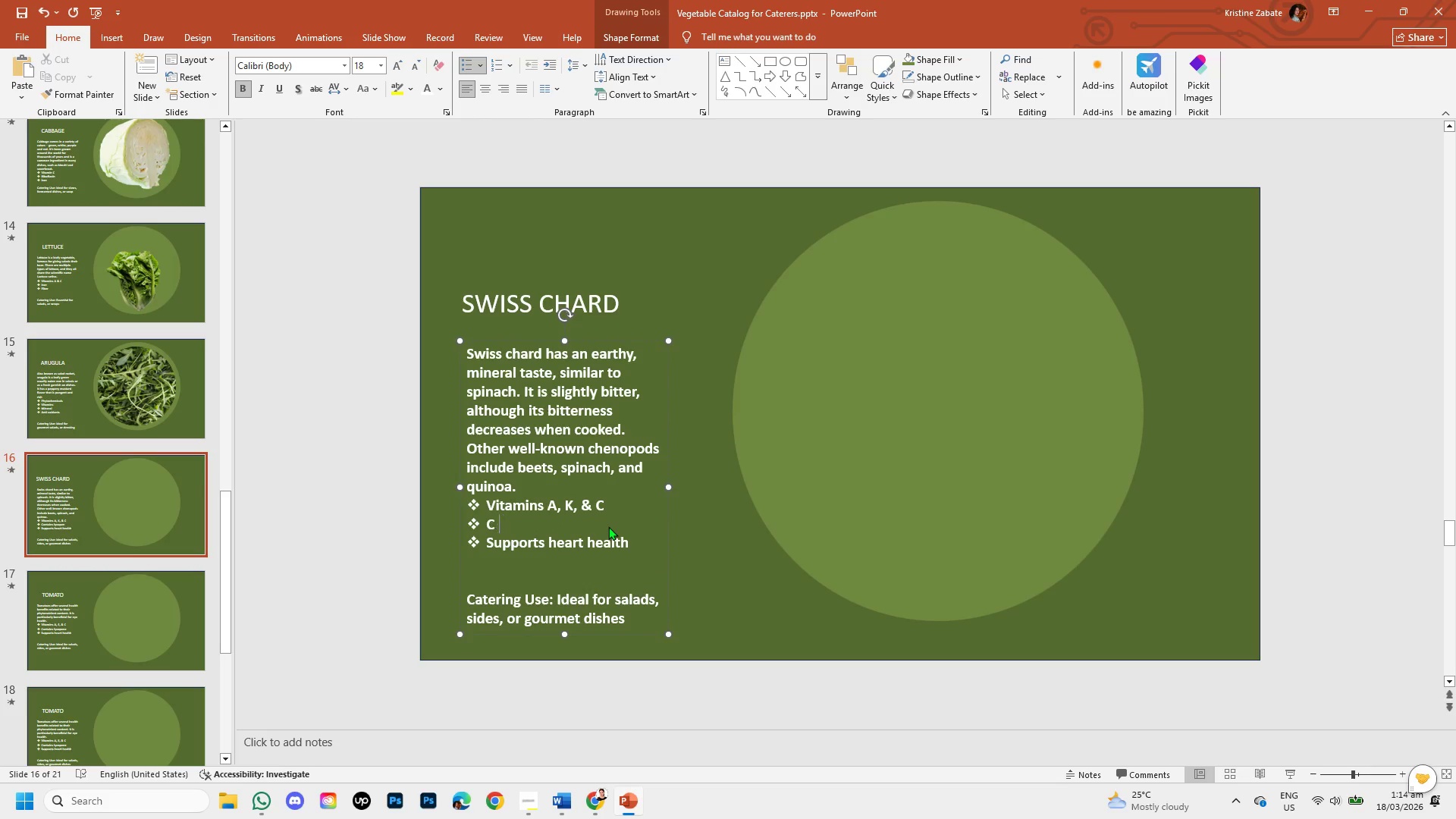 
key(Backspace)
 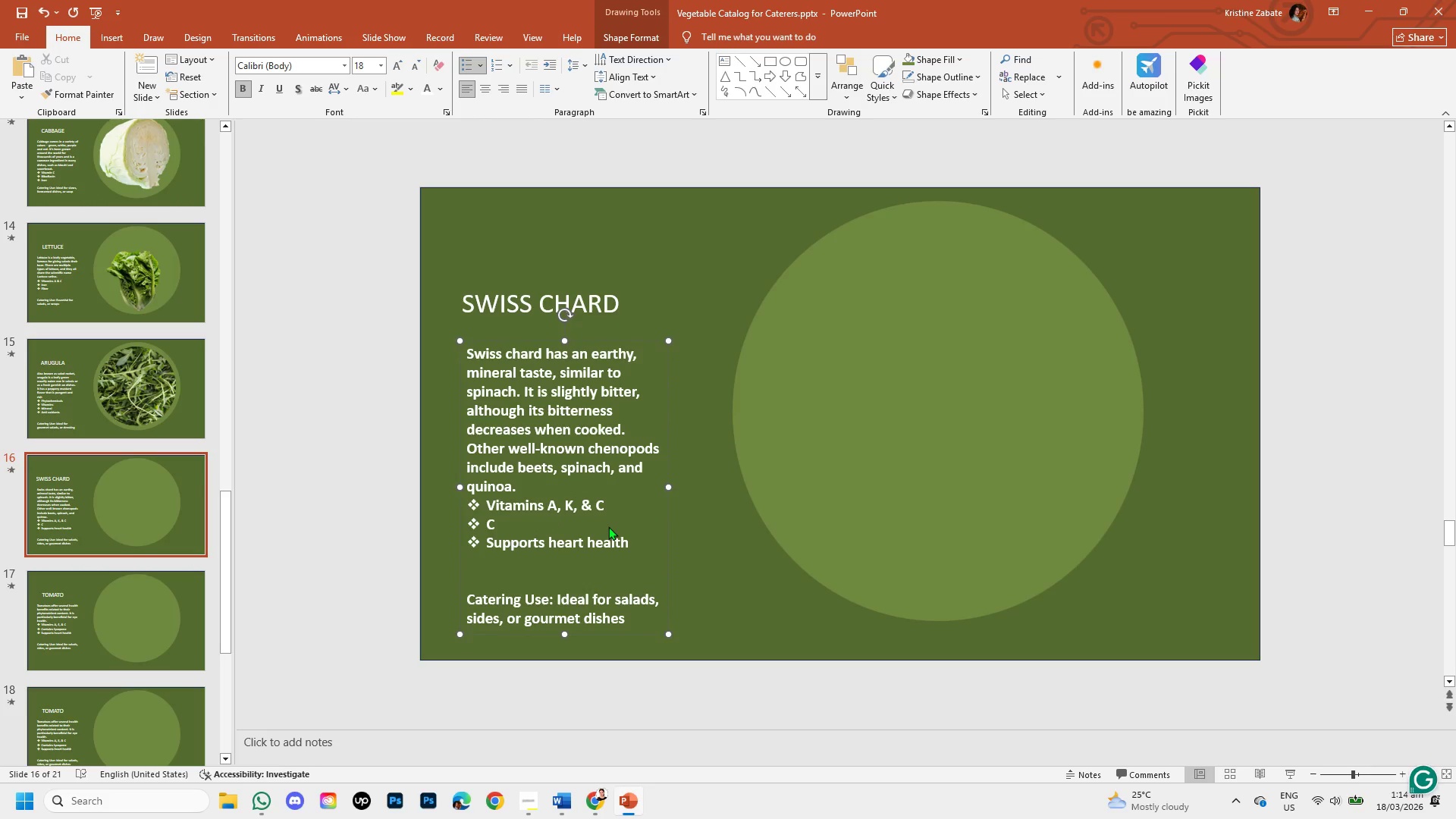 
key(Backspace)
 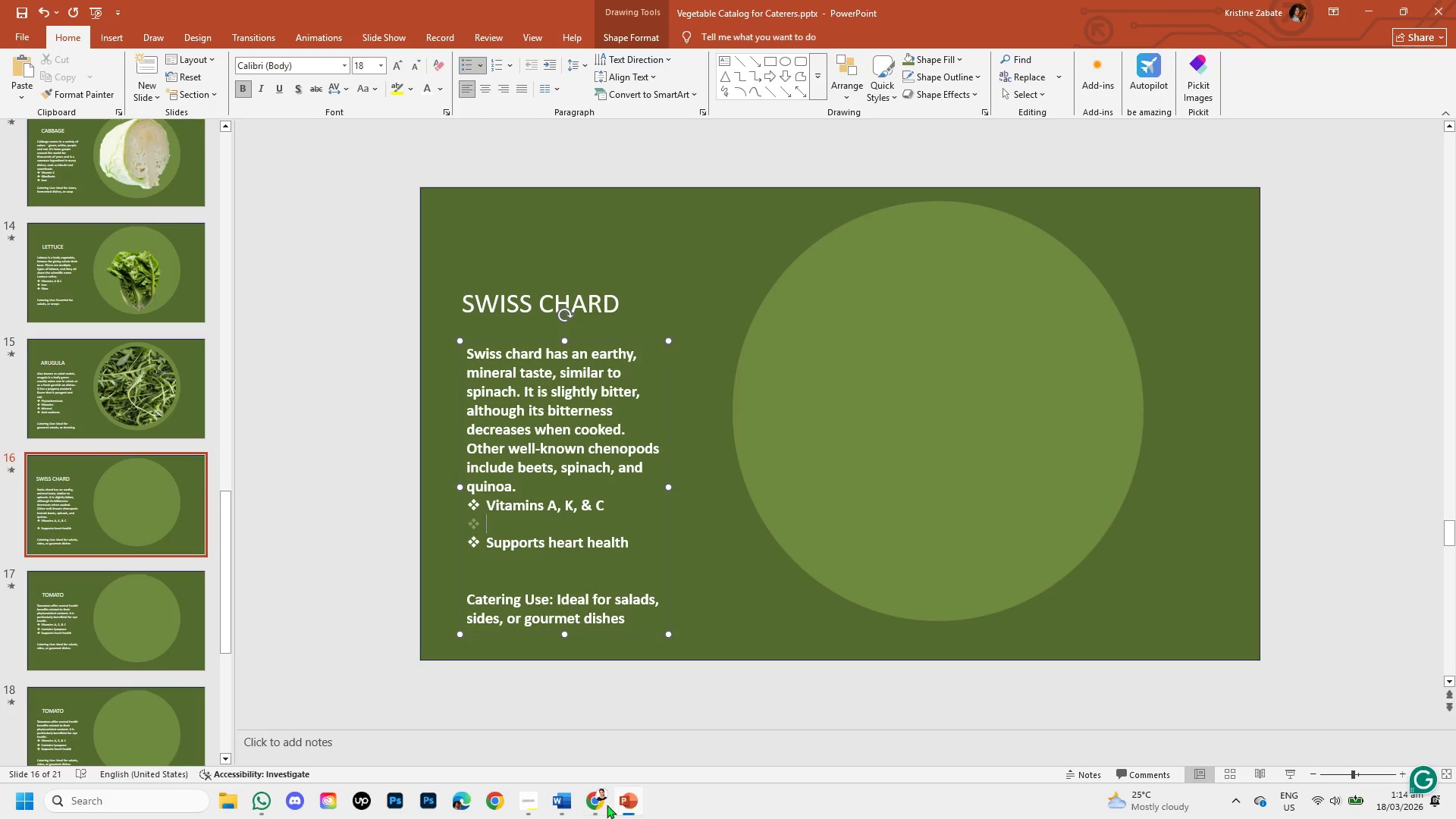 
left_click([599, 802])
 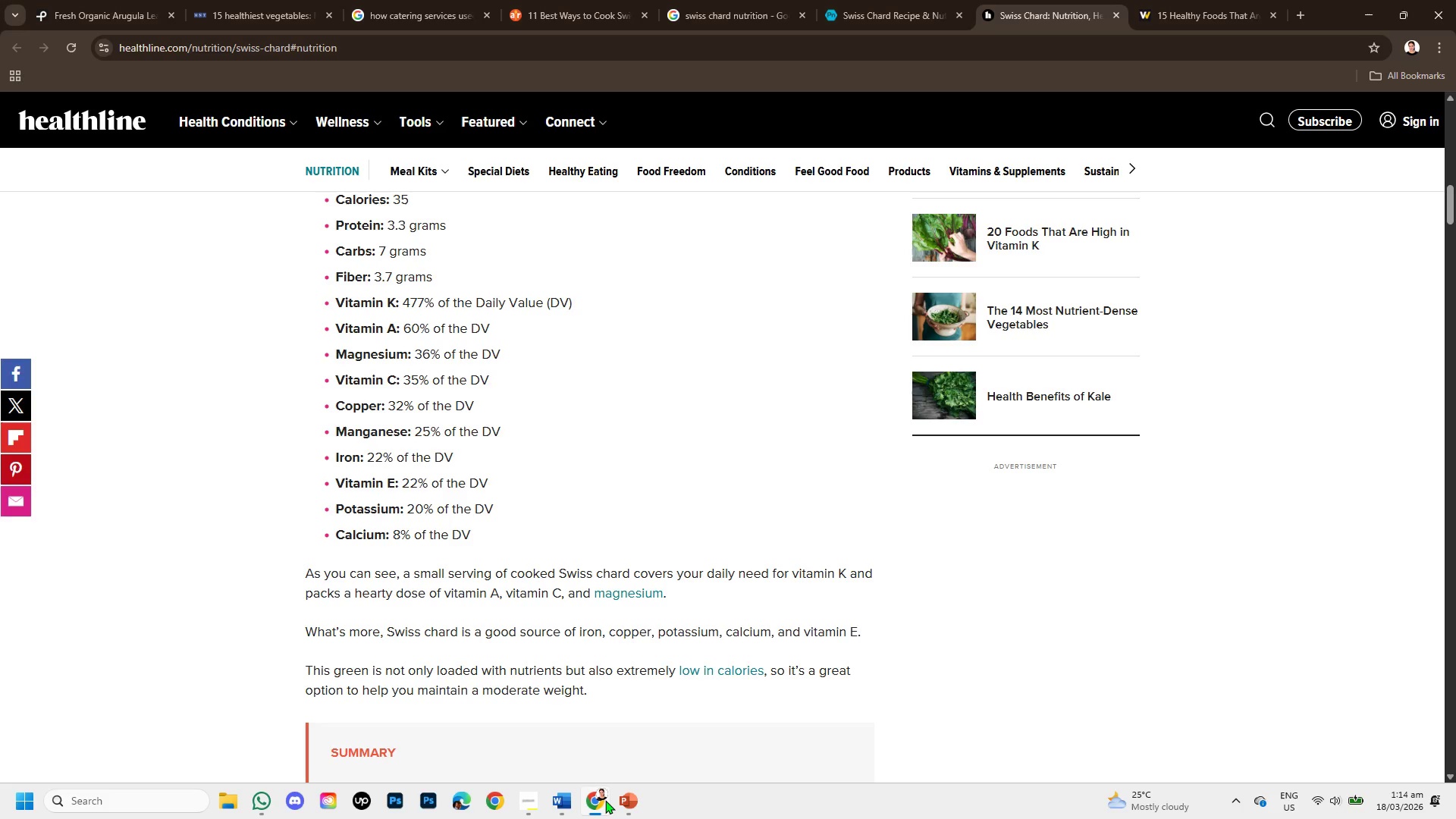 
left_click([605, 800])
 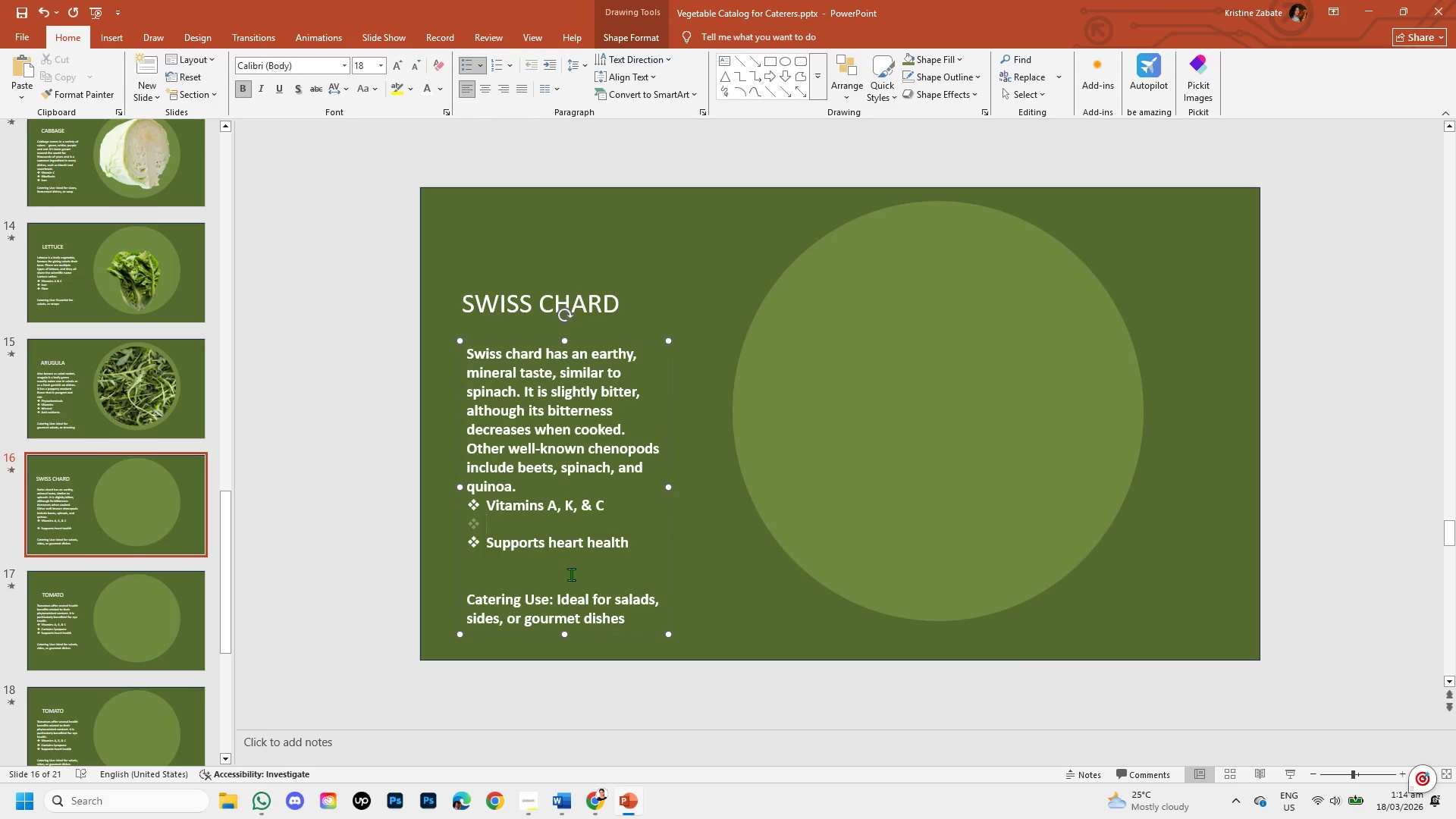 
type(IRON)
key(Backspace)
key(Backspace)
key(Backspace)
type(ron )
 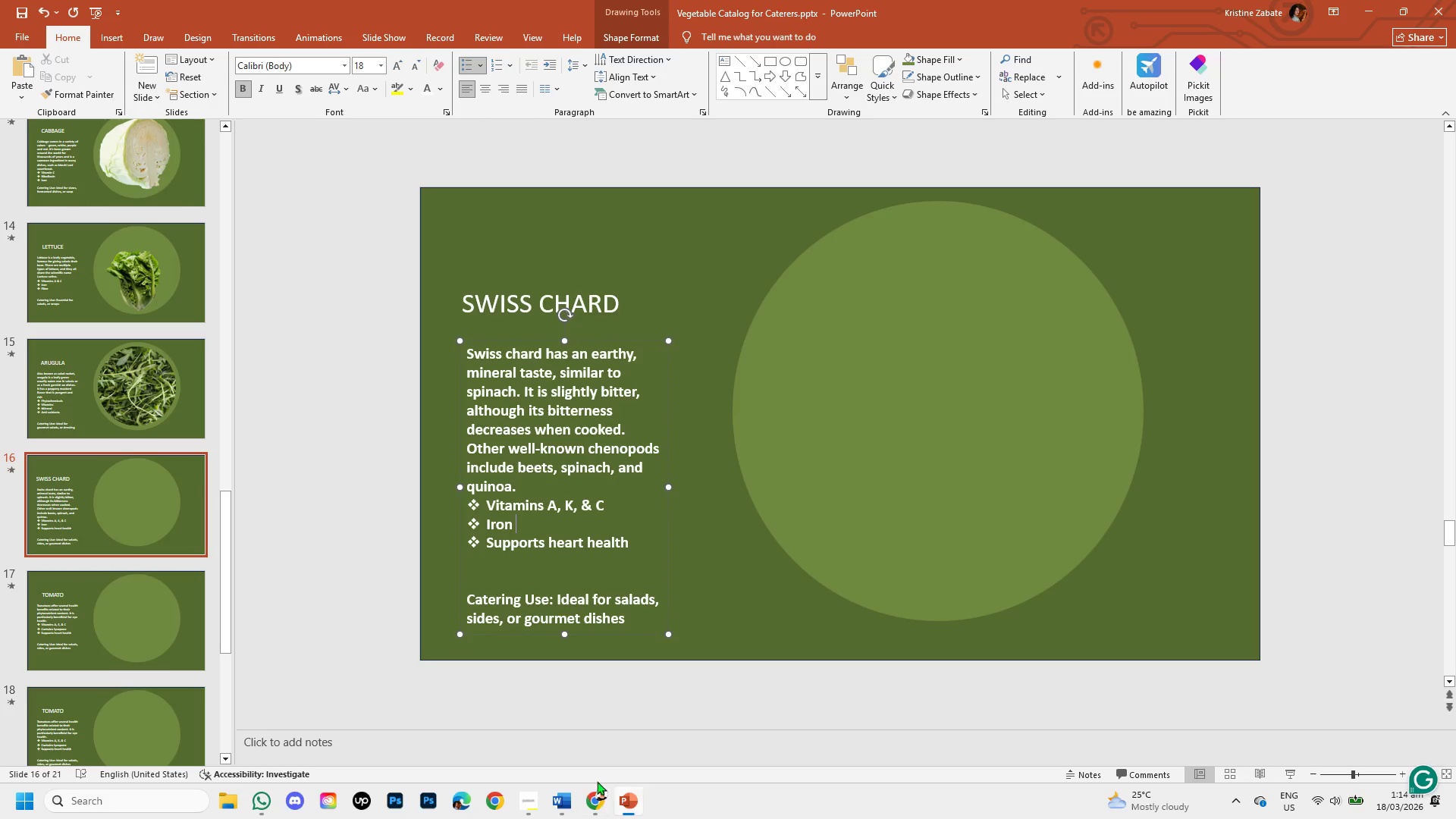 
left_click([585, 802])
 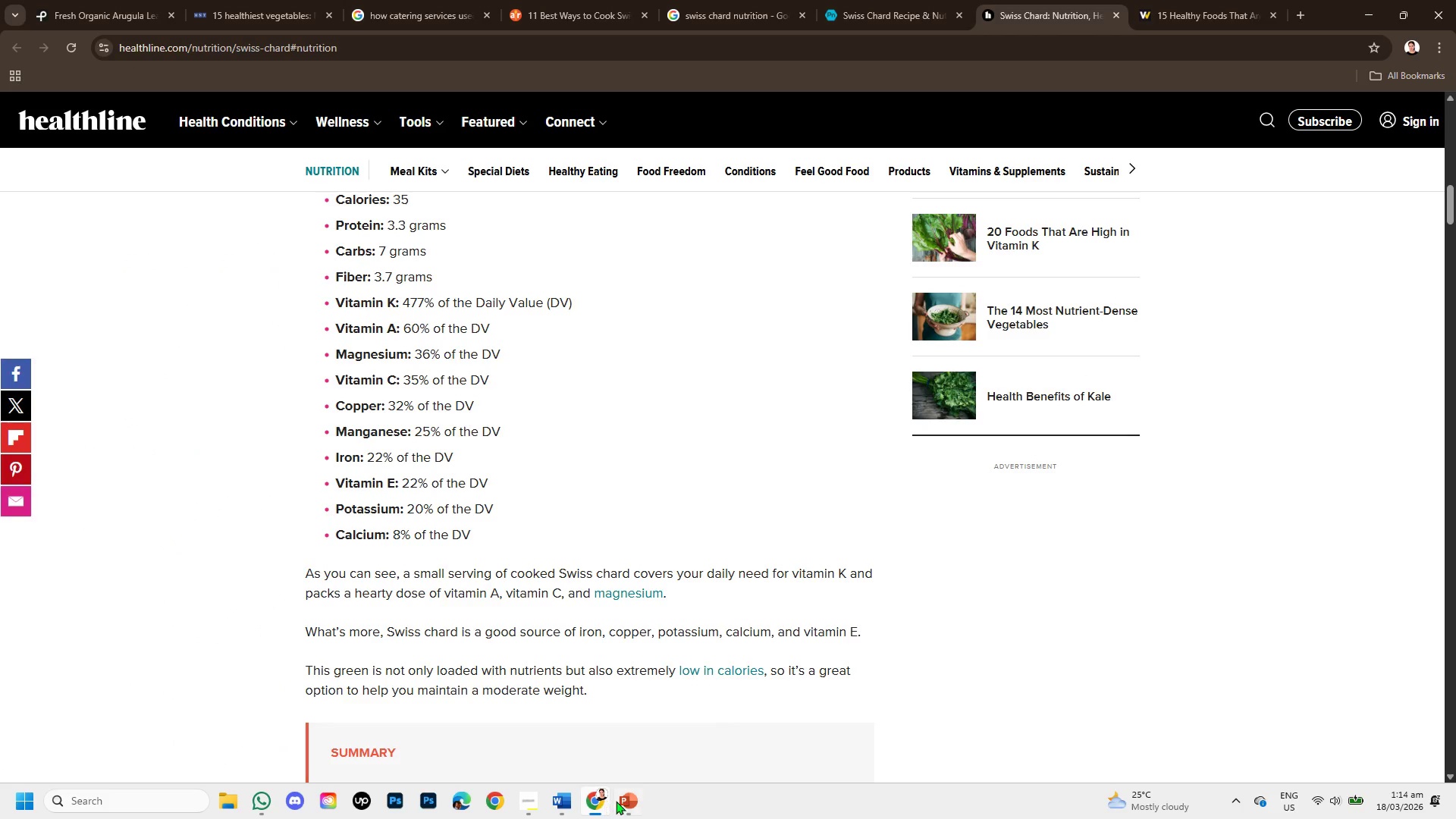 
left_click([618, 801])
 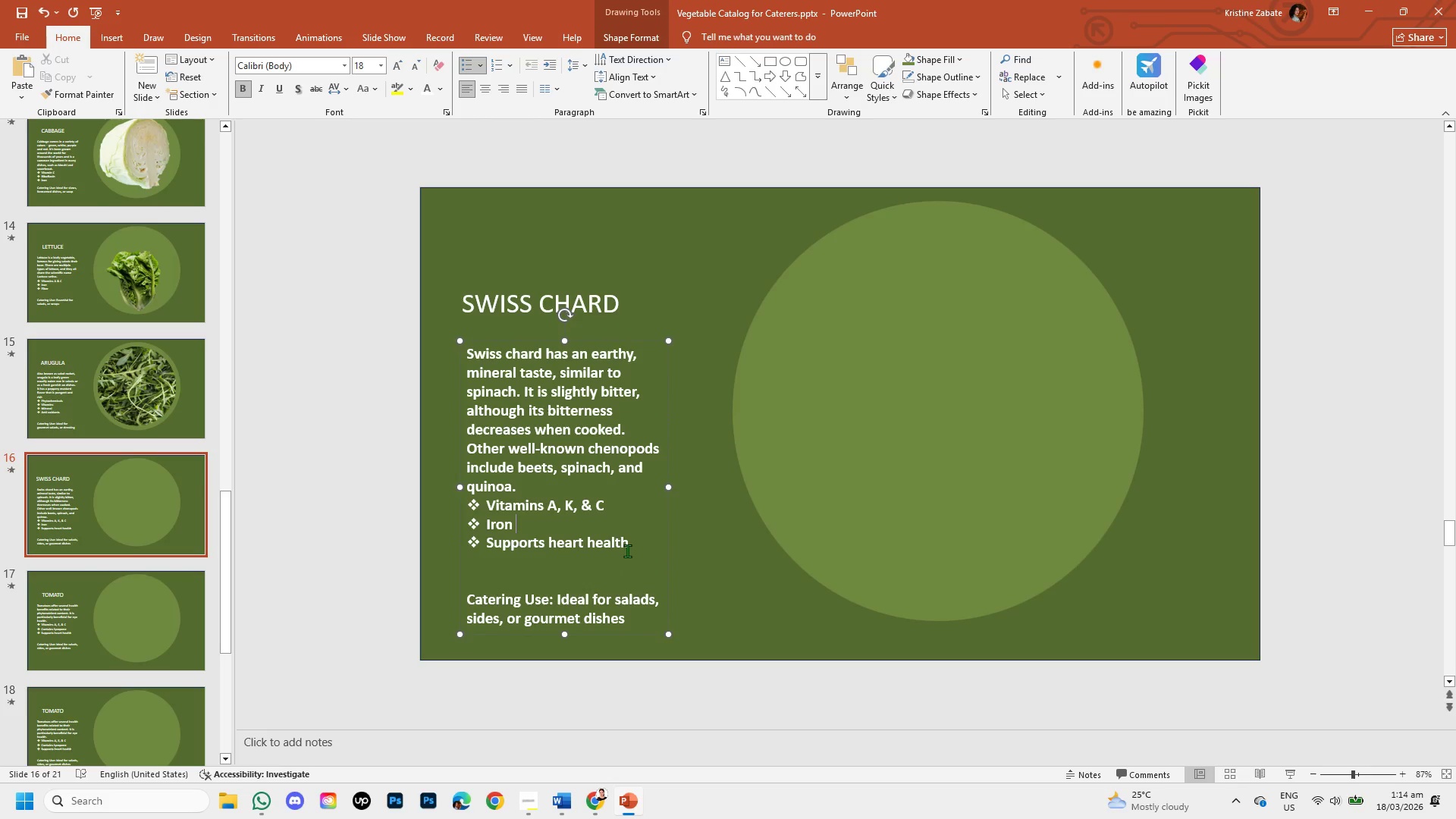 
left_click([627, 548])
 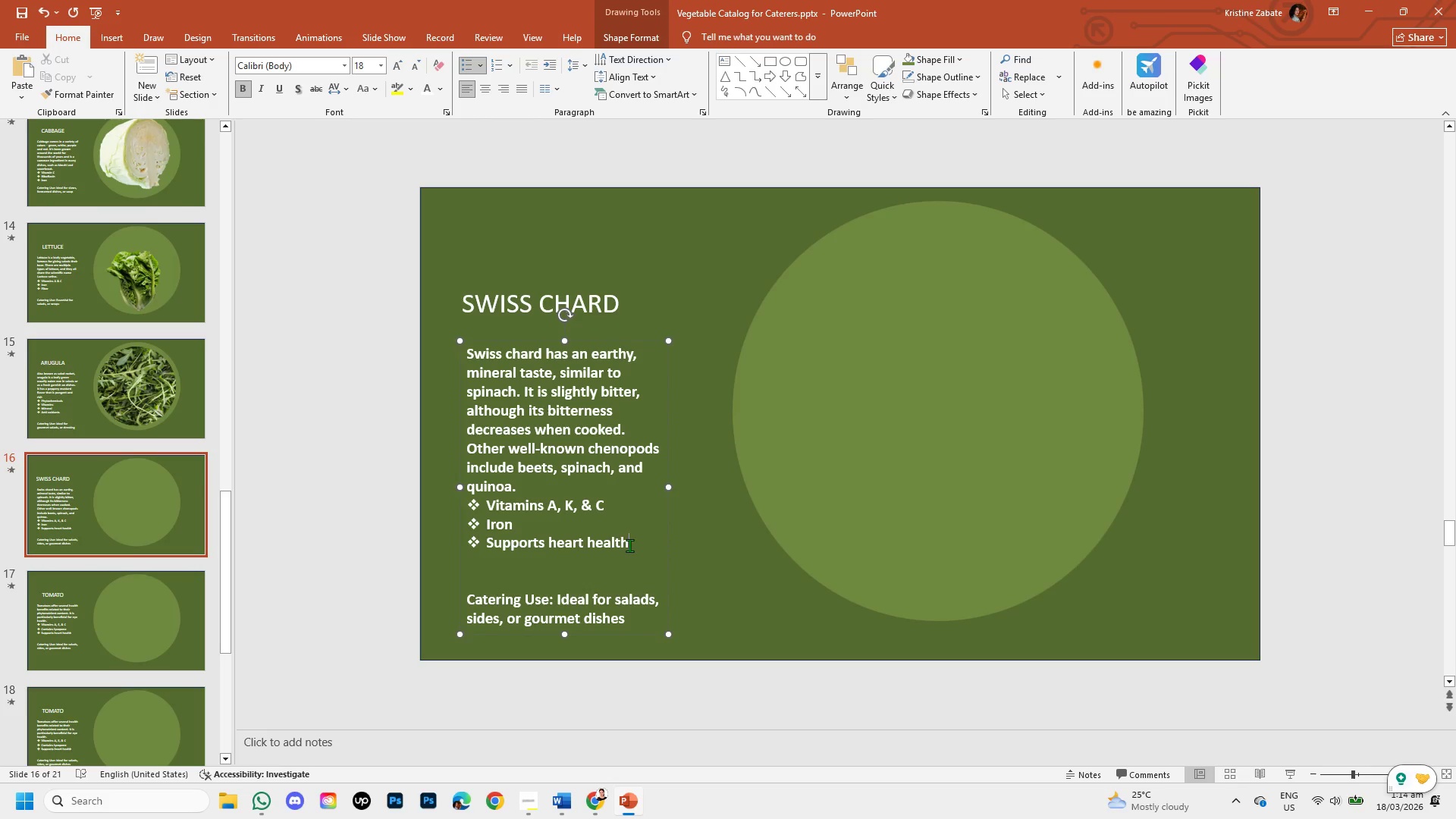 
hold_key(key=Backspace, duration=0.73)
 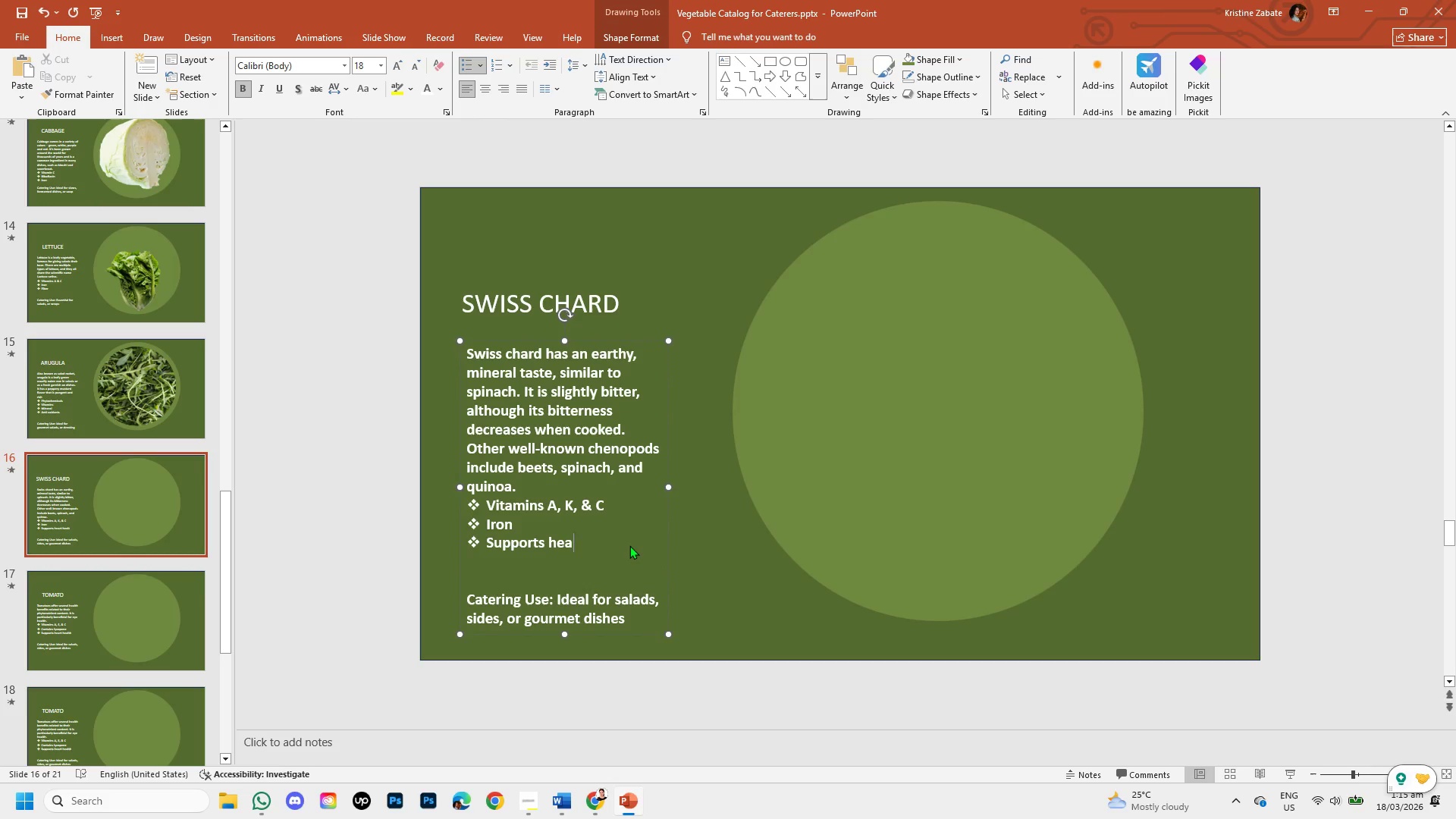 
key(Backspace)
key(Backspace)
key(Backspace)
key(Backspace)
type(Calcium)
 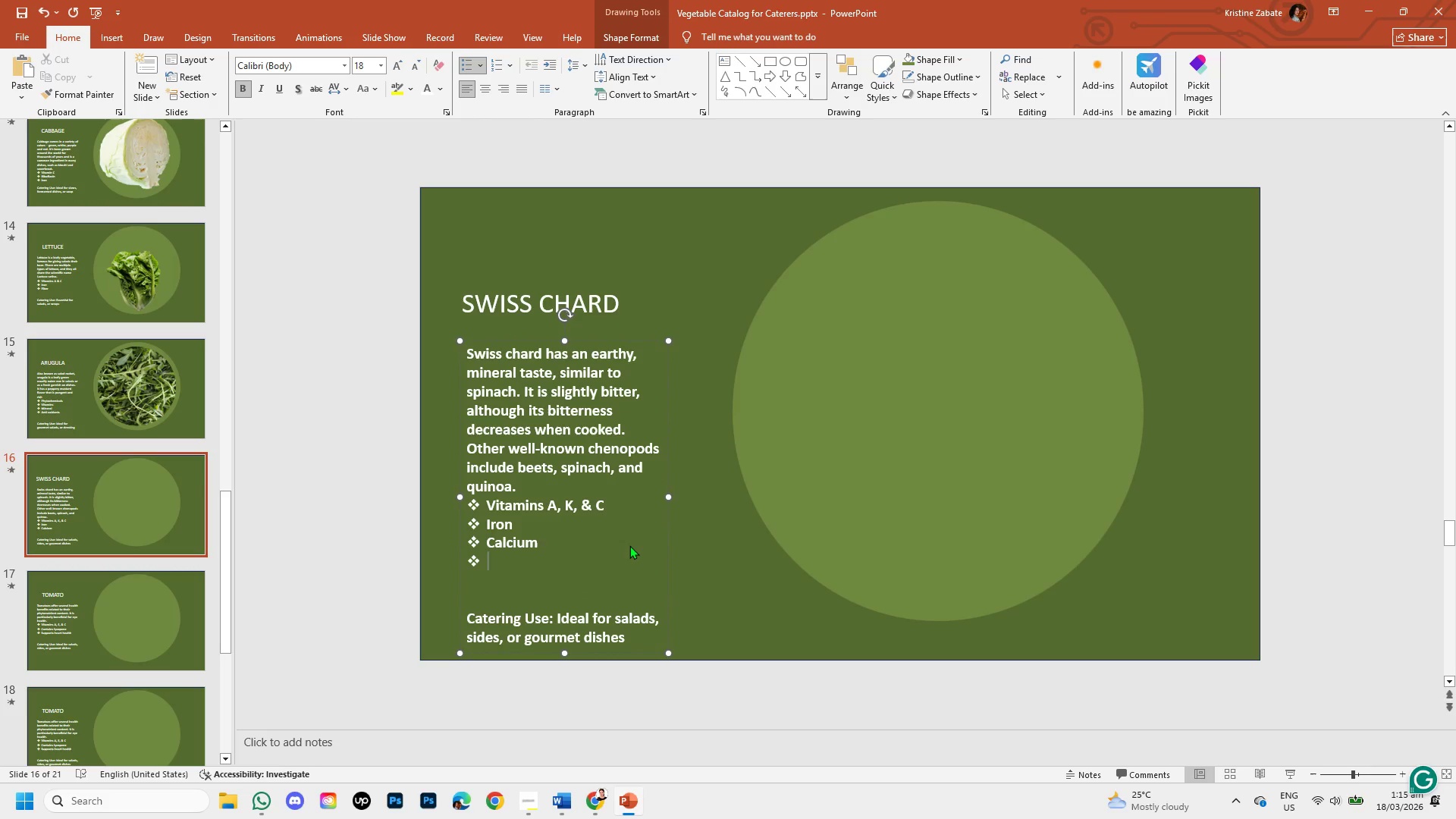 
key(Enter)
 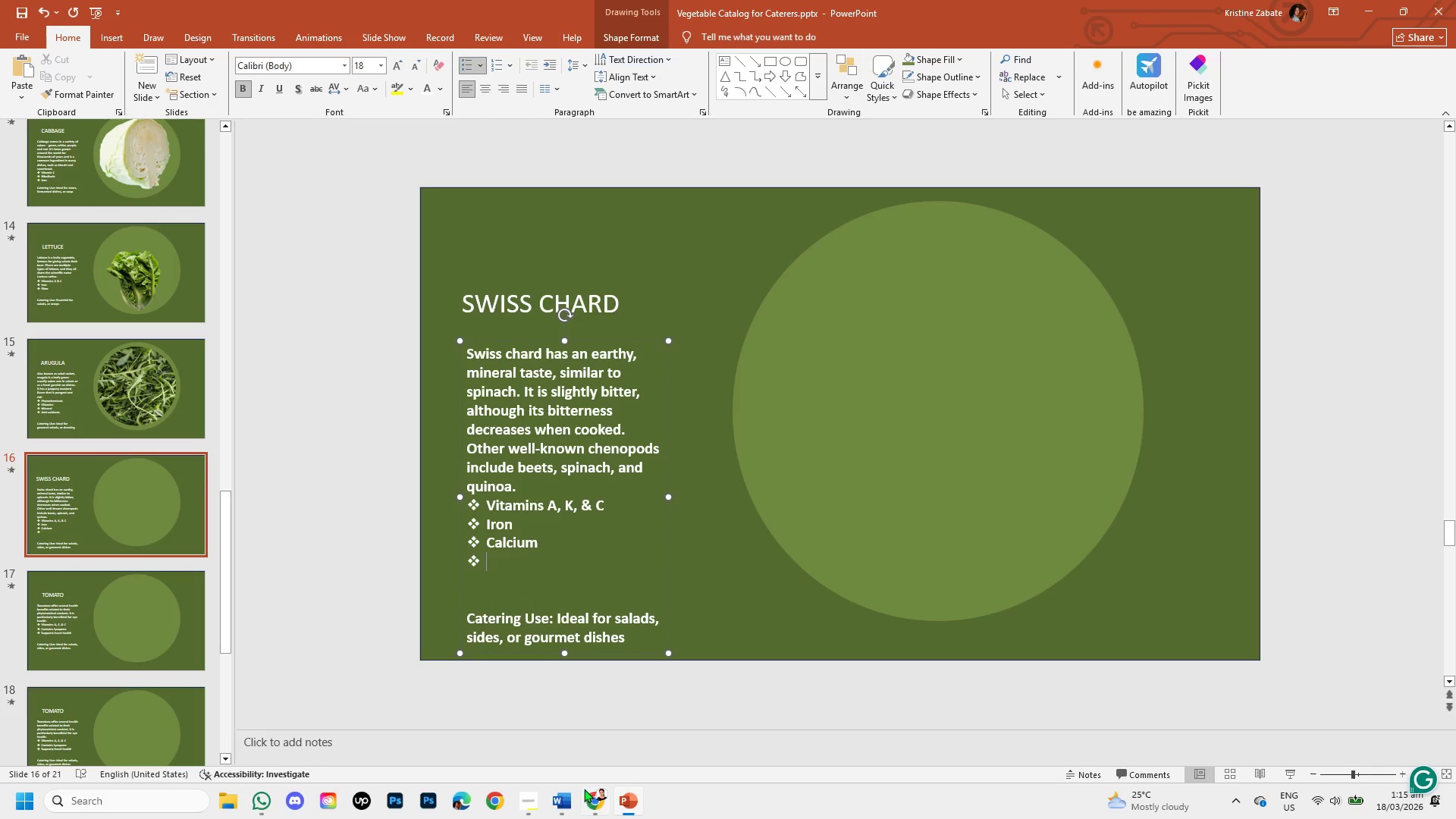 
left_click([588, 797])
 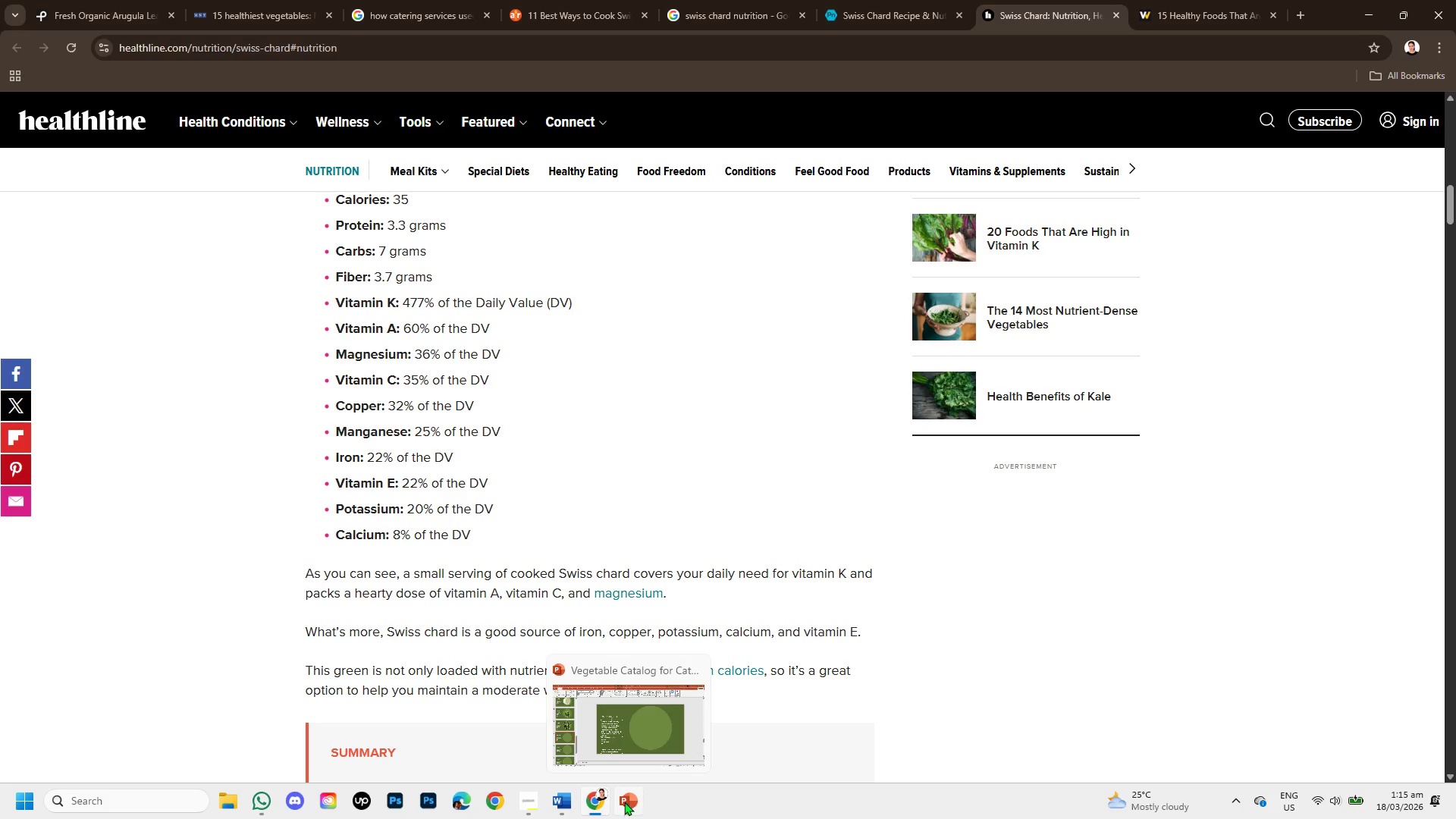 
left_click([624, 801])
 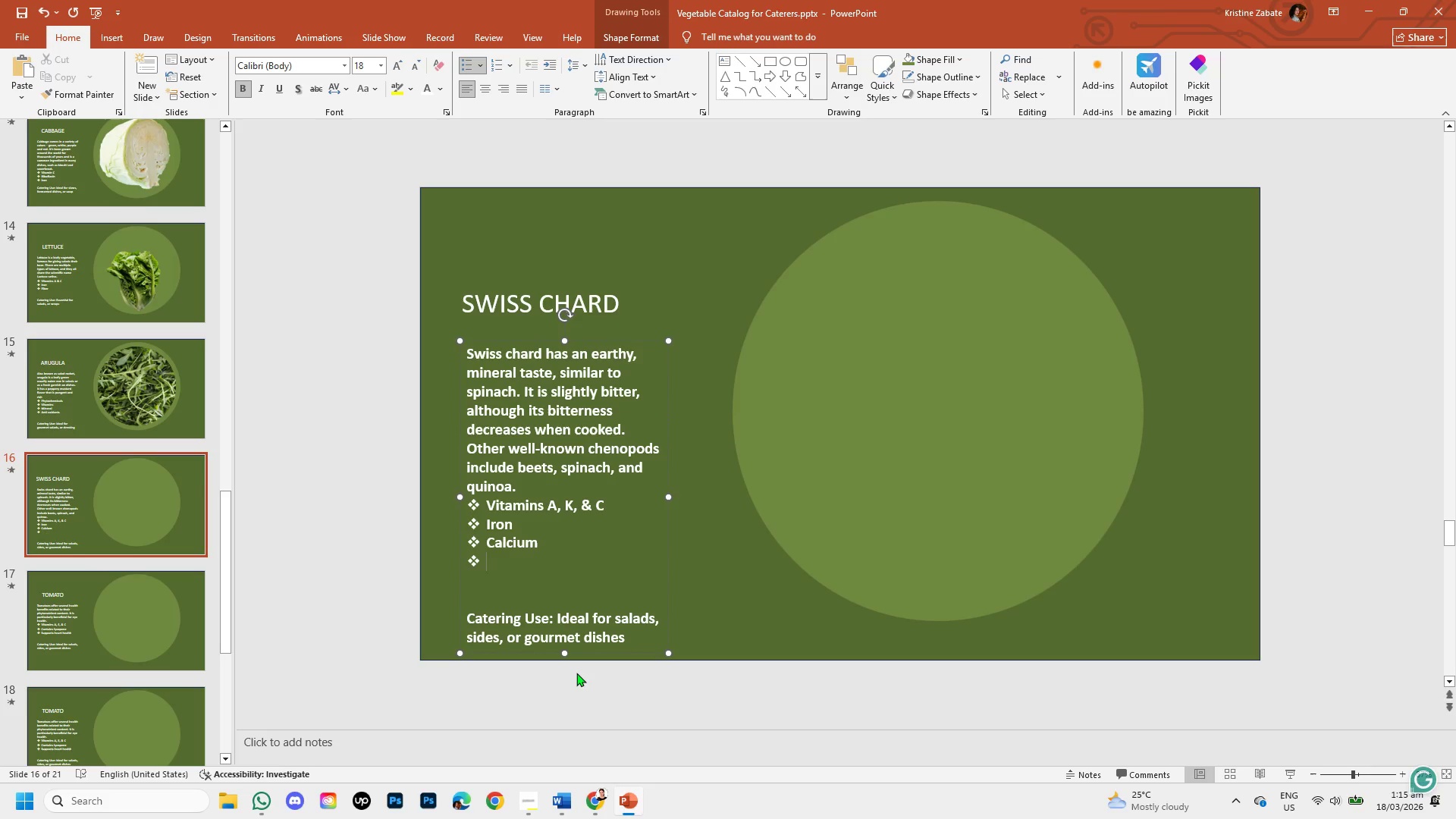 
type(po)
key(Backspace)
key(Backspace)
type(Pottasium )
 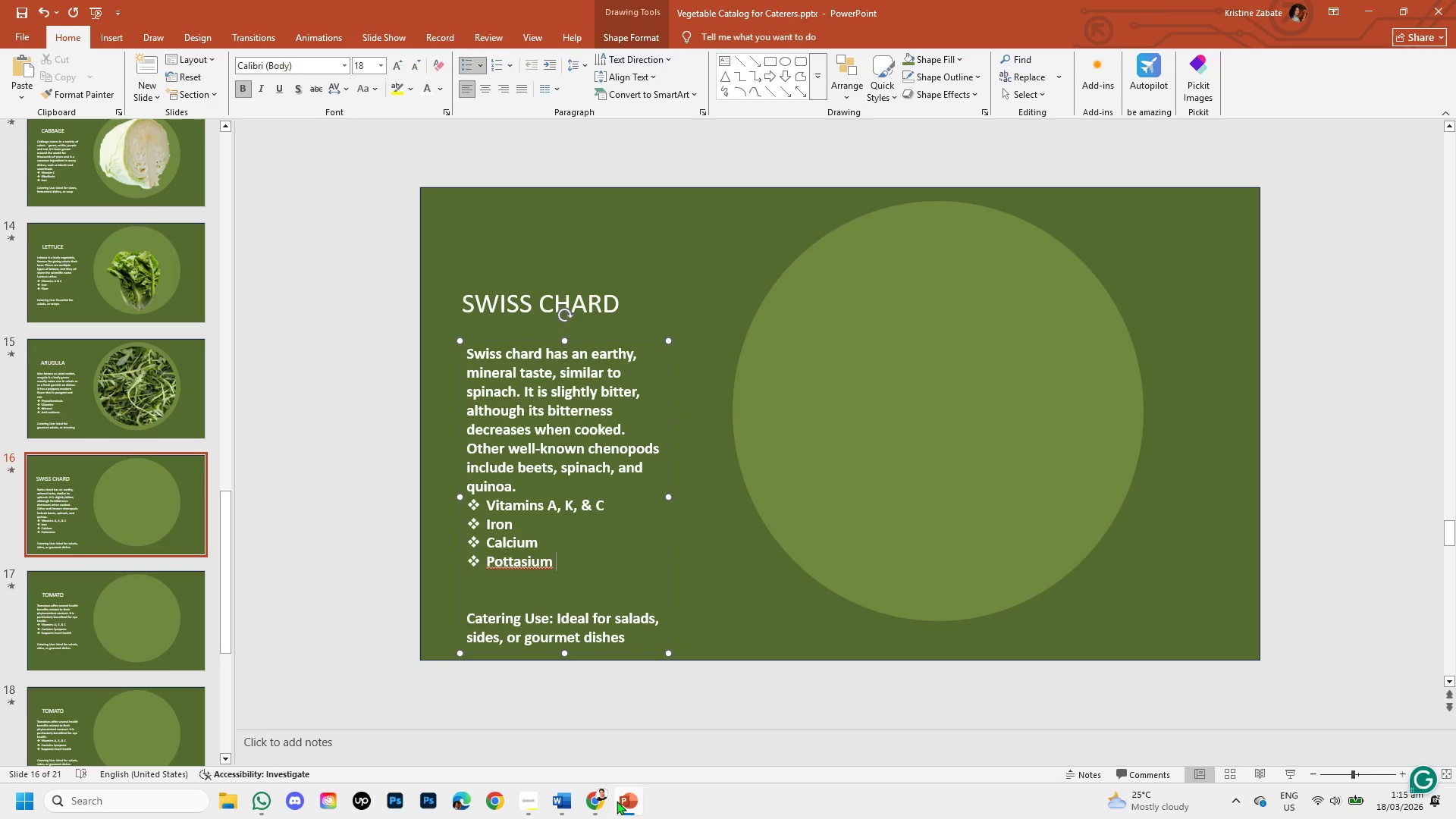 
left_click([604, 803])
 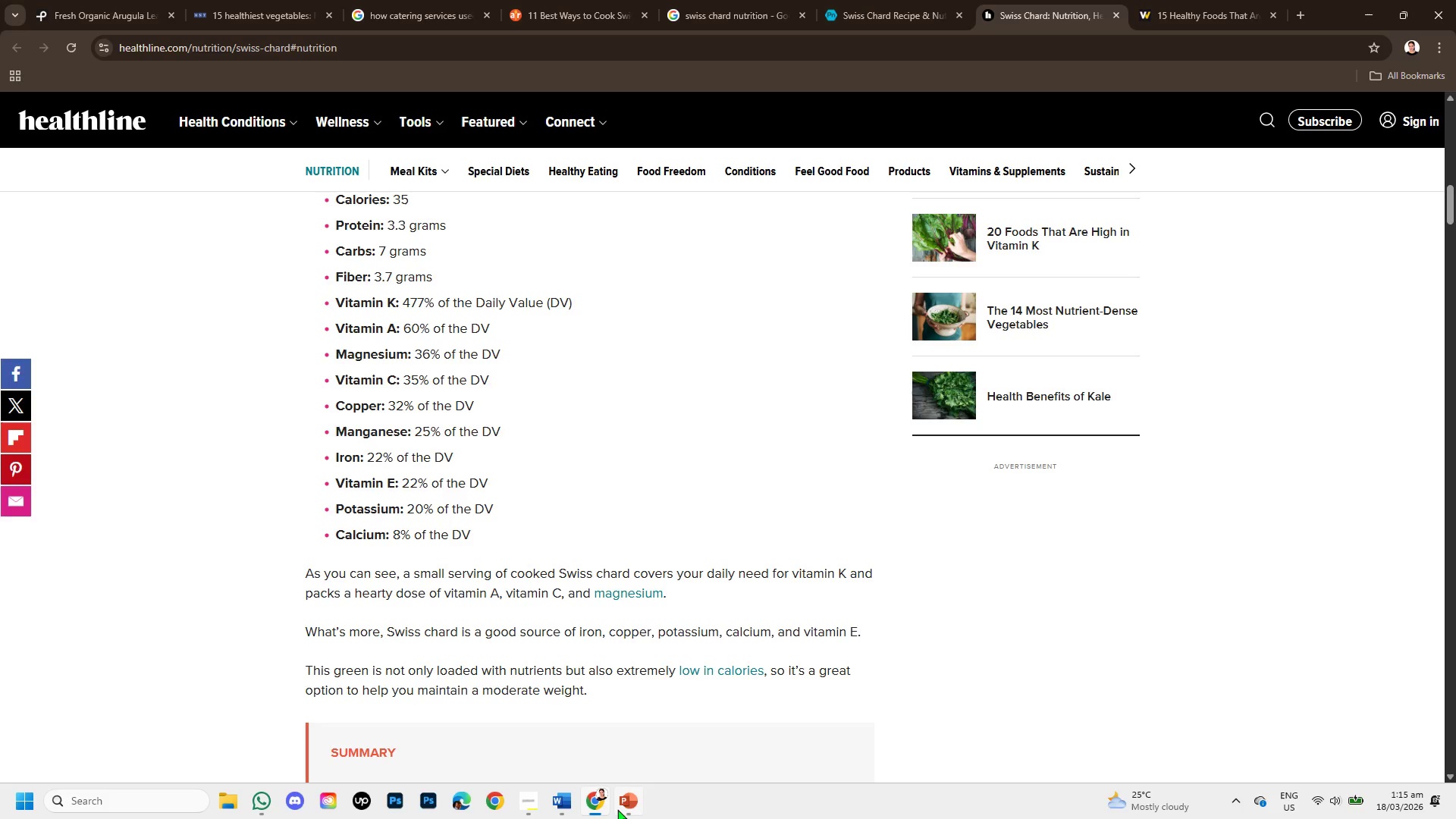 
left_click([621, 809])
 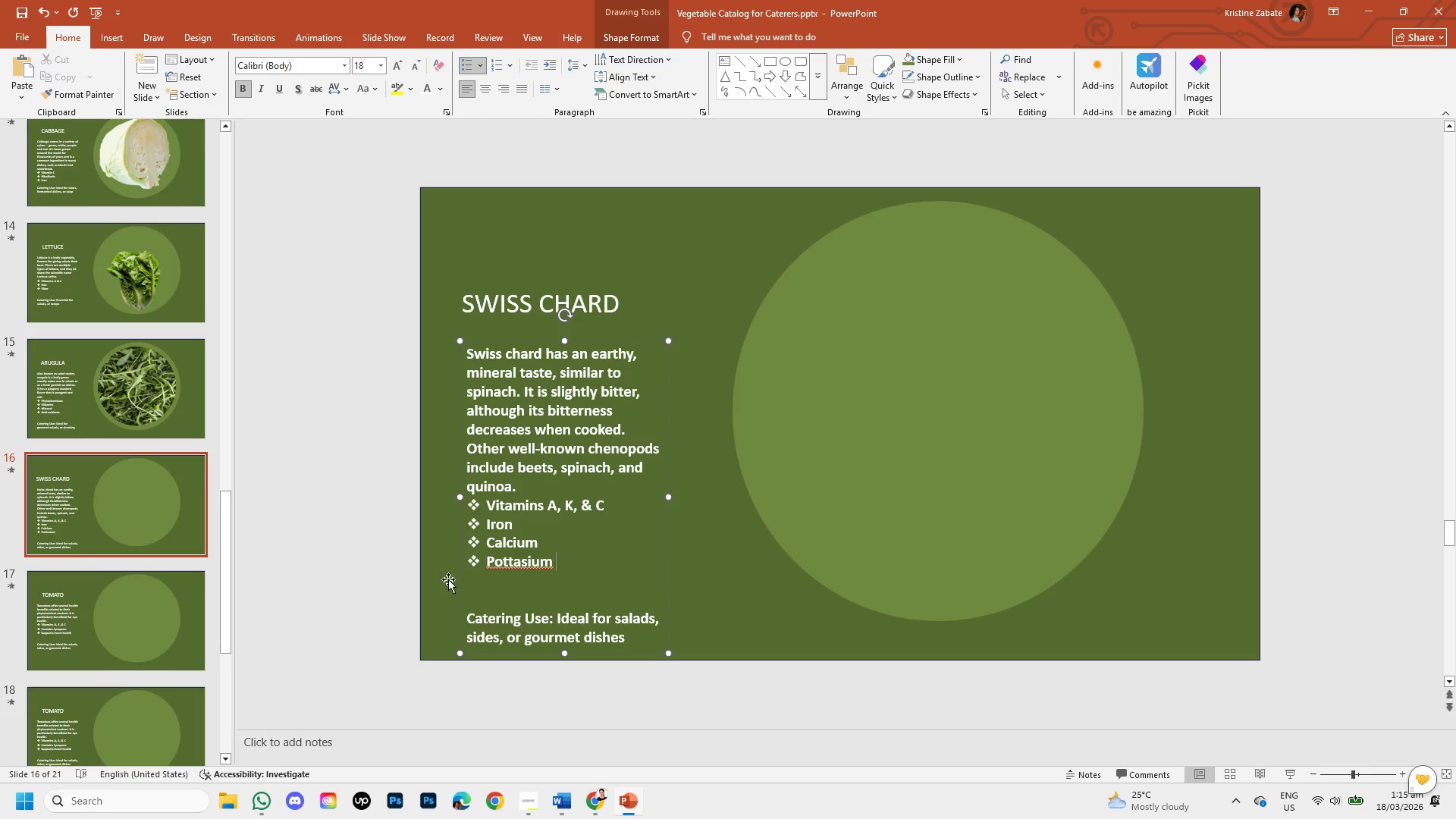 
left_click([469, 598])
 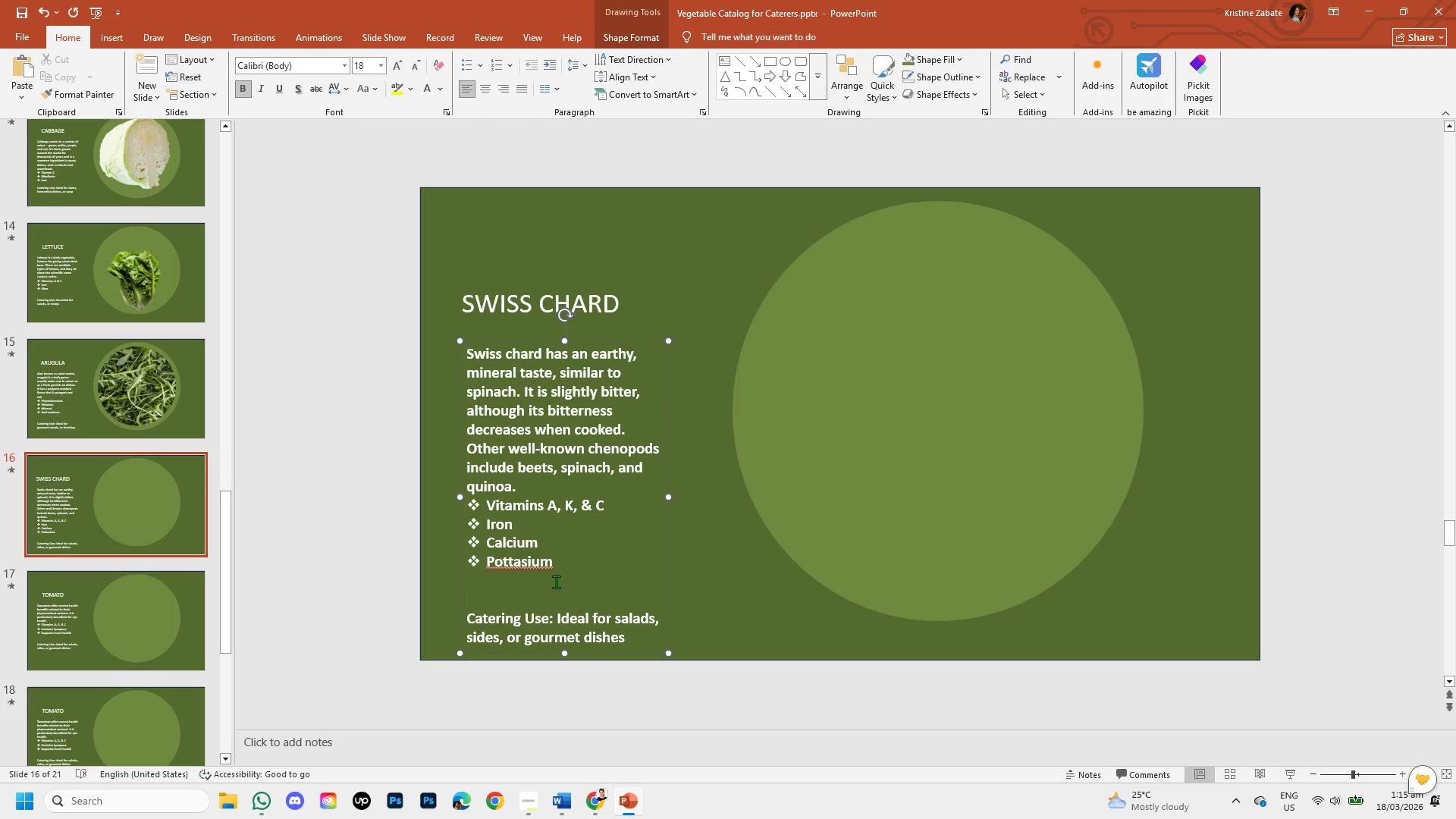 
left_click([541, 564])
 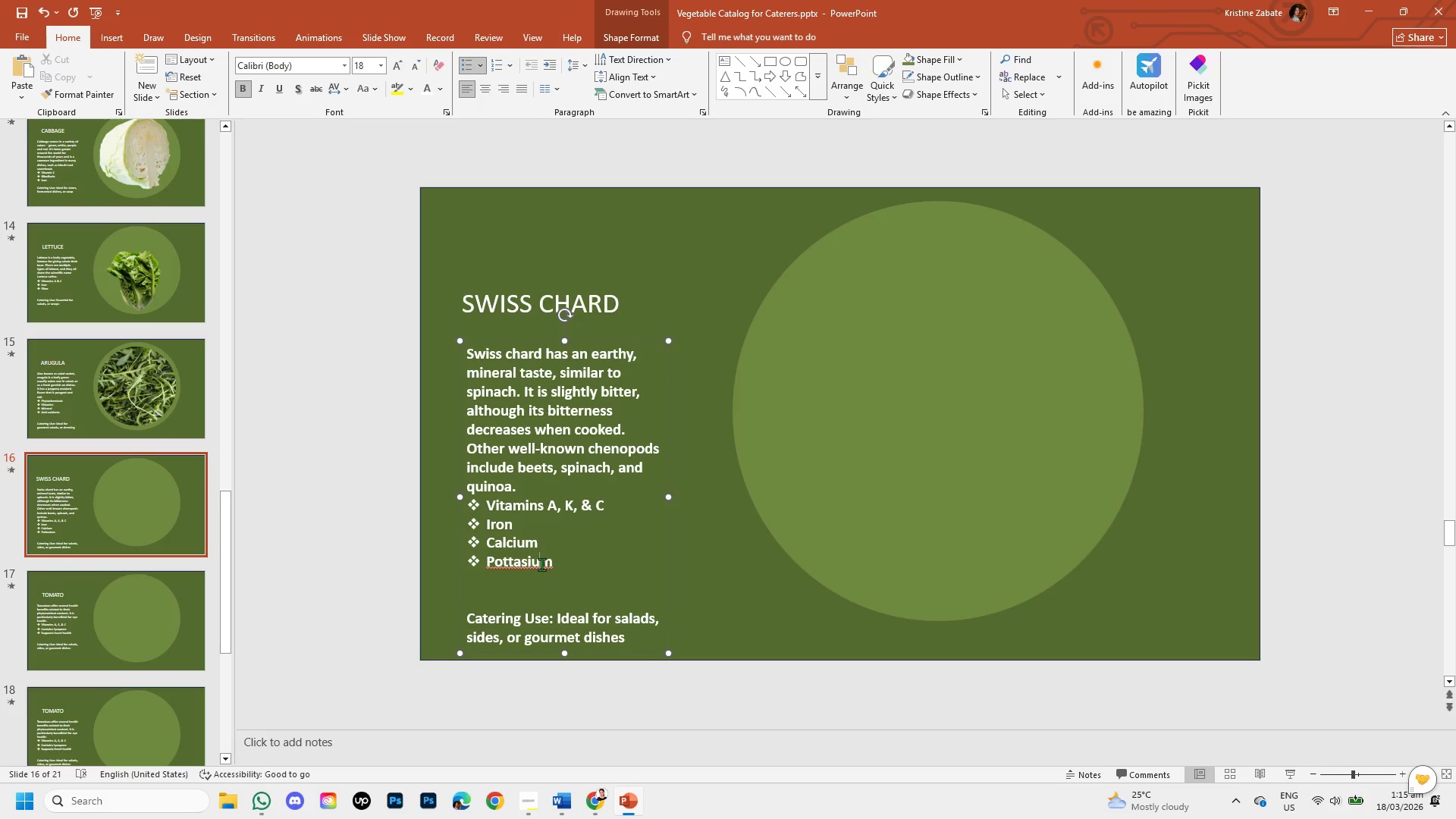 
right_click([541, 564])
 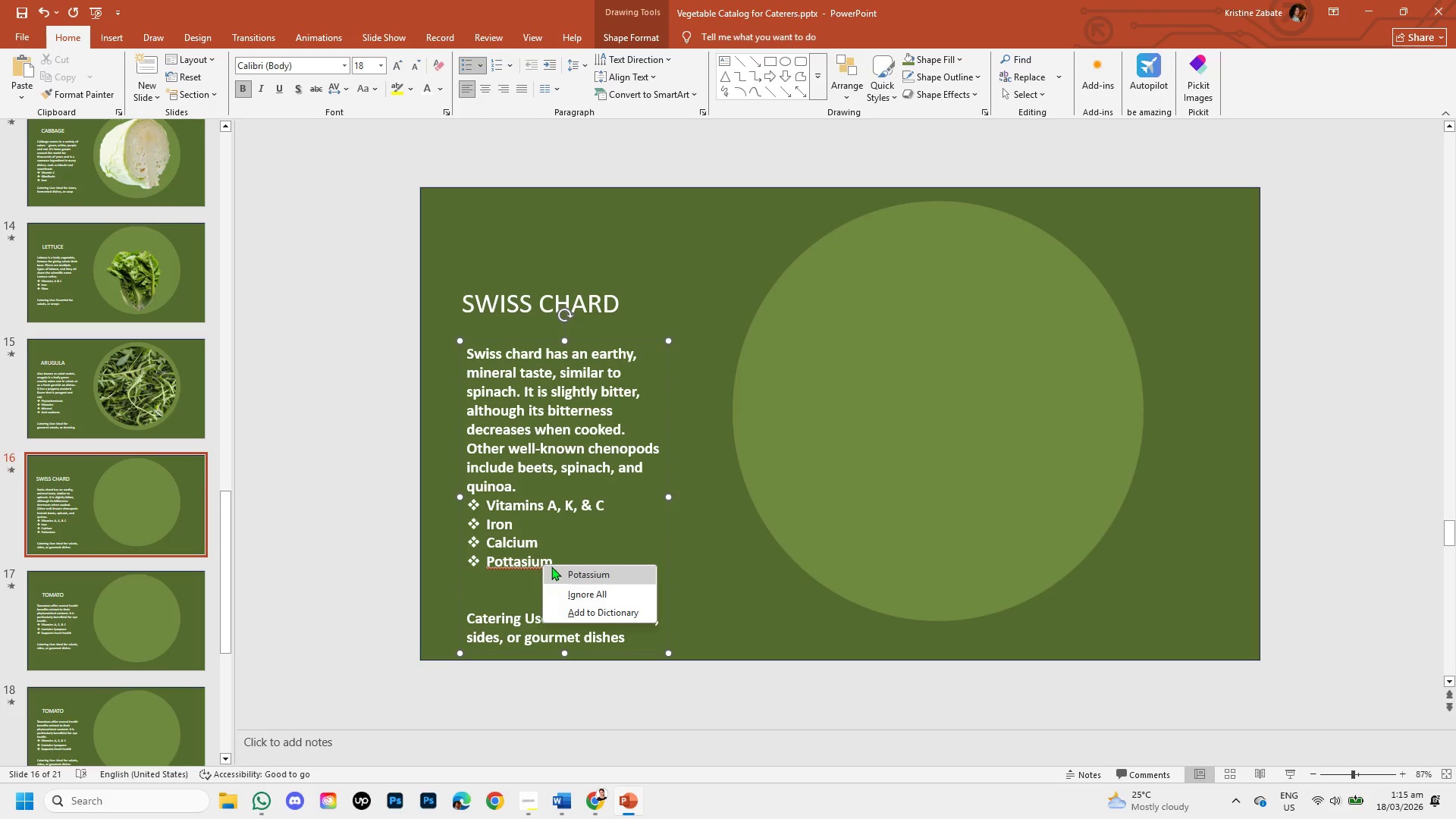 
left_click([553, 566])
 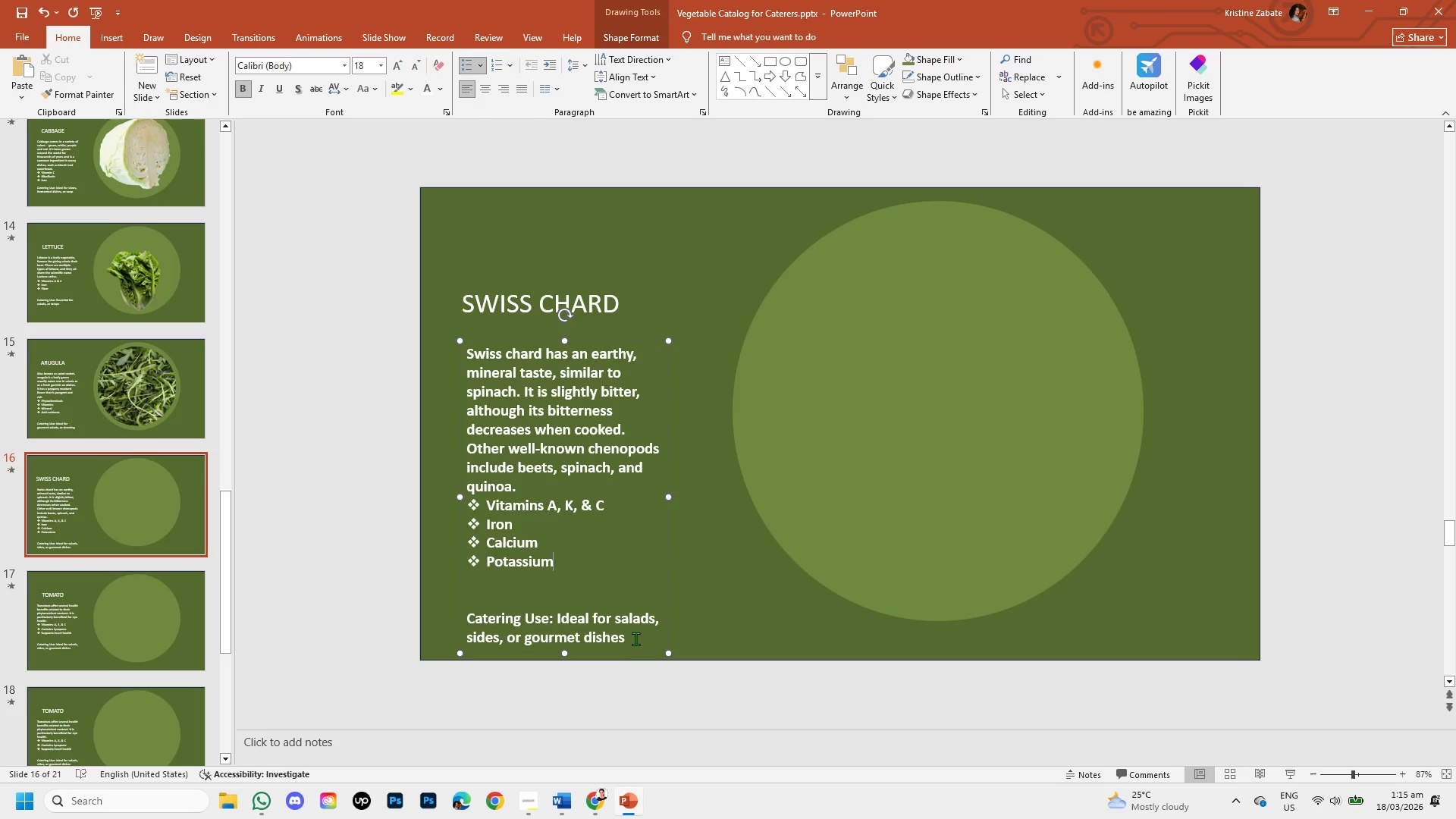 
left_click([636, 638])
 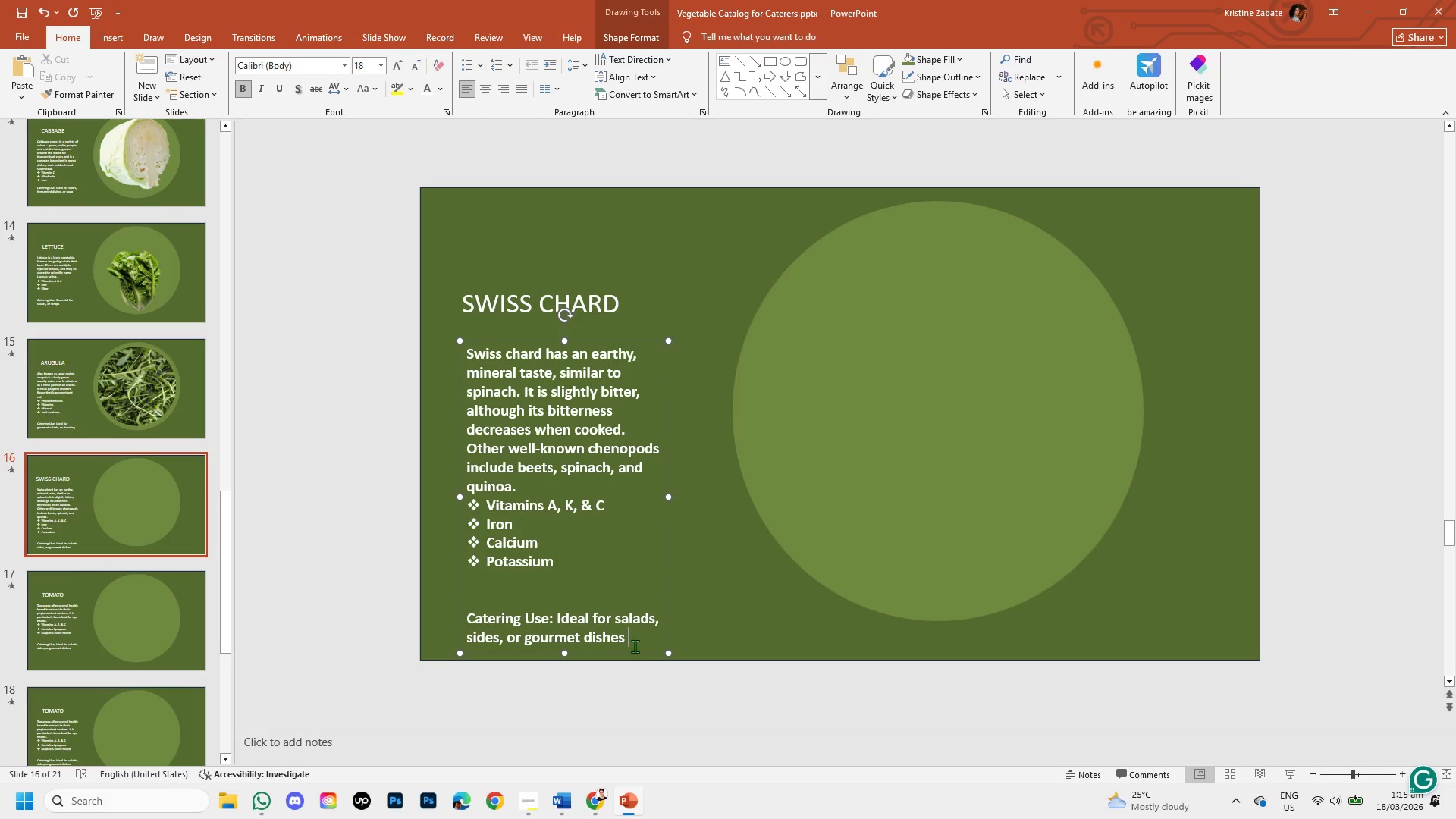 
wait(7.23)
 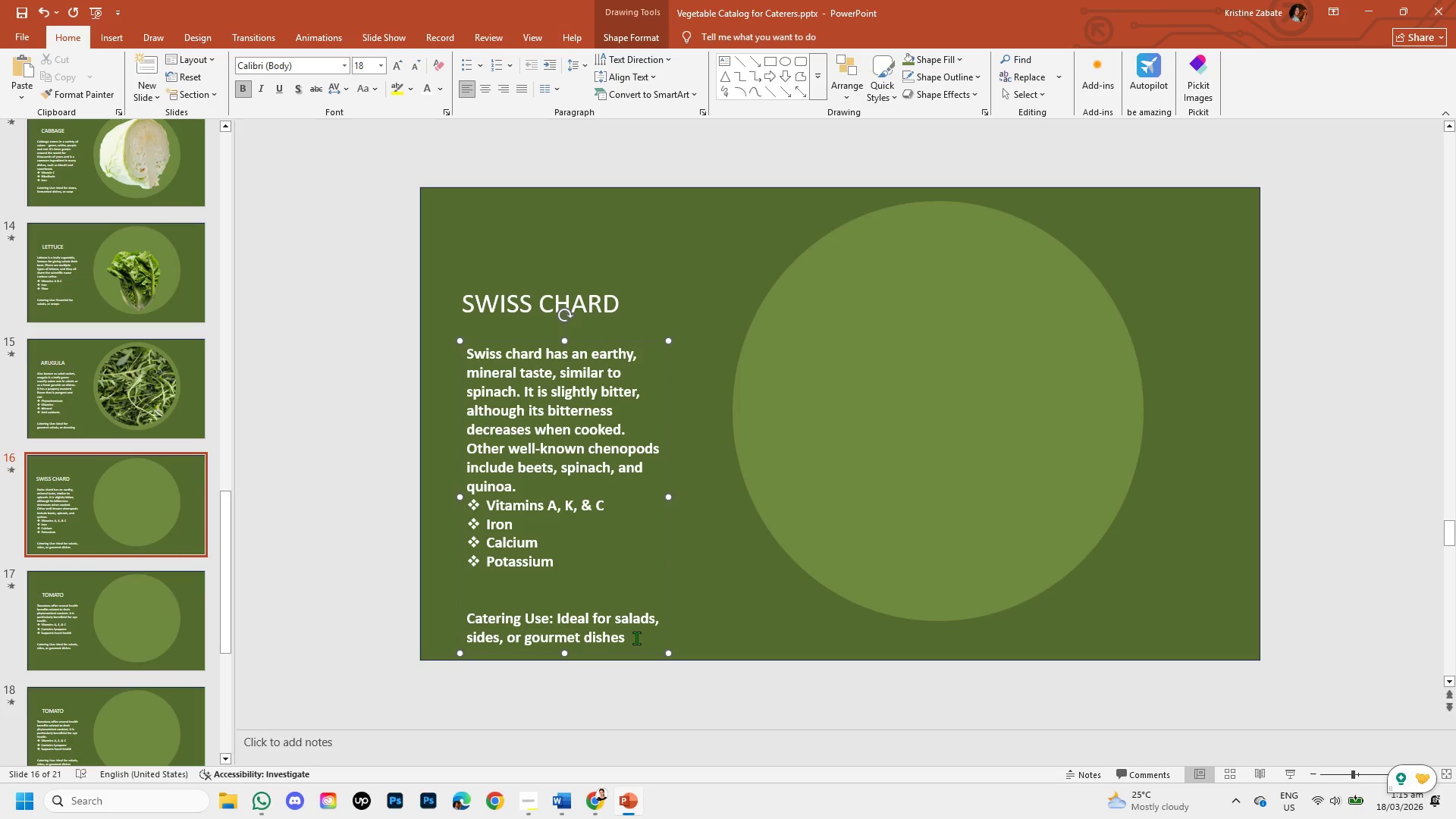 
left_click_drag(start_coordinate=[627, 631], to_coordinate=[617, 616])
 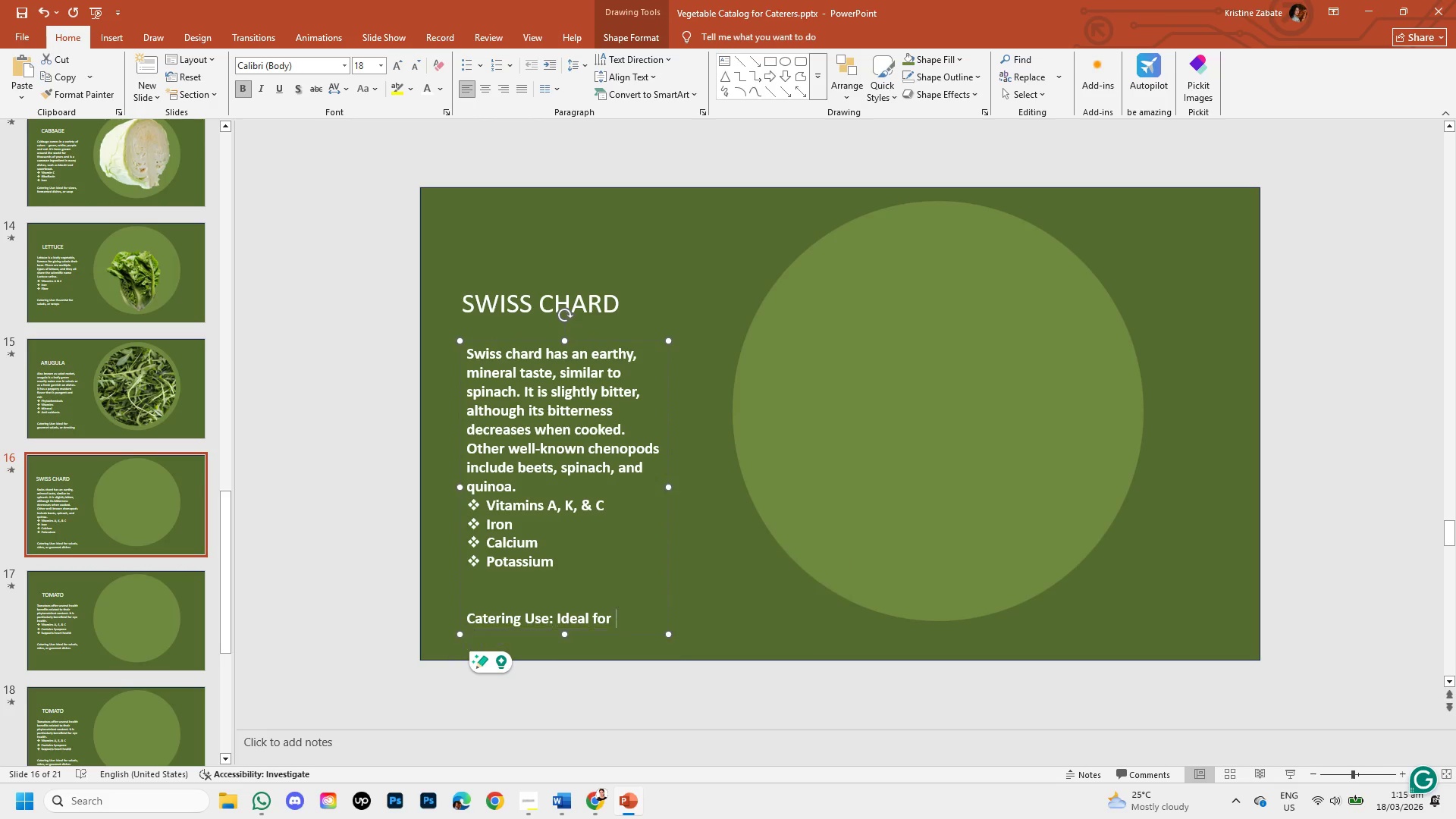 
key(Backspace)
type( sauteed )
 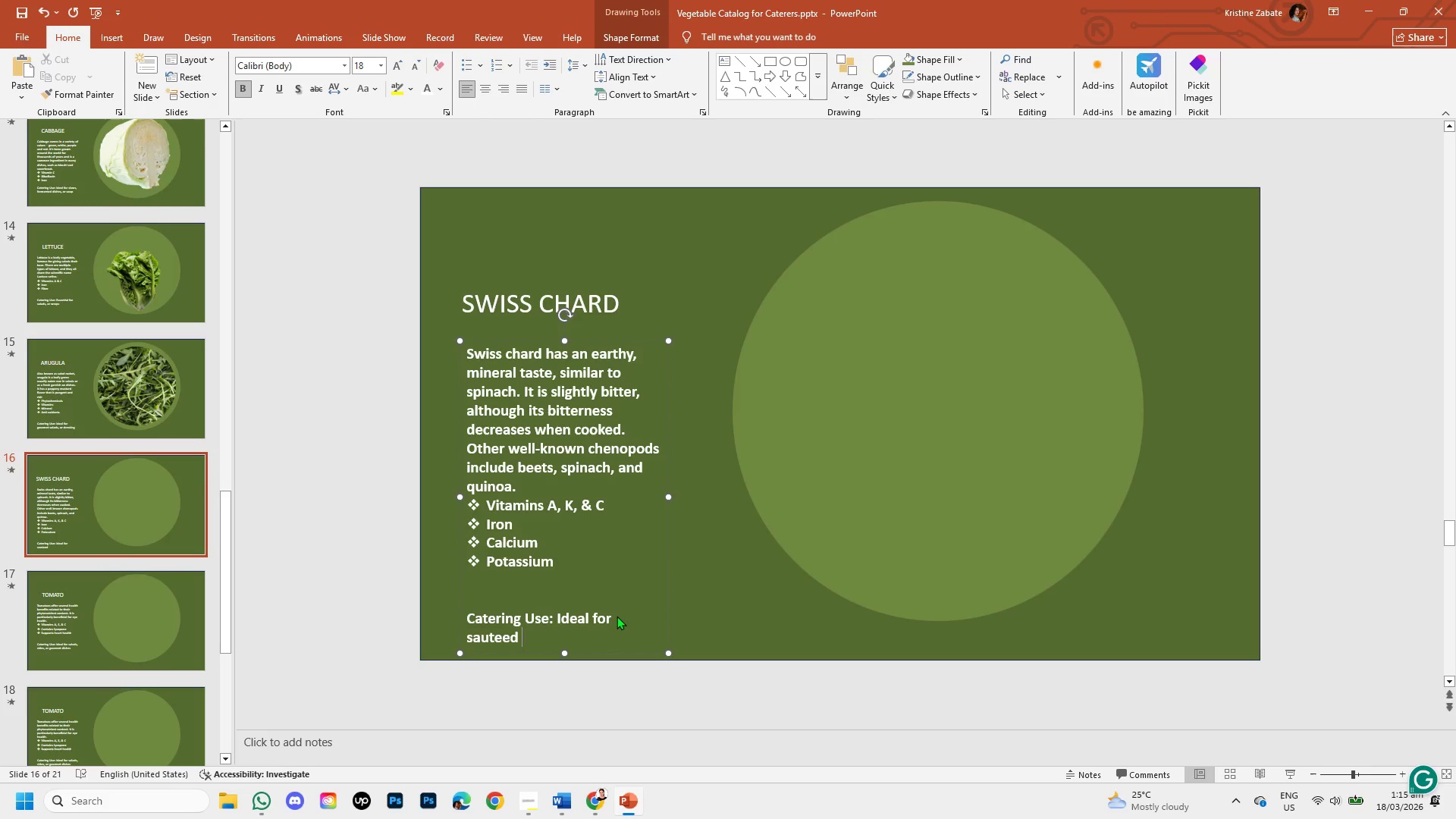 
wait(5.34)
 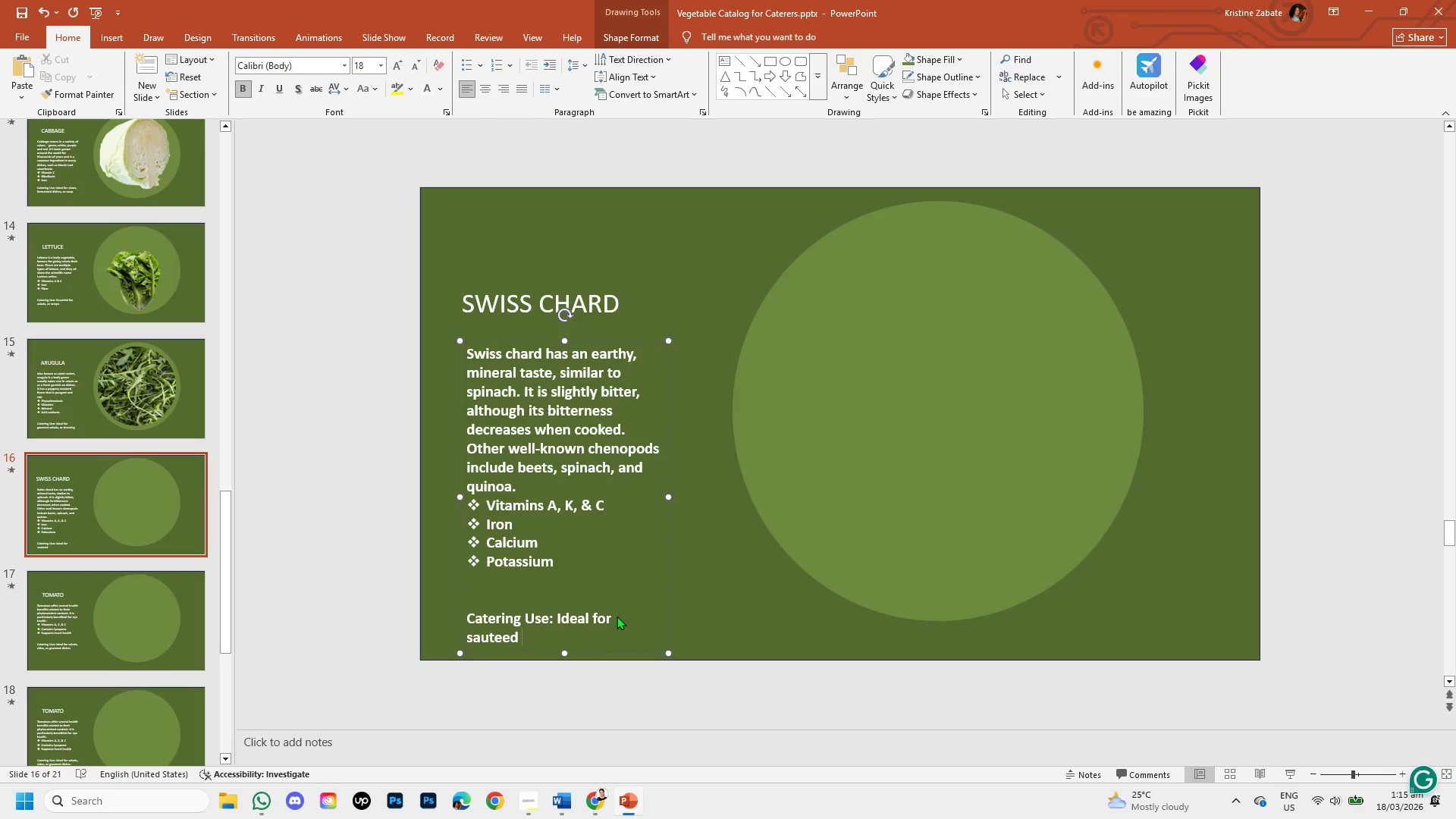 
type(sides, )
 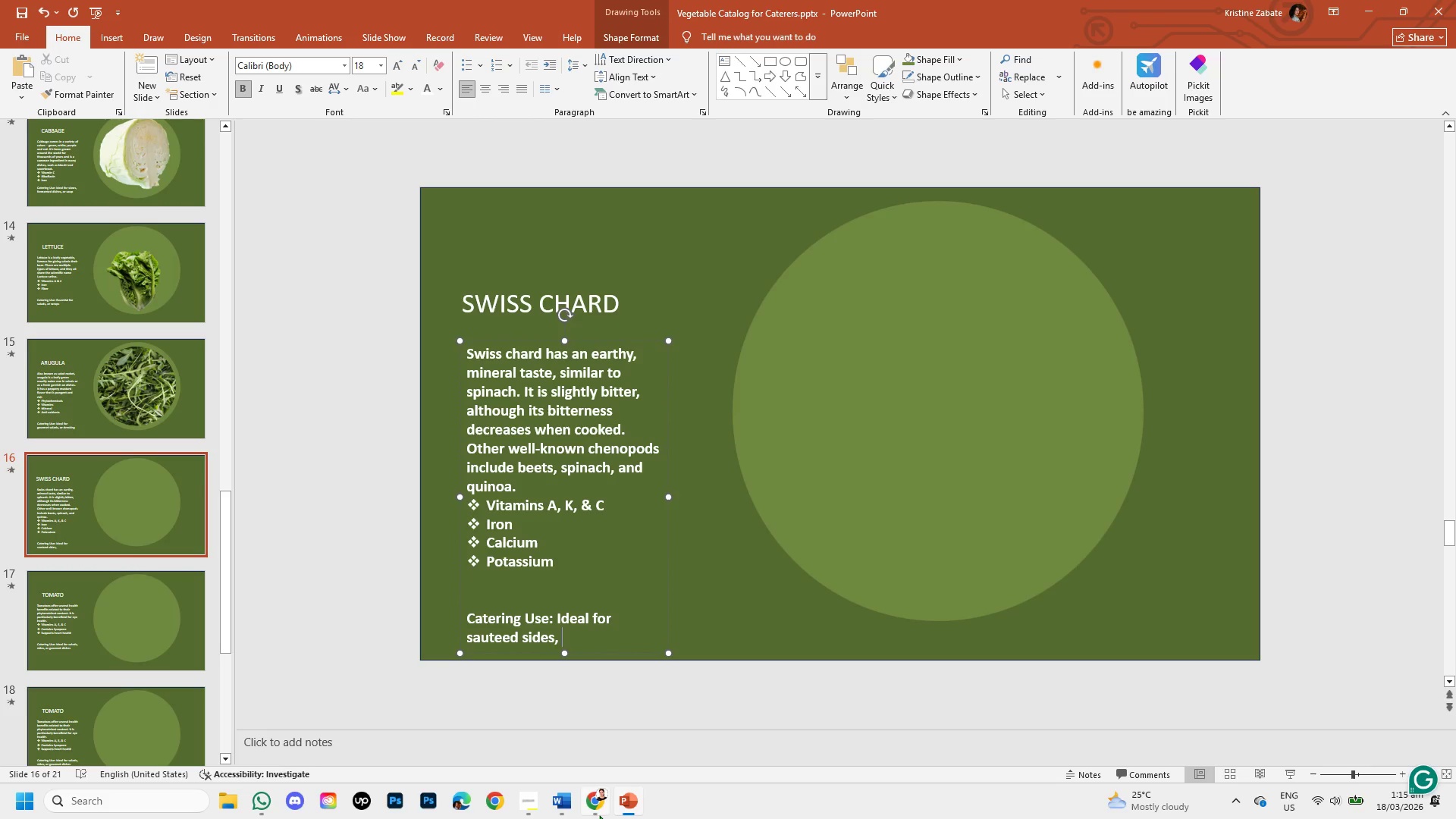 
left_click([597, 805])
 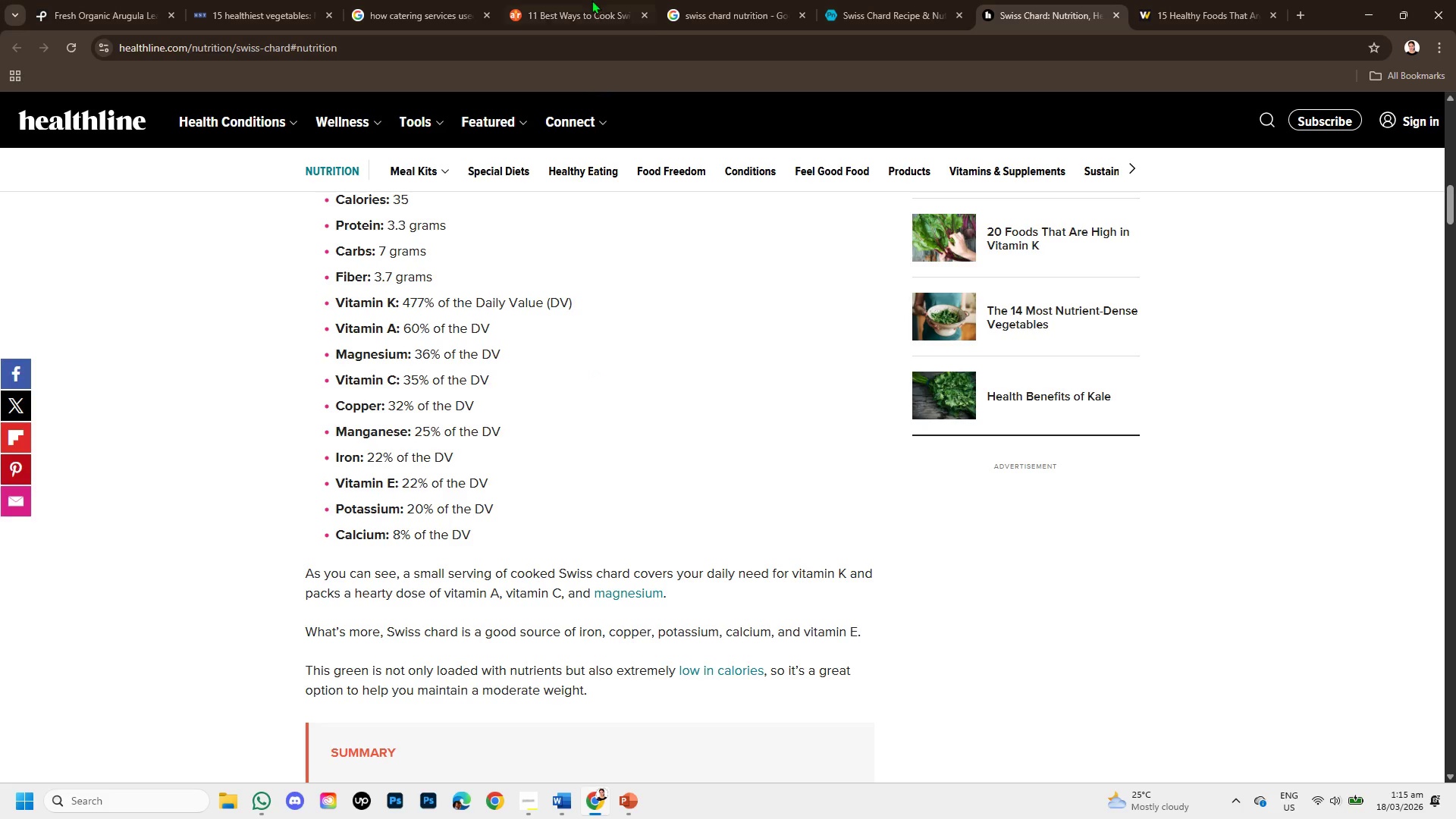 
left_click([589, 0])
 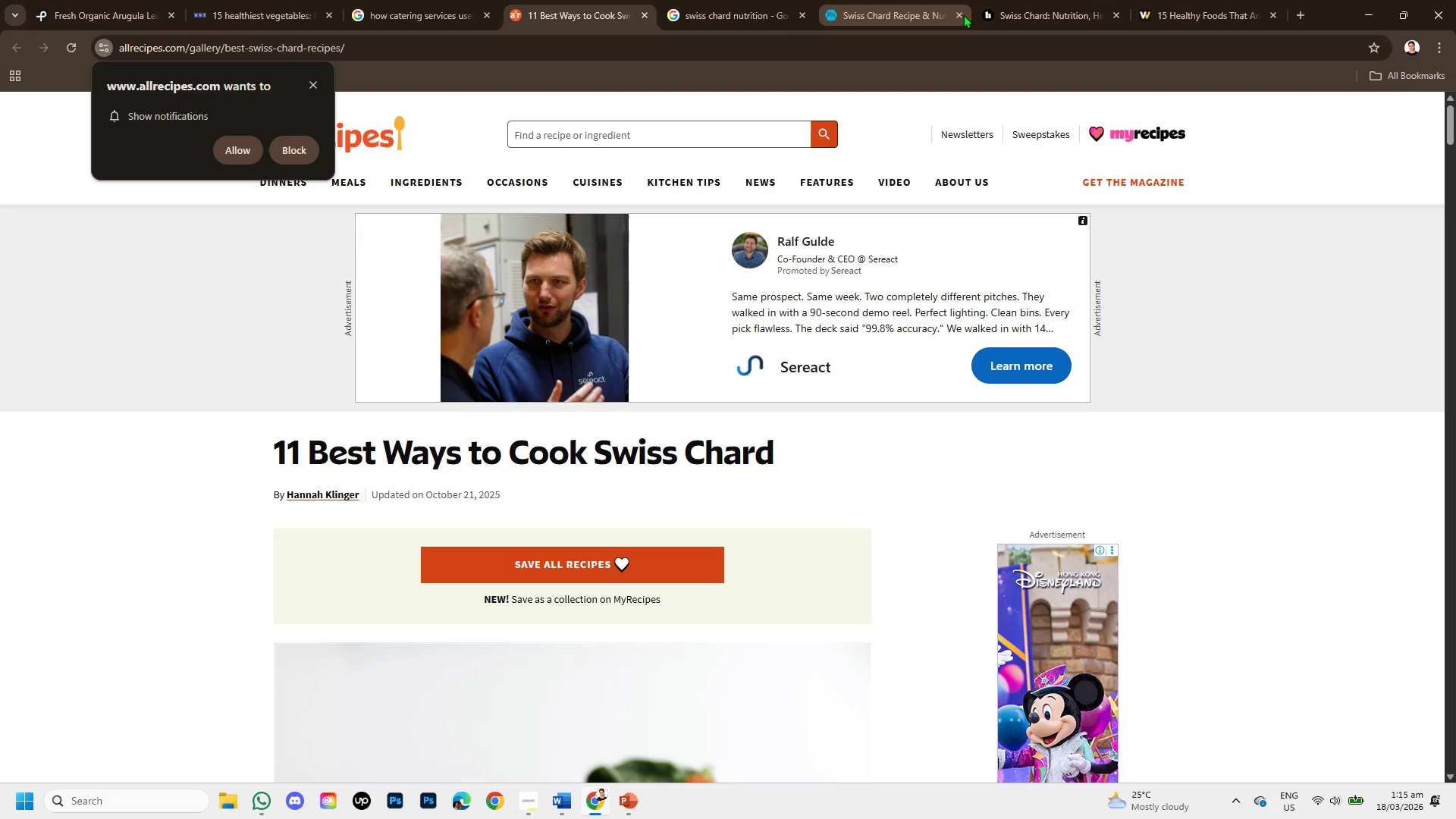 
left_click([963, 14])
 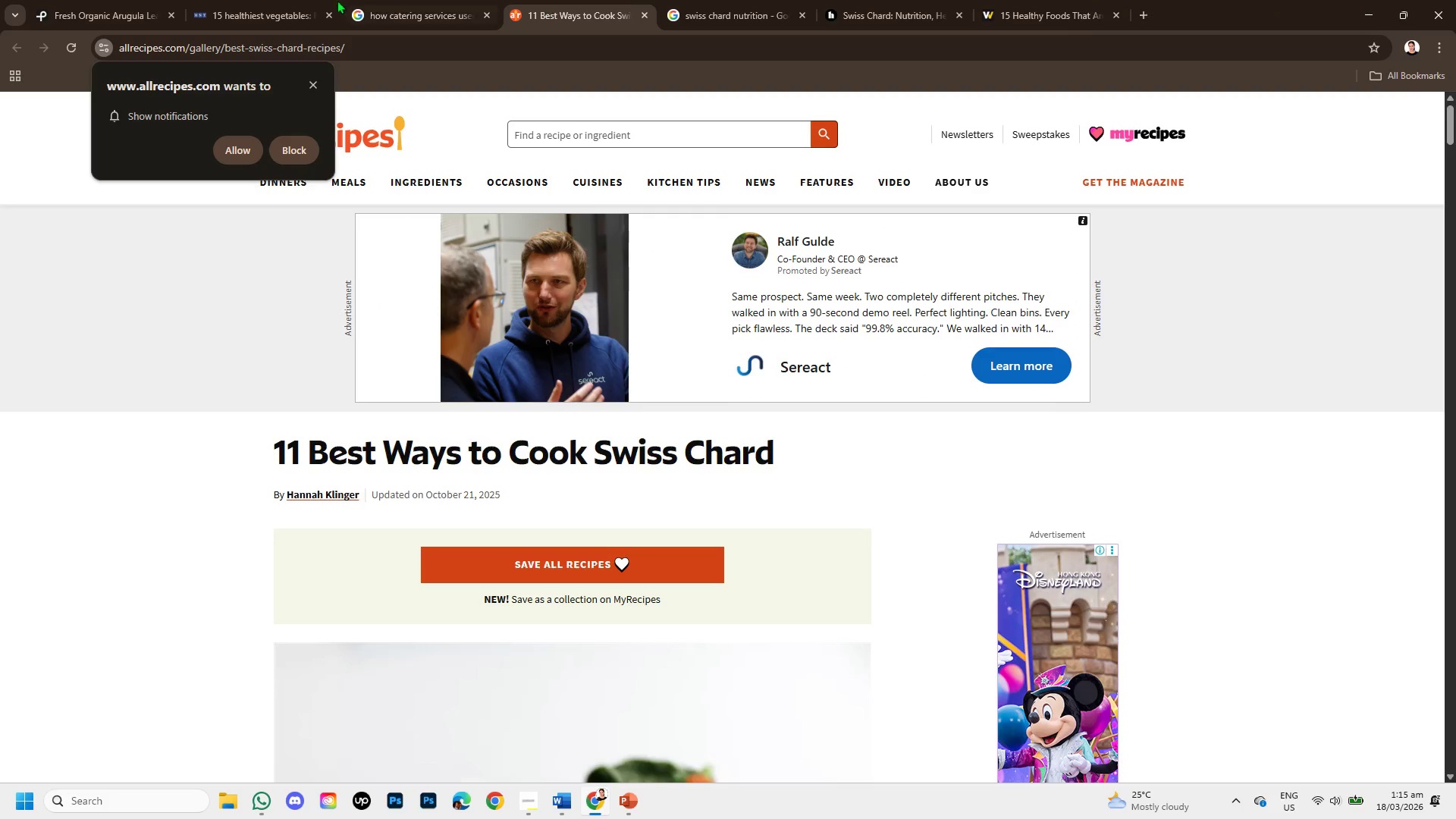 
scroll: coordinate [352, 573], scroll_direction: down, amount: 7.0
 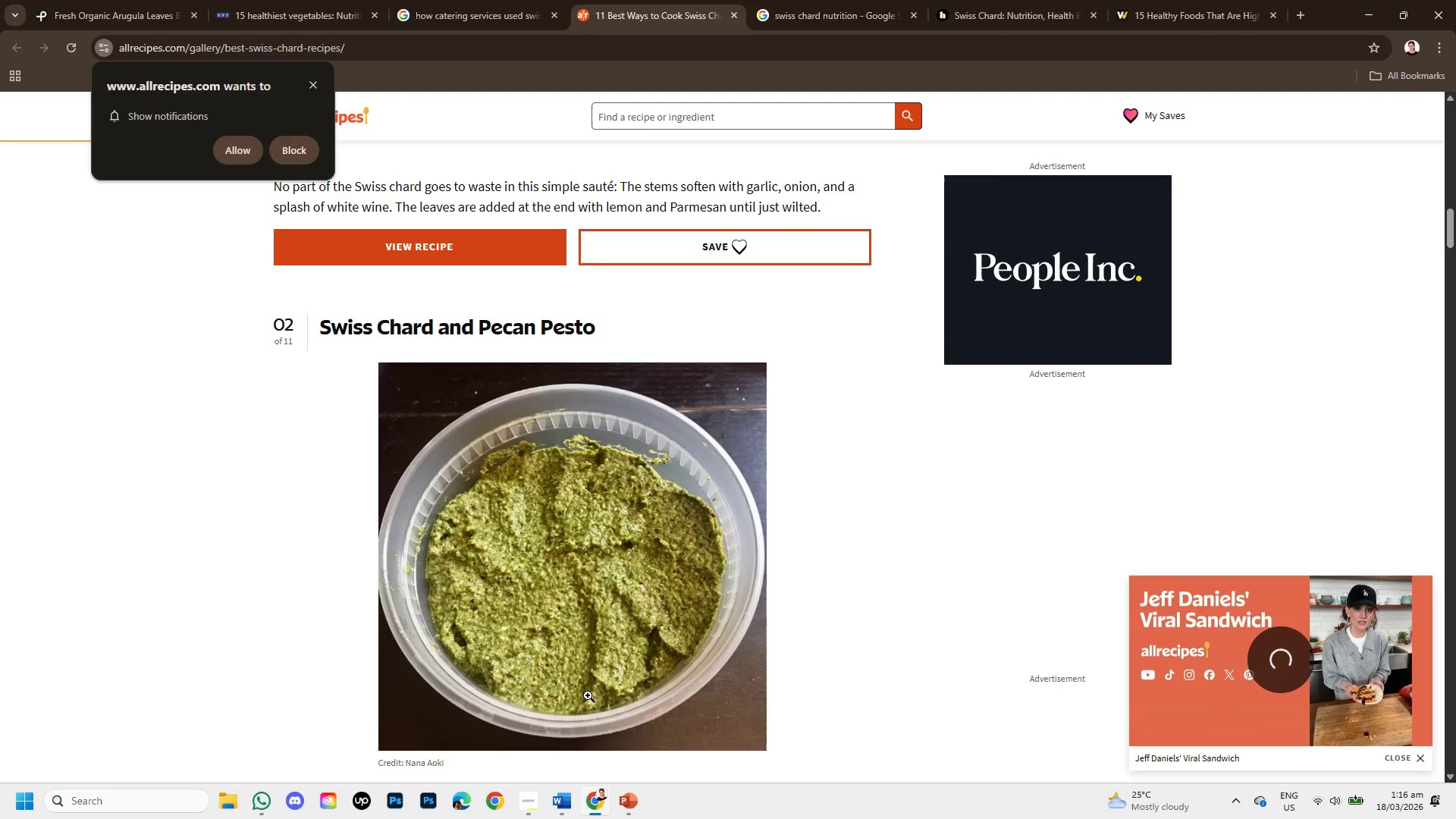 
mouse_move([576, 764])
 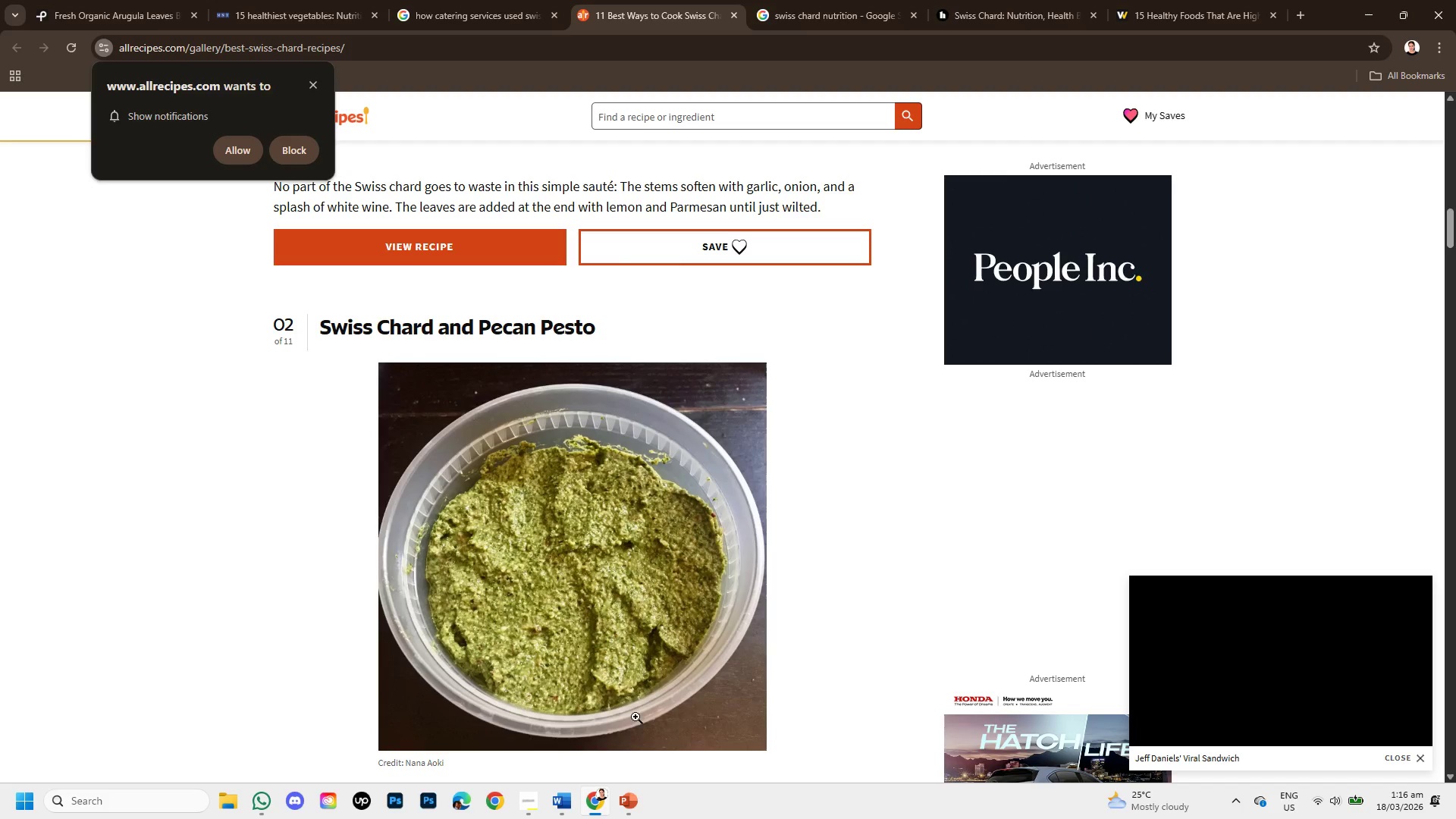 
mouse_move([623, 793])
 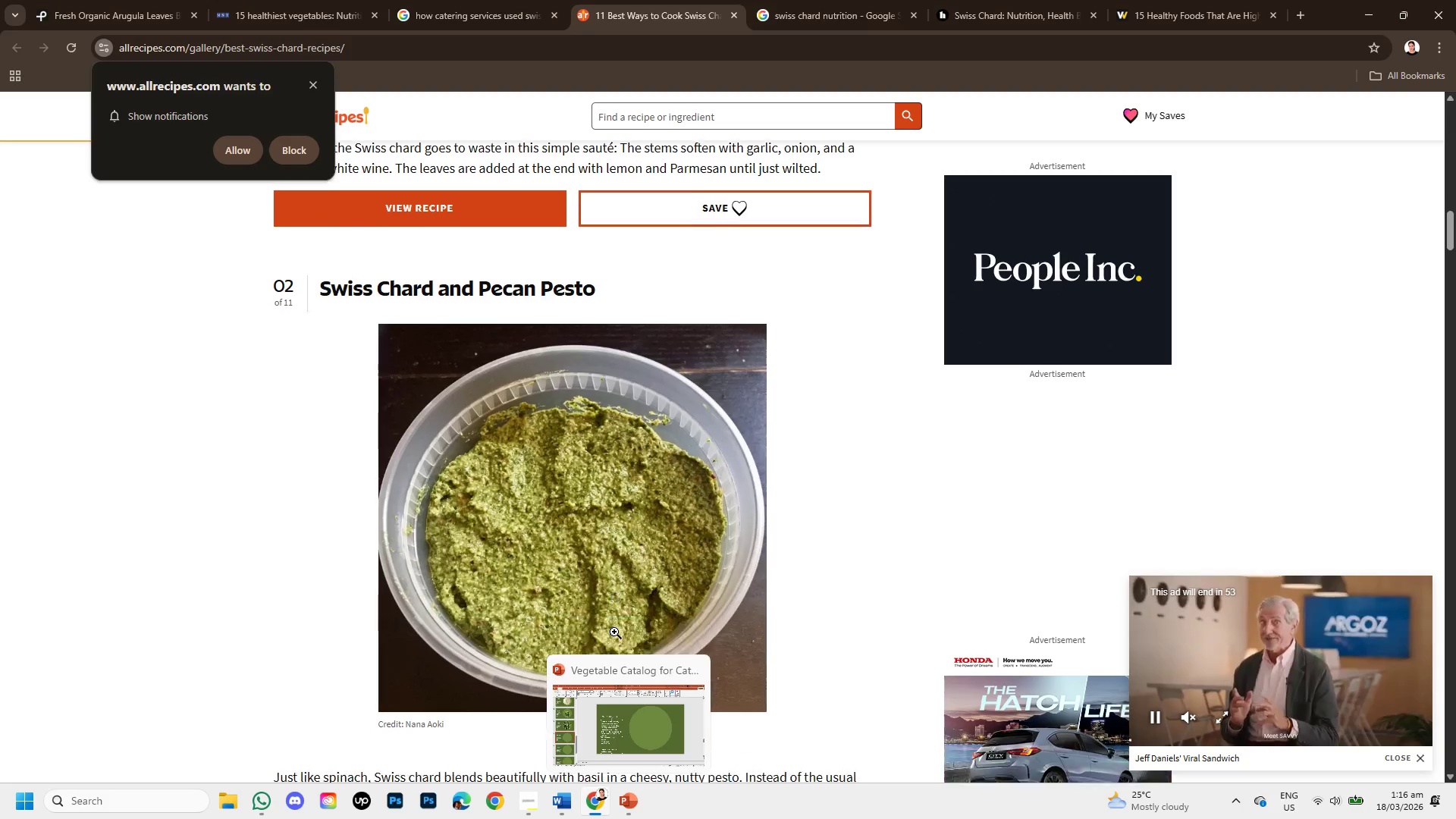 
scroll: coordinate [616, 635], scroll_direction: down, amount: 1.0
 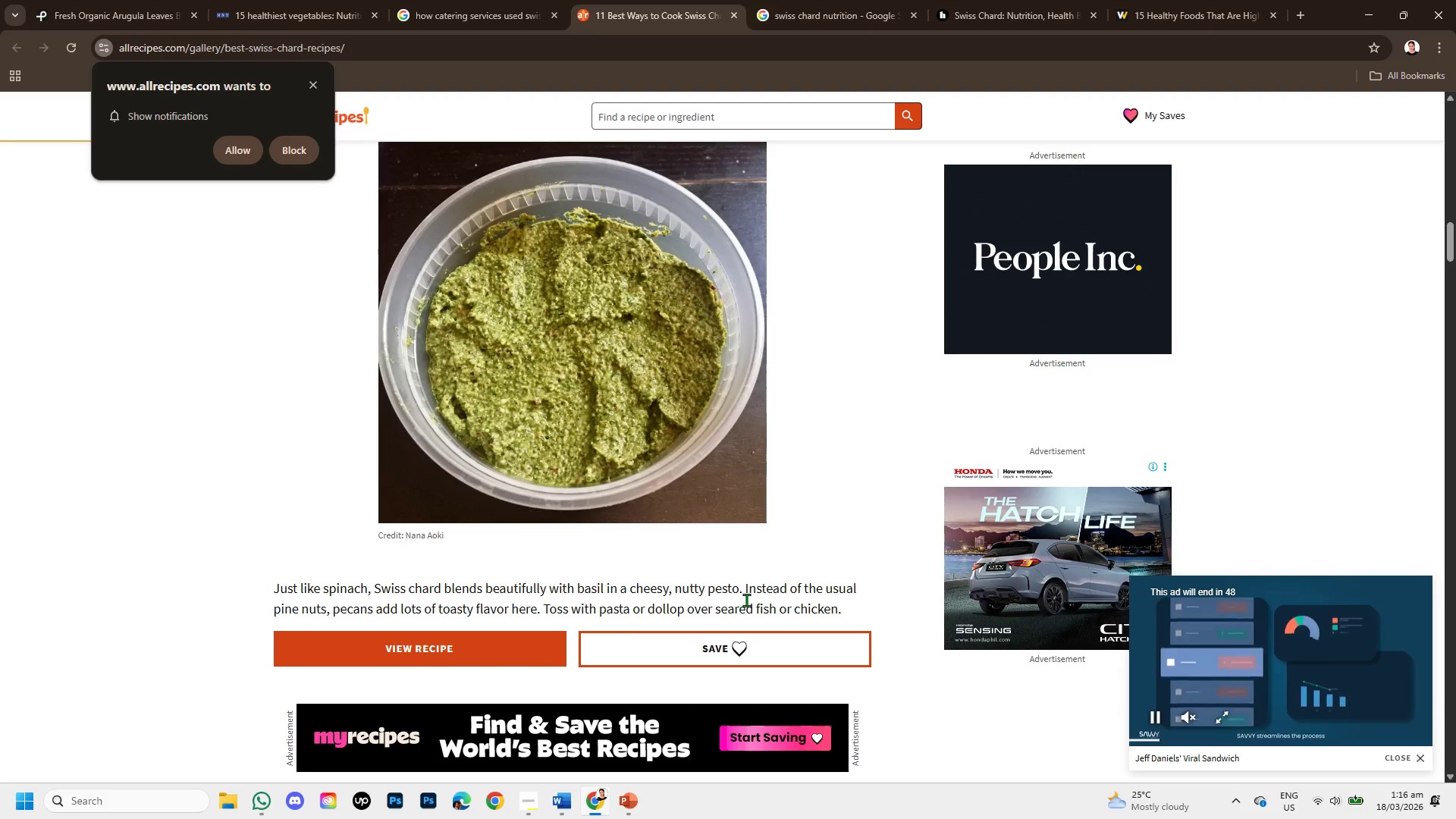 
wait(9.8)
 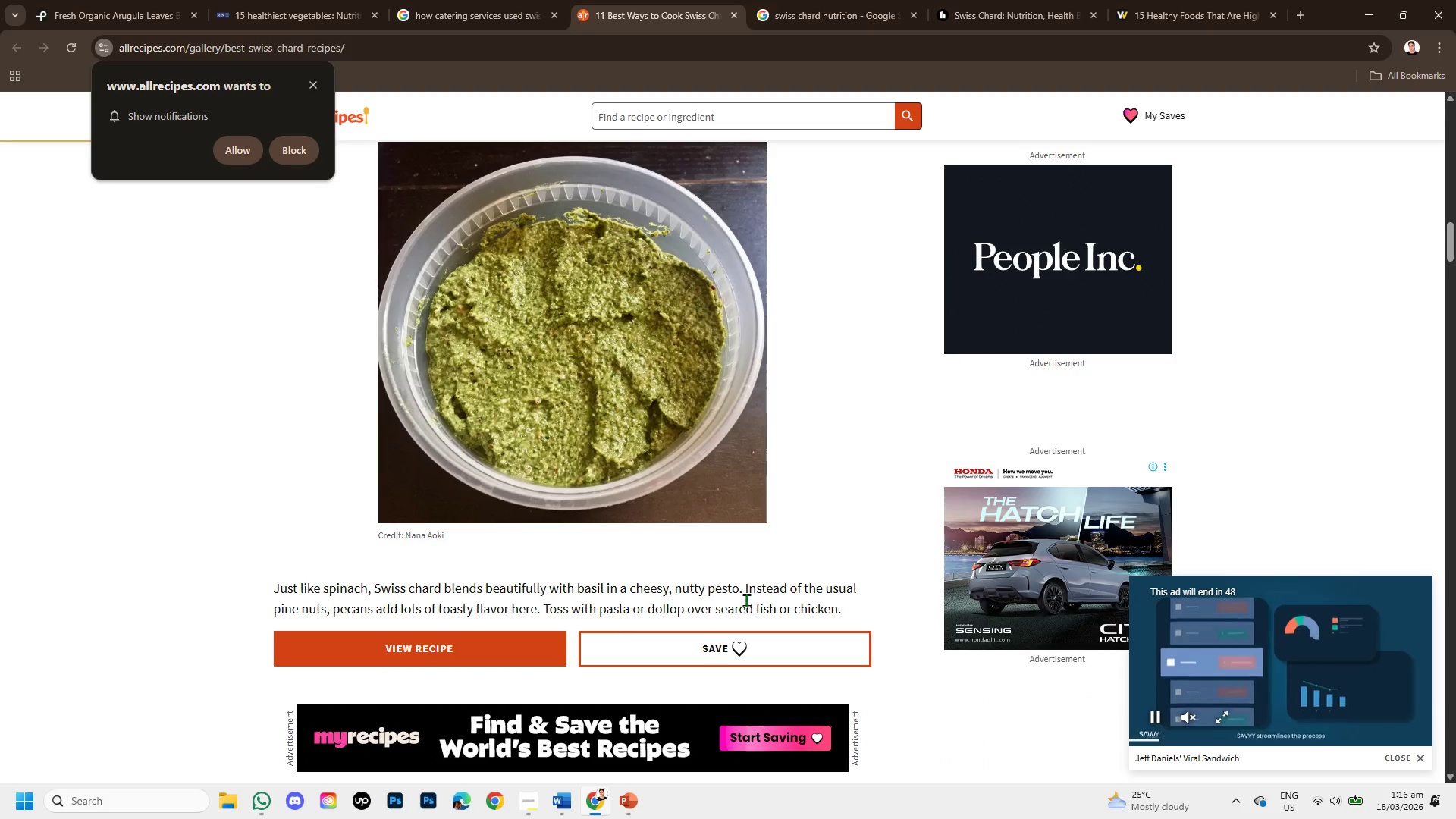 
scroll: coordinate [532, 563], scroll_direction: up, amount: 1.0
 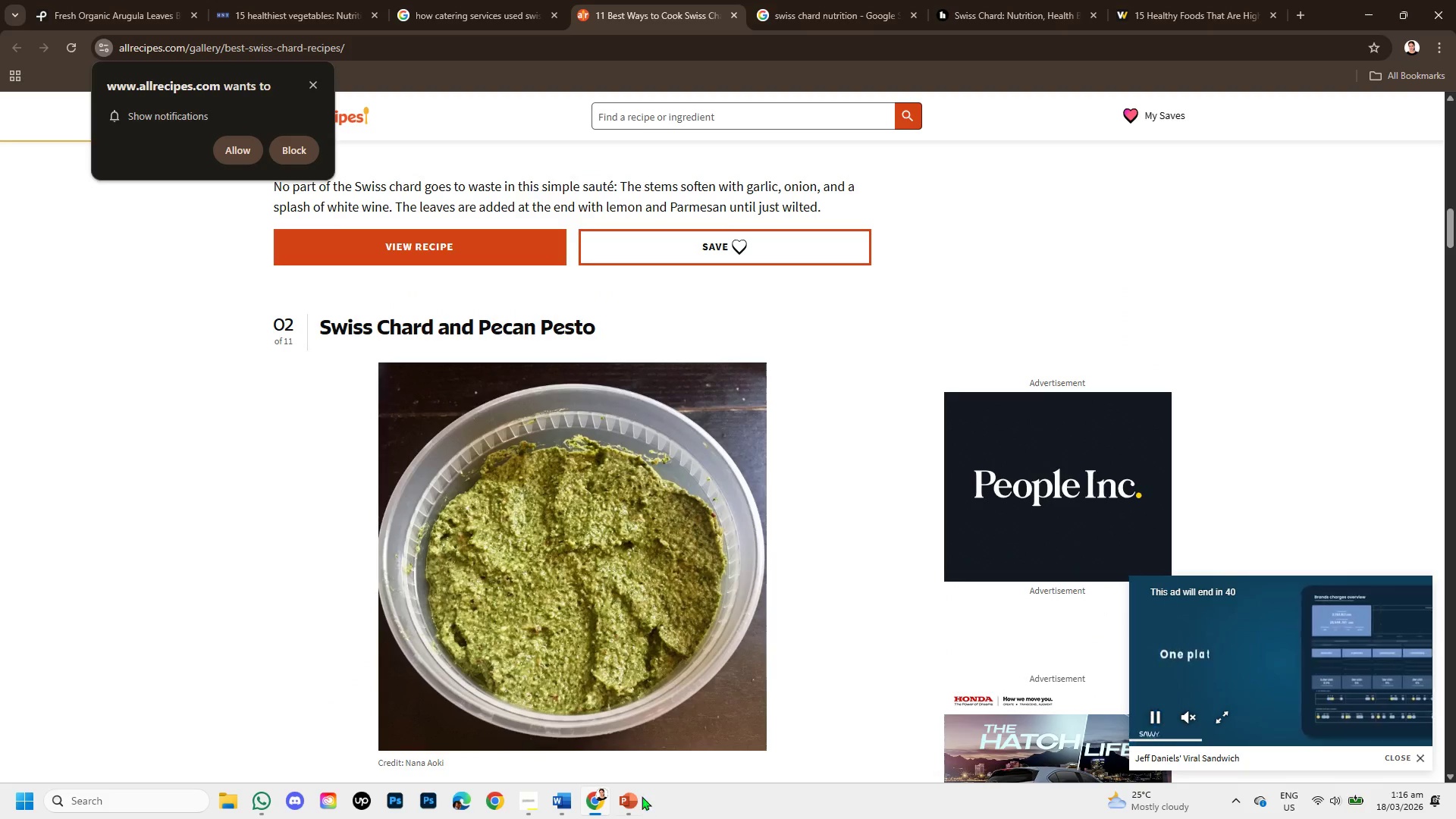 
left_click([629, 808])
 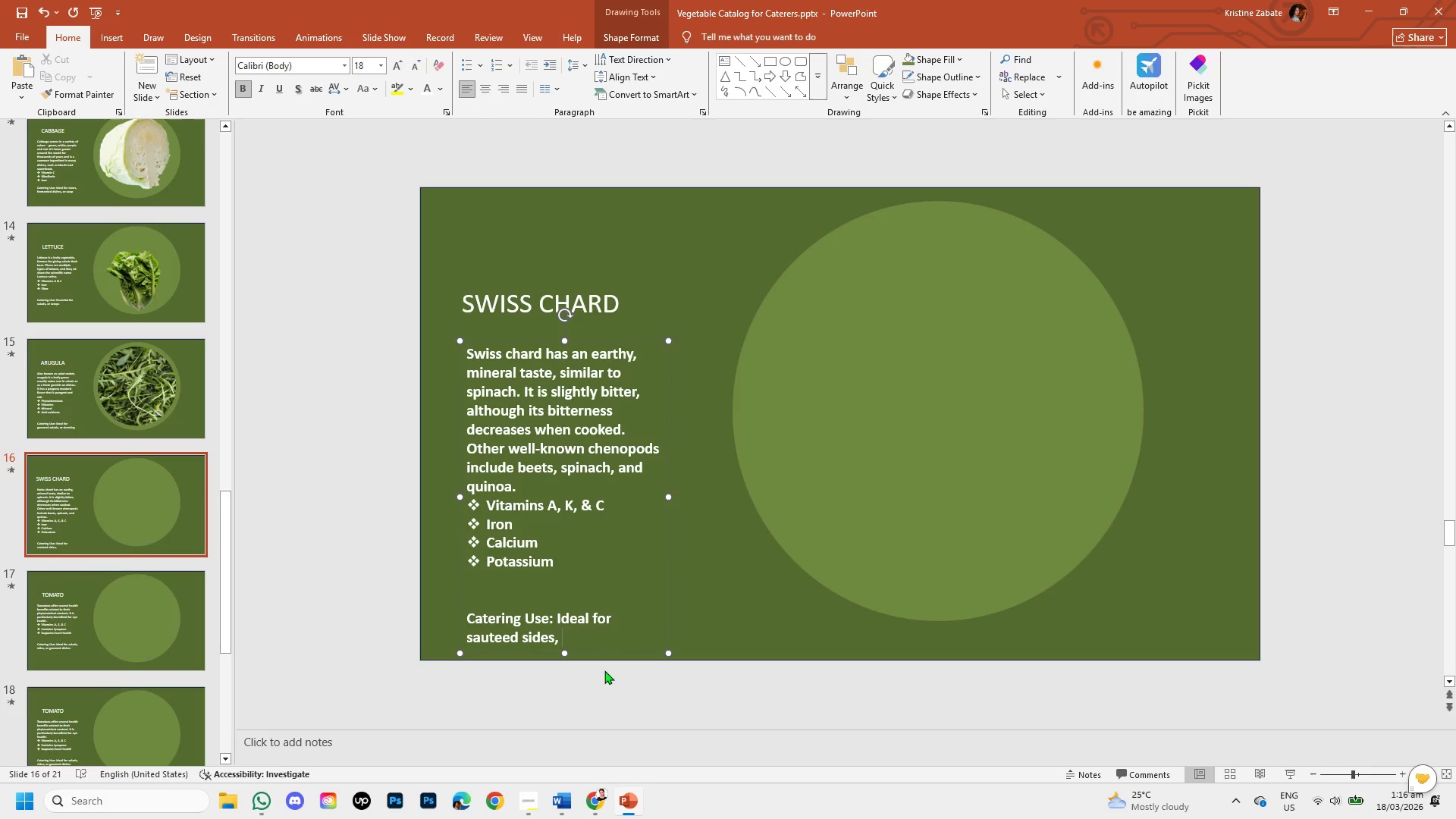 
type(pesto, )
 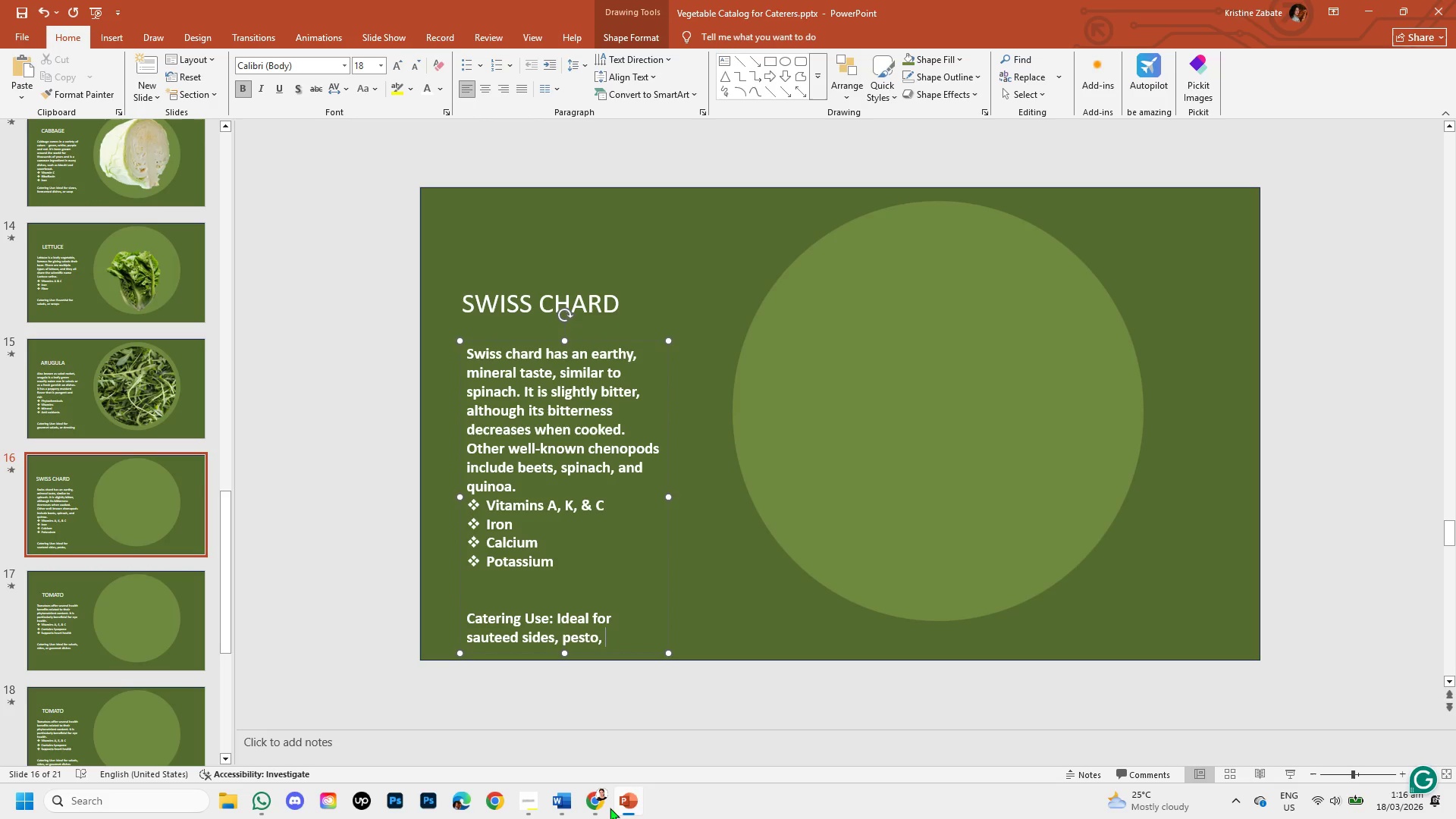 
left_click([603, 805])
 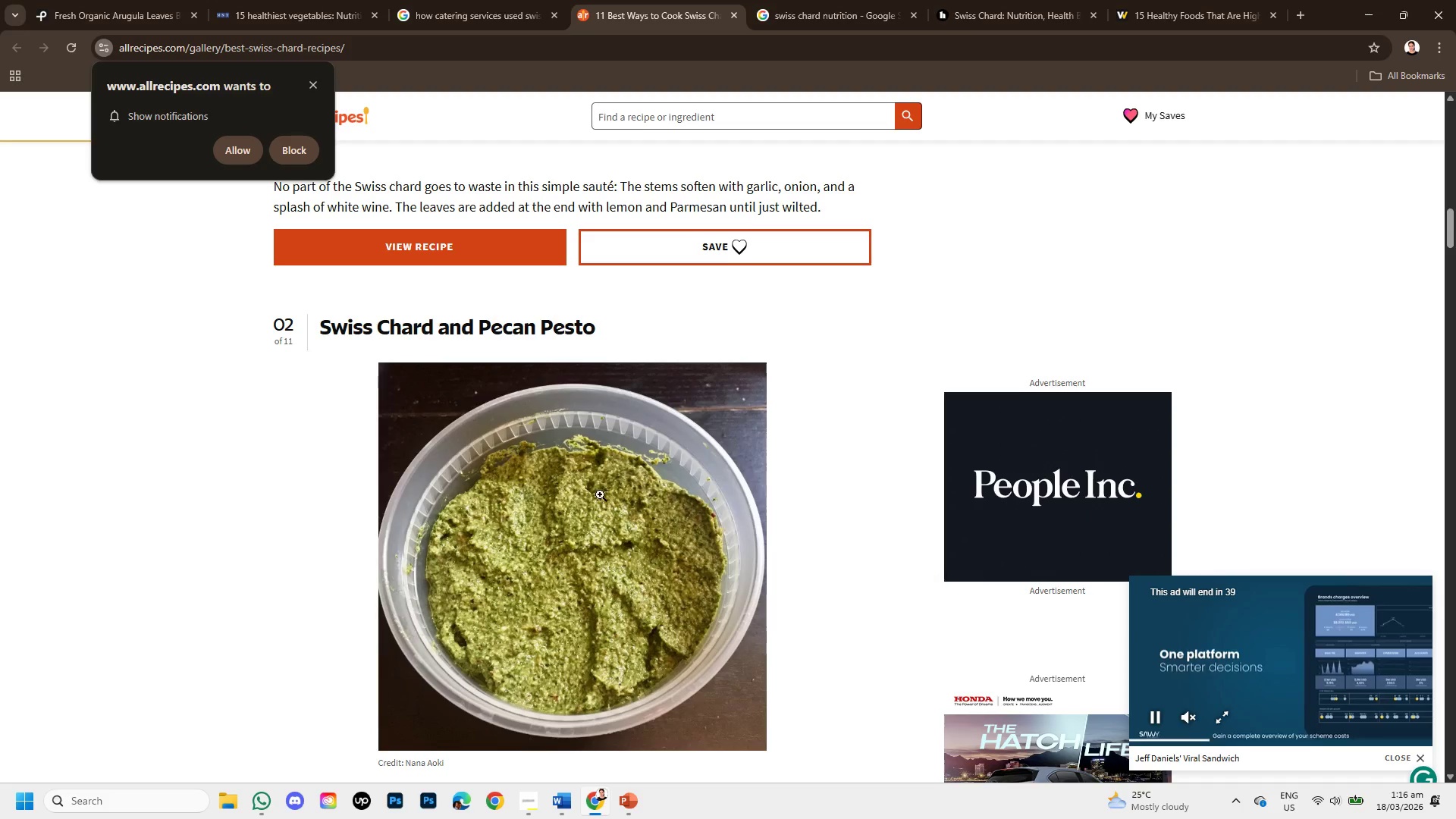 
scroll: coordinate [594, 437], scroll_direction: down, amount: 7.0
 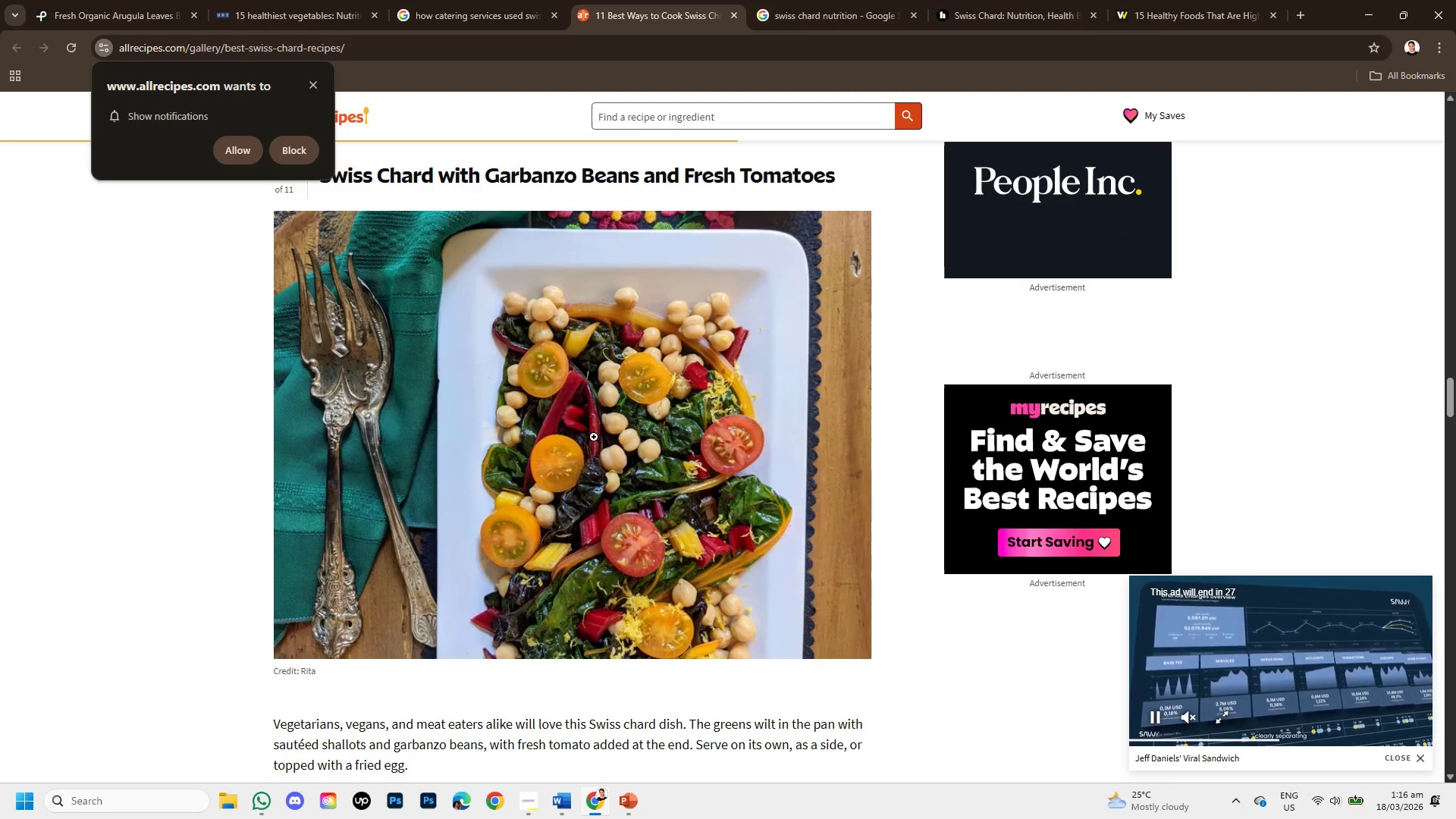 
scroll: coordinate [594, 437], scroll_direction: up, amount: 1.0
 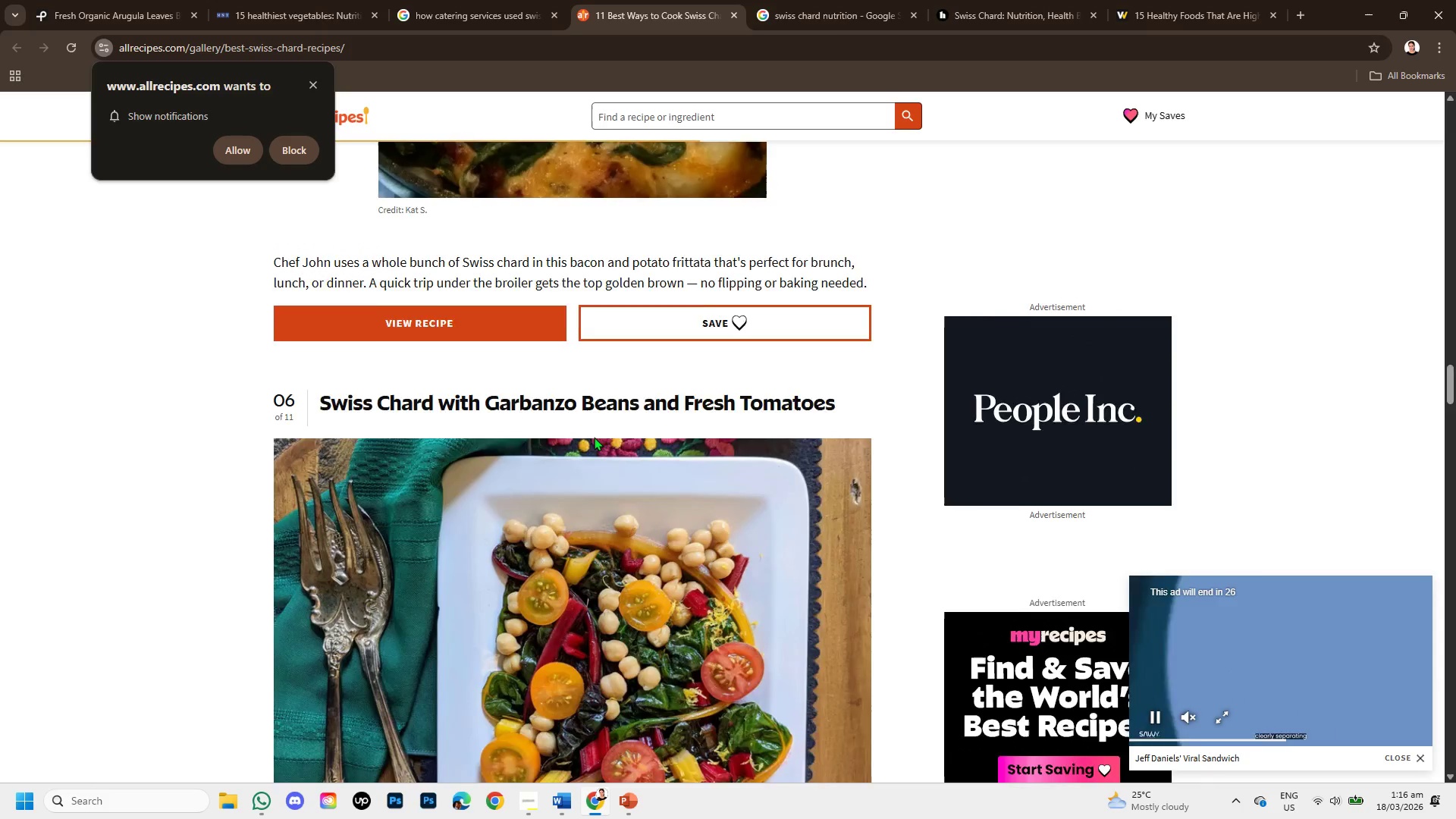 
scroll: coordinate [504, 610], scroll_direction: down, amount: 10.0
 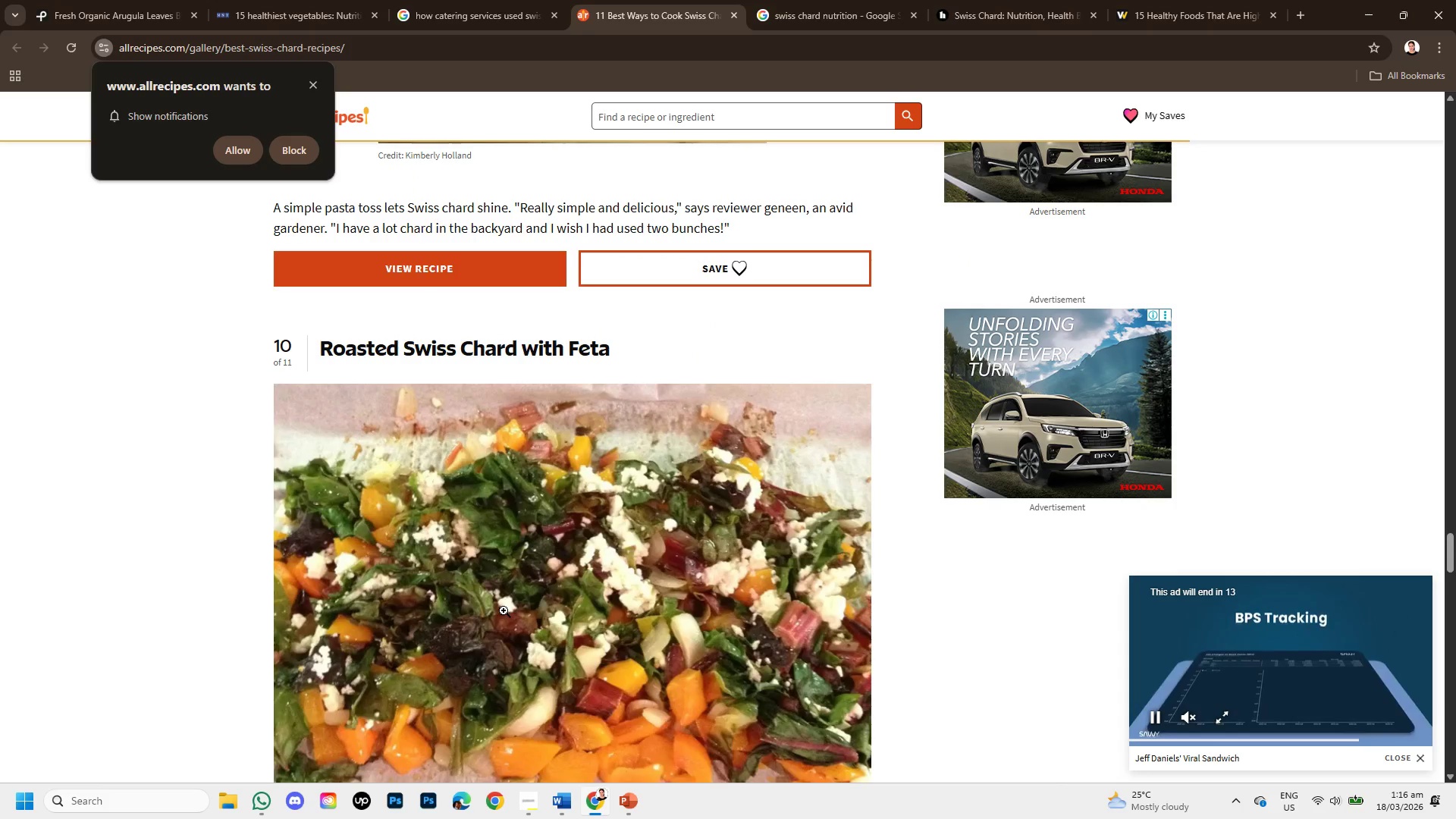 
scroll: coordinate [515, 501], scroll_direction: down, amount: 3.0
 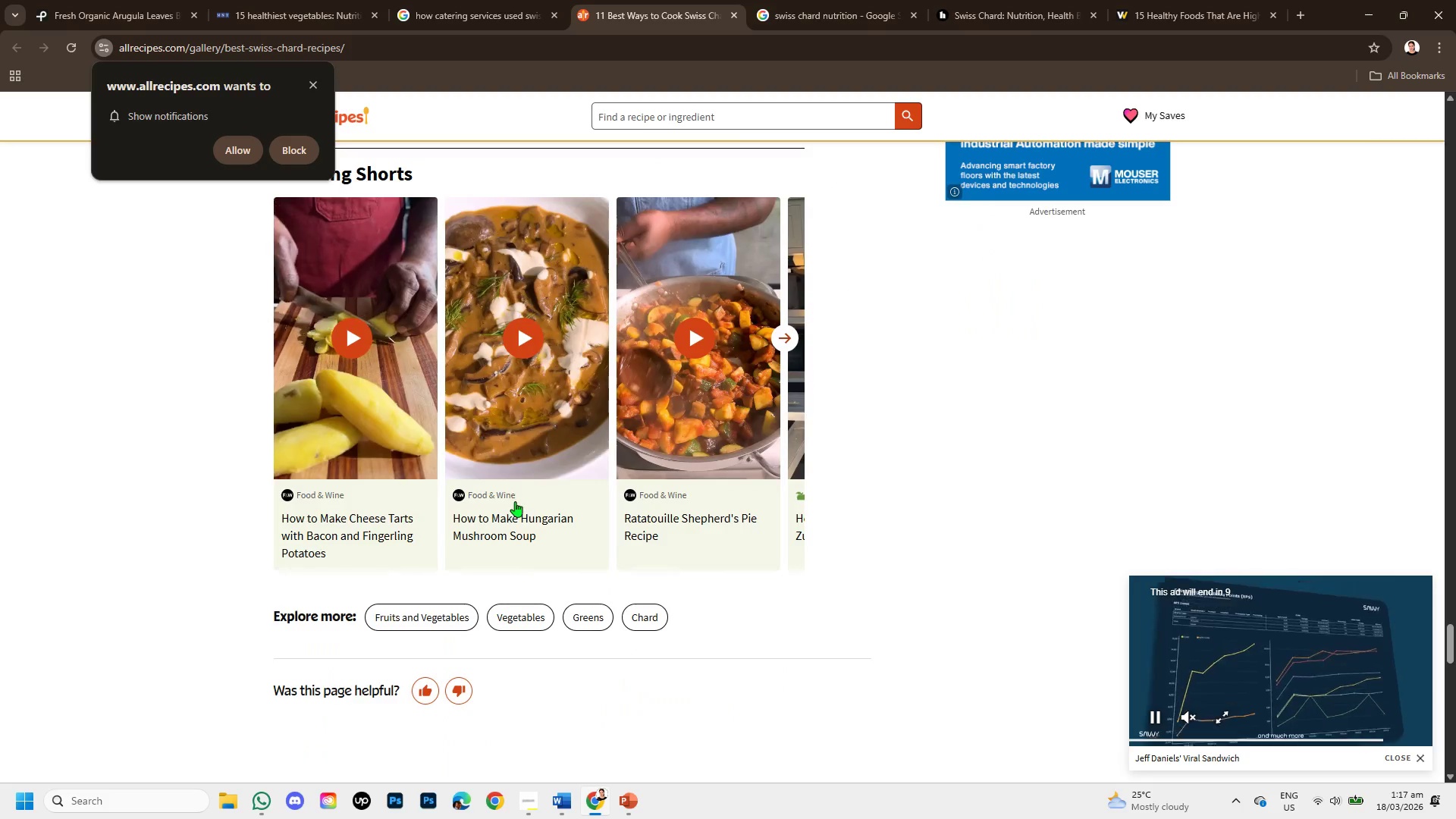 
scroll: coordinate [432, 279], scroll_direction: up, amount: 8.0
 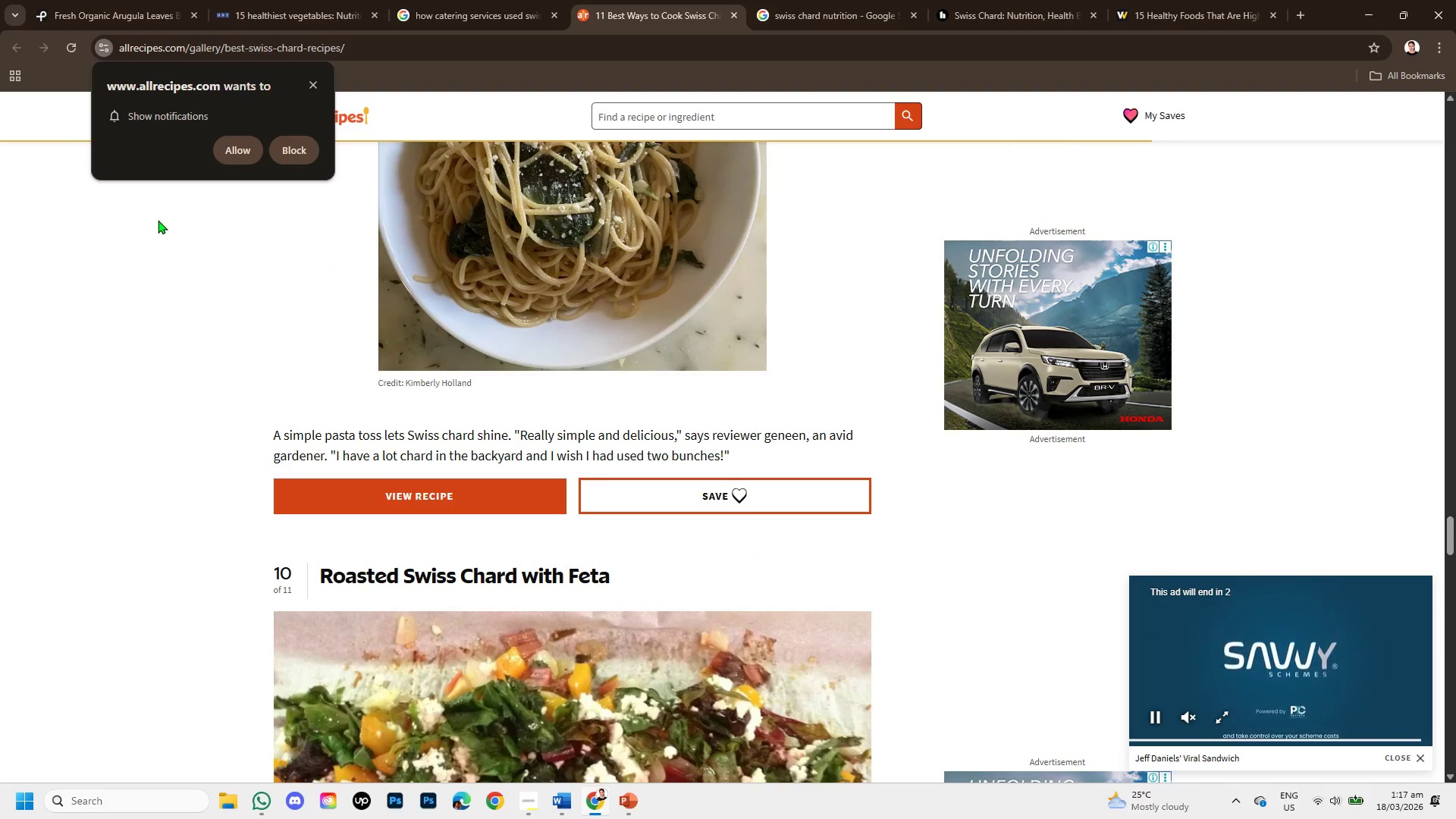 
wait(5.86)
 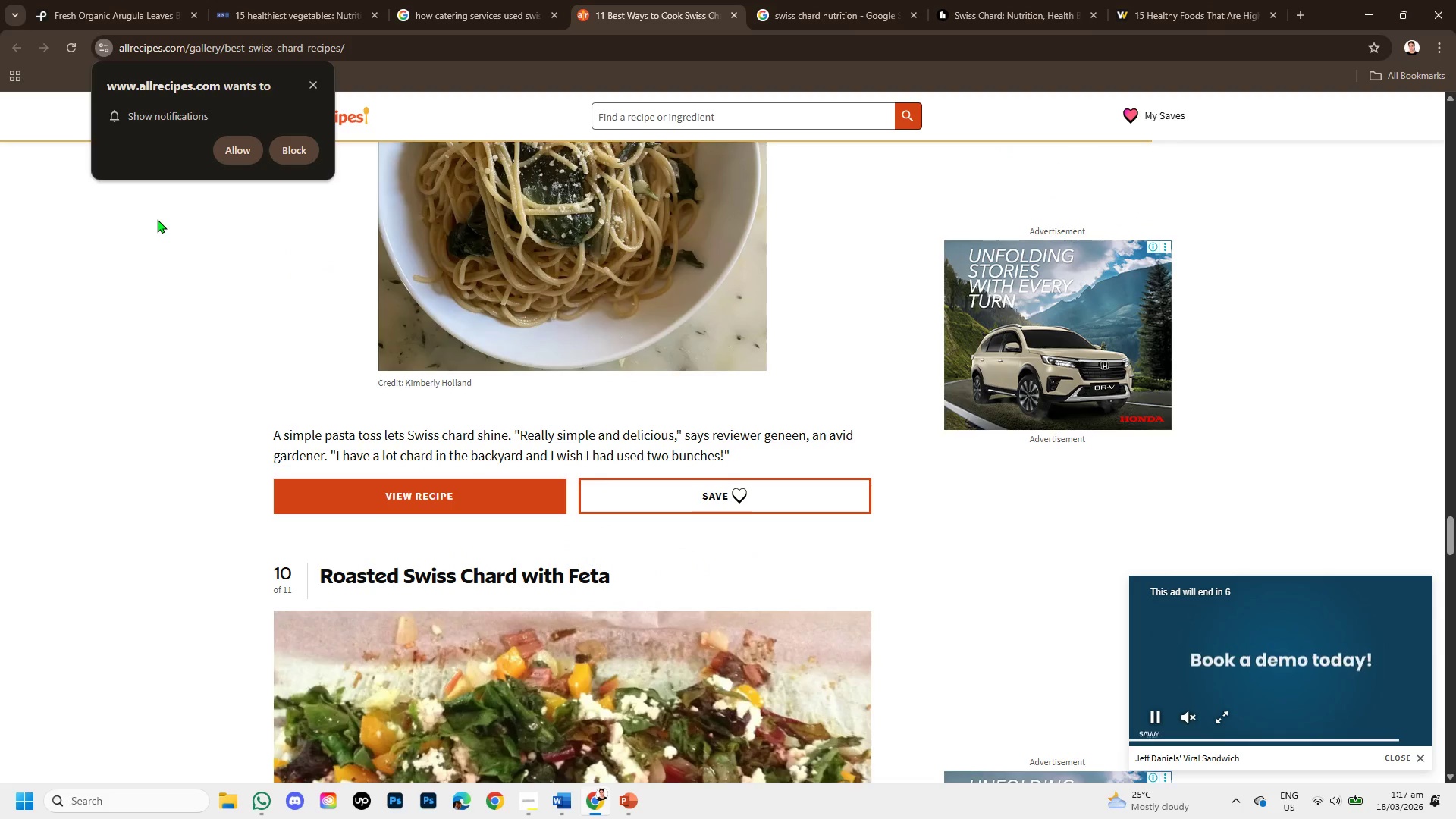 
scroll: coordinate [397, 435], scroll_direction: down, amount: 4.0
 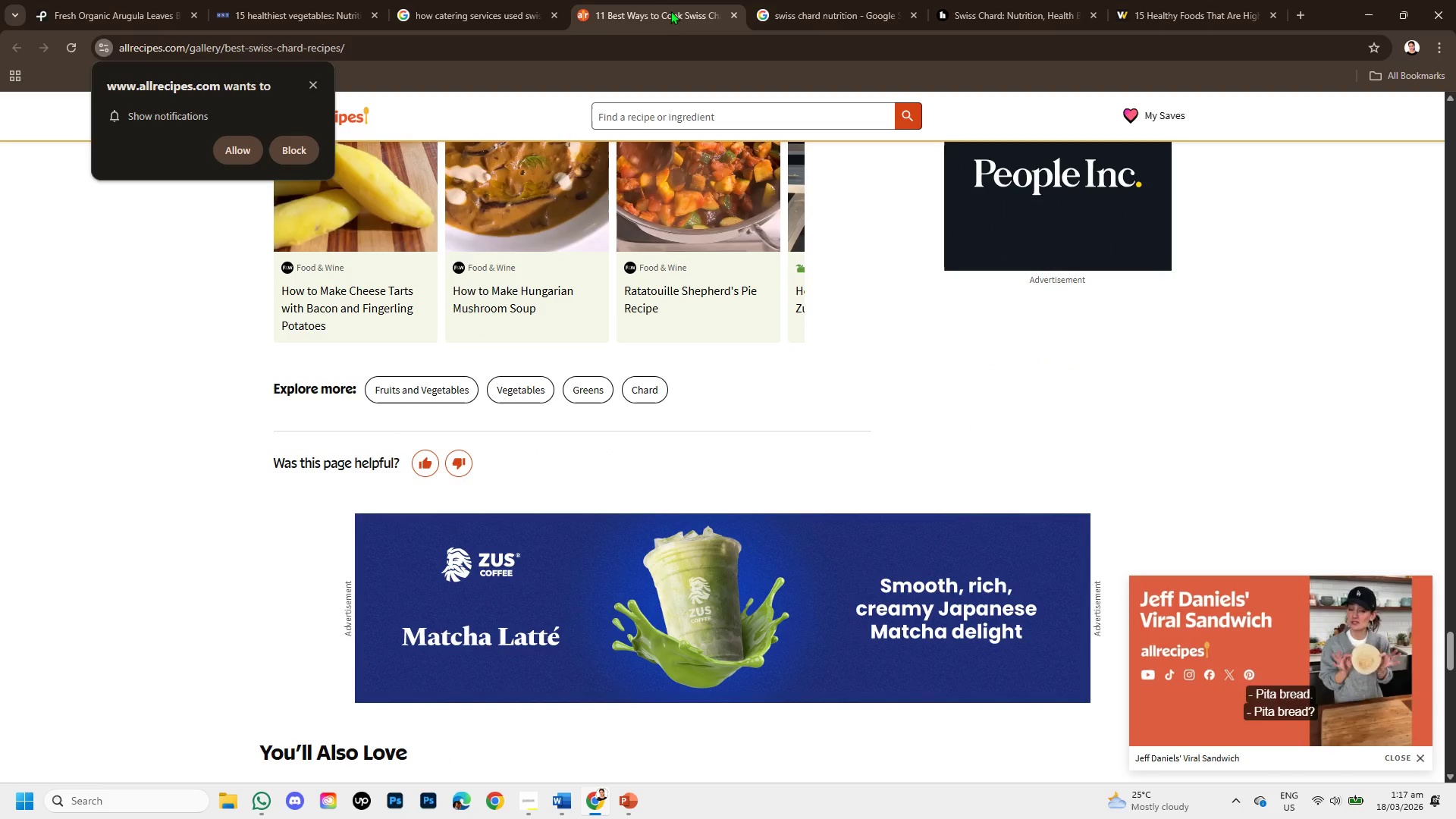 
left_click([736, 10])
 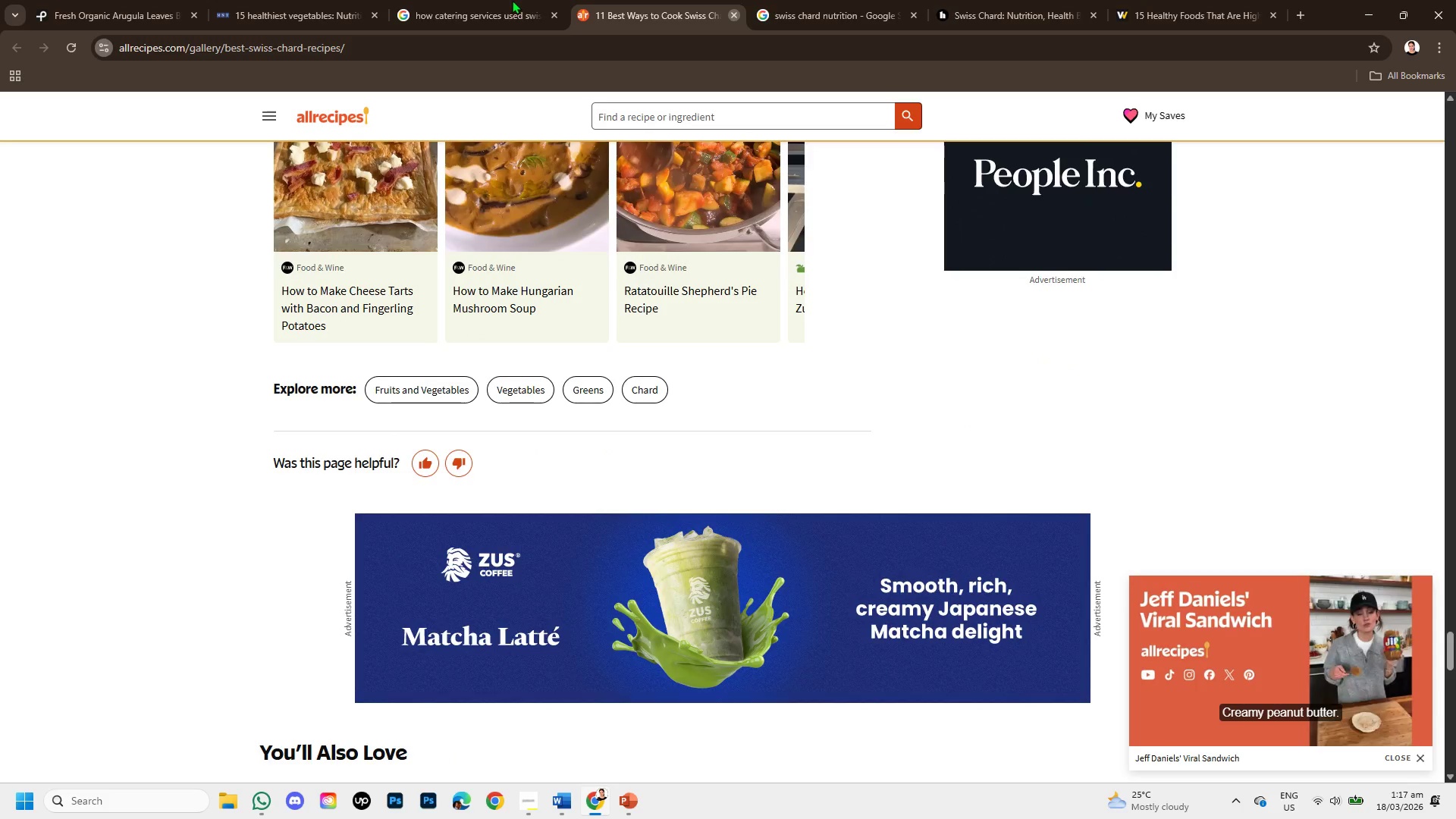 
left_click([512, 0])
 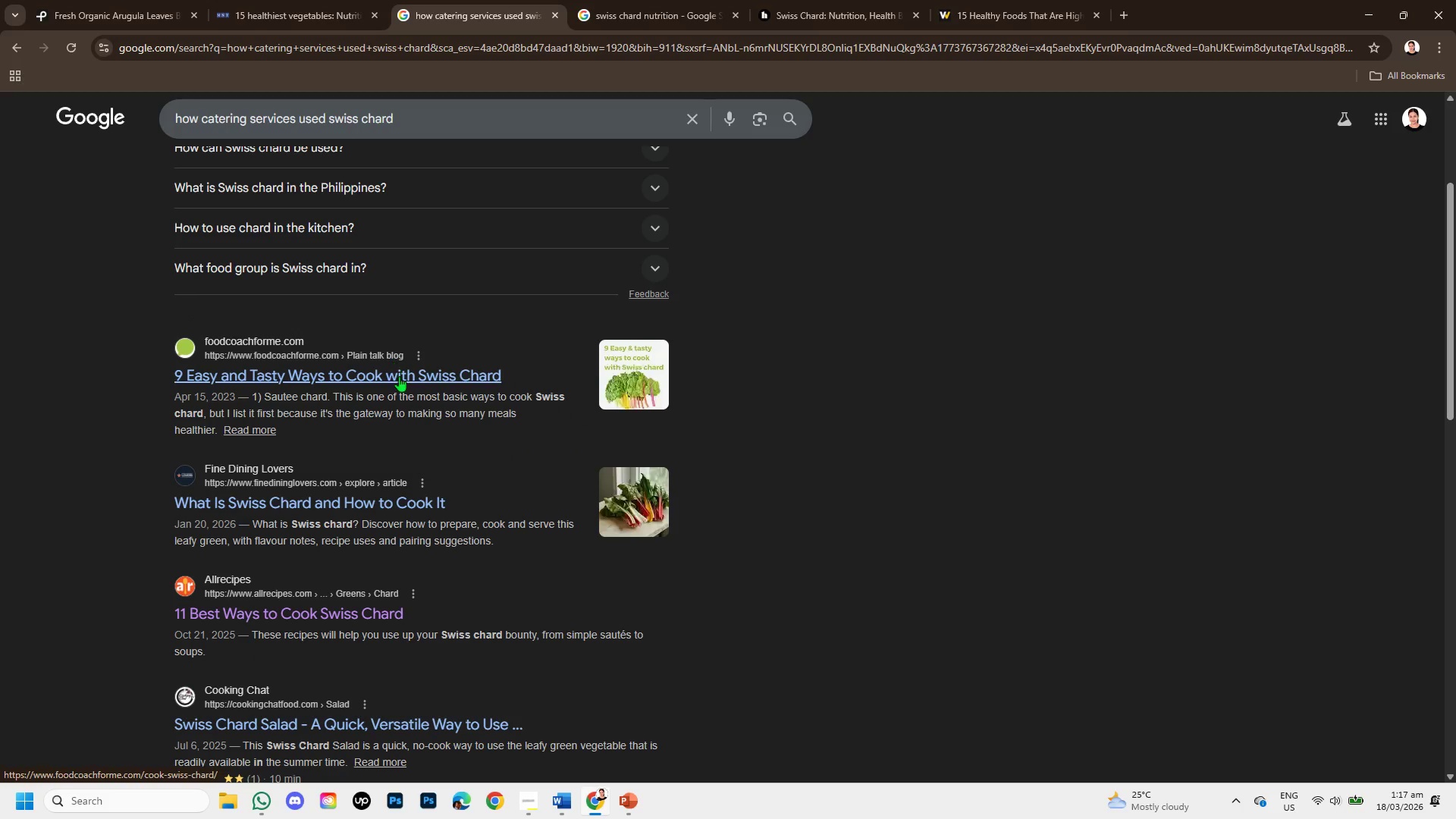 
right_click([408, 377])
 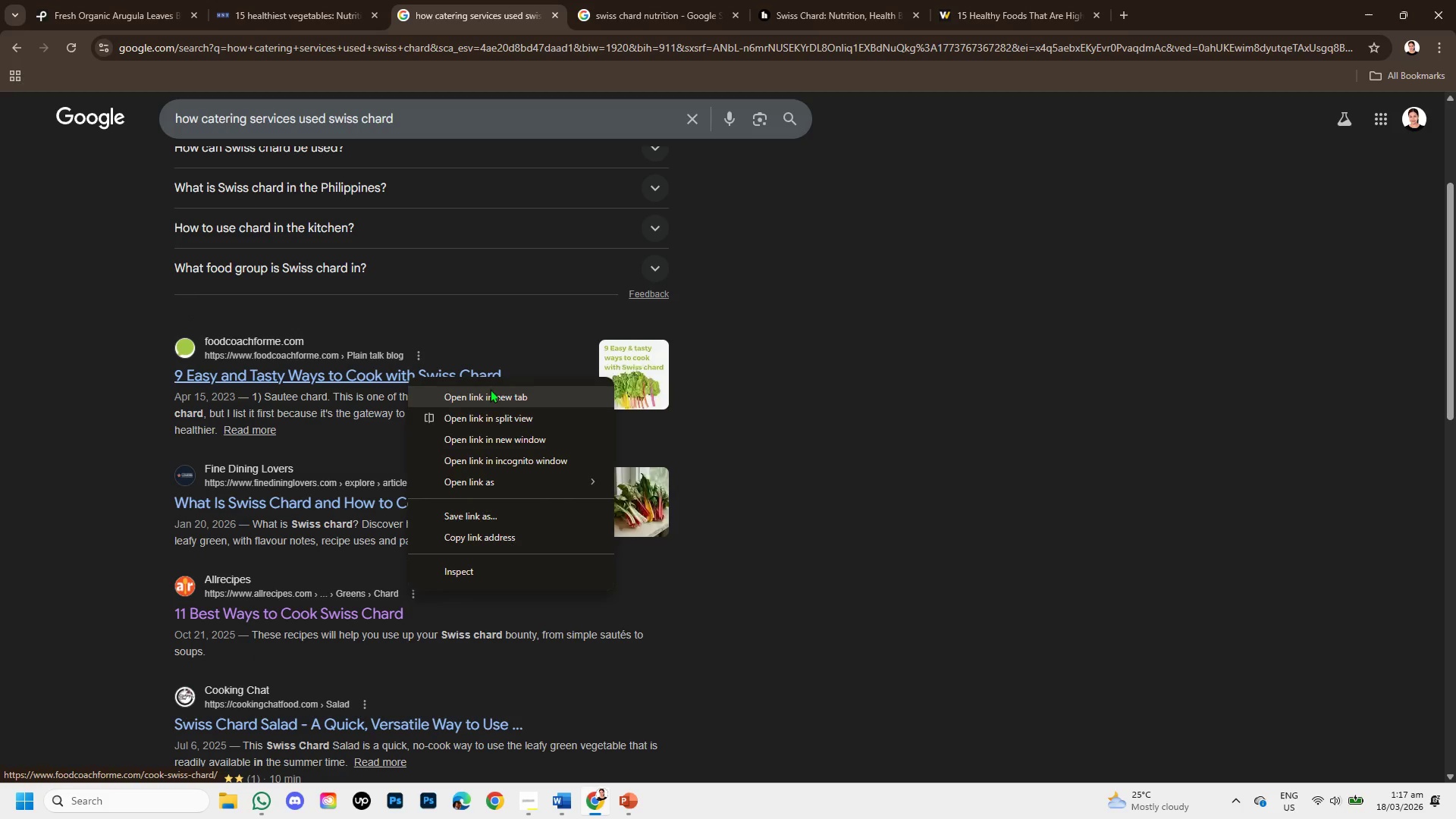 
left_click([490, 391])
 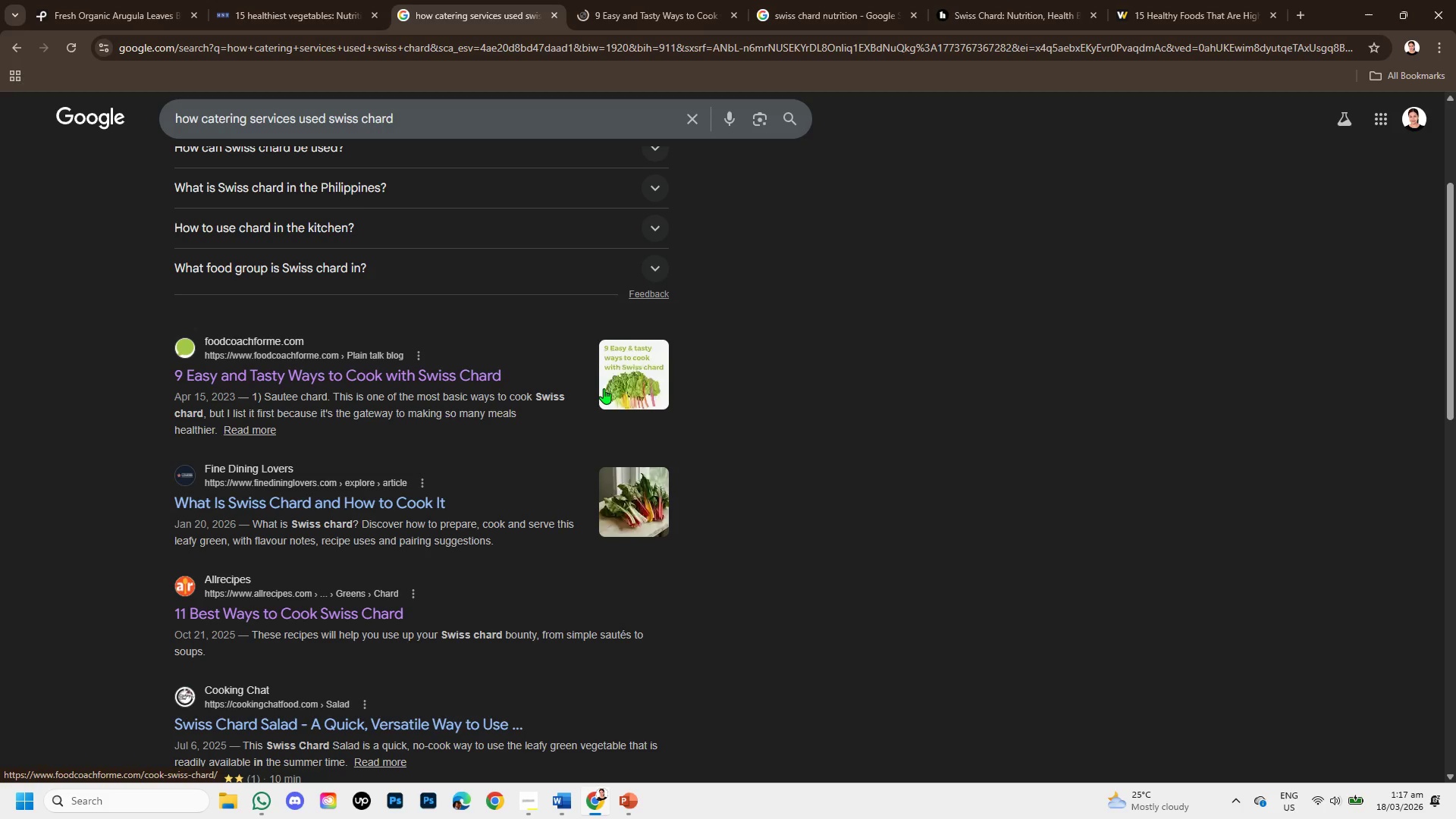 
wait(6.01)
 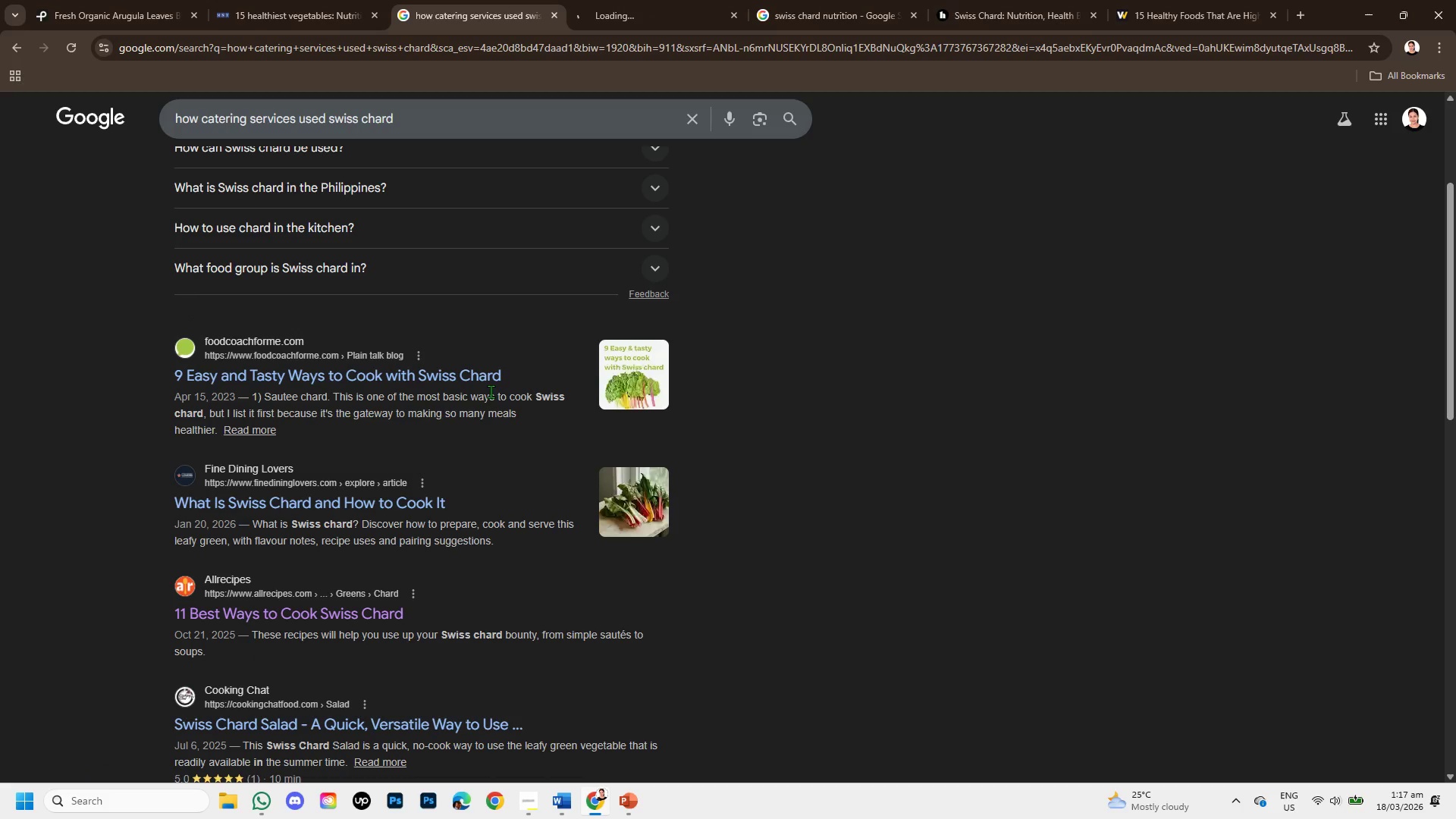 
left_click([689, 0])
 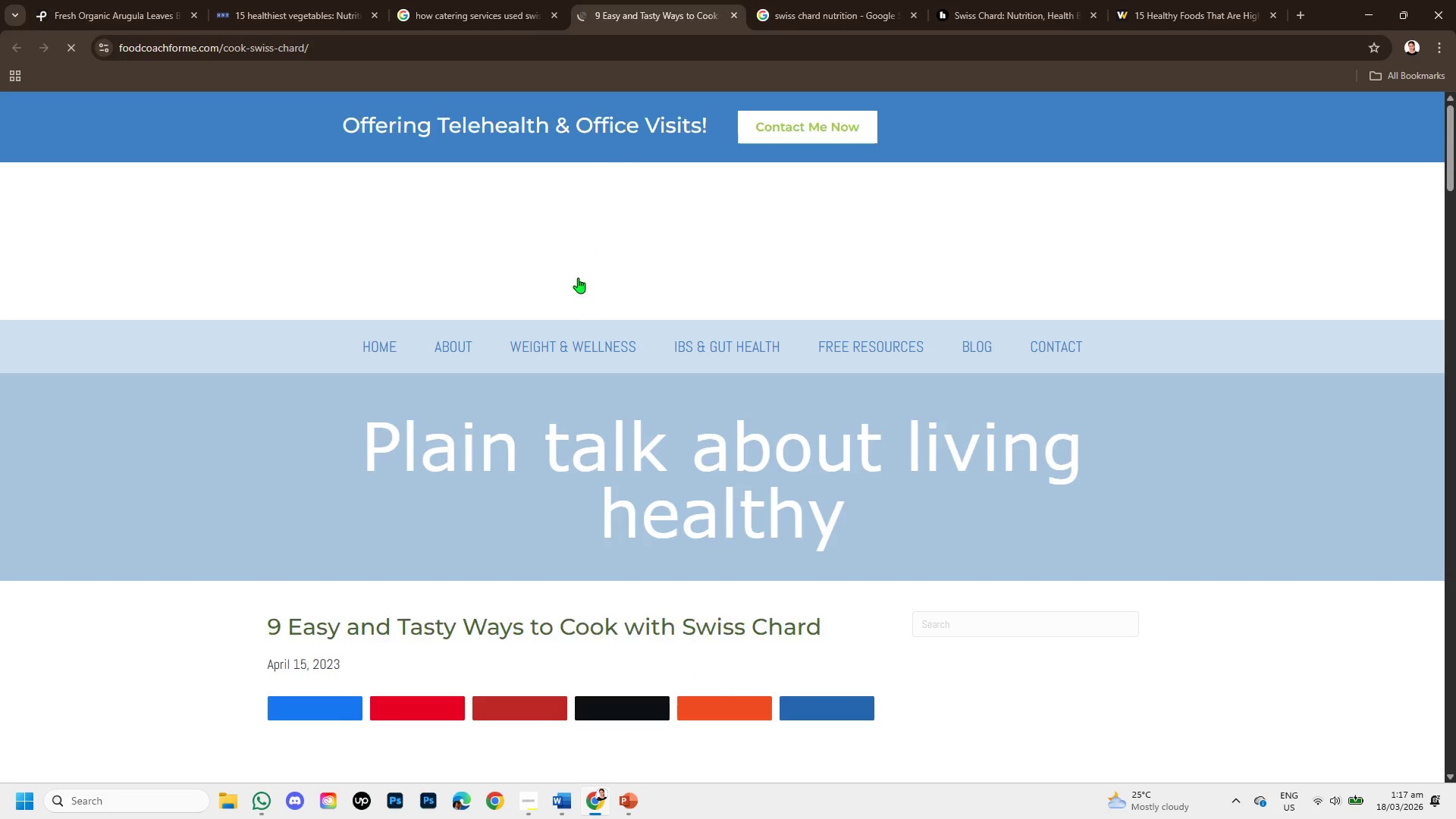 
scroll: coordinate [533, 431], scroll_direction: down, amount: 10.0
 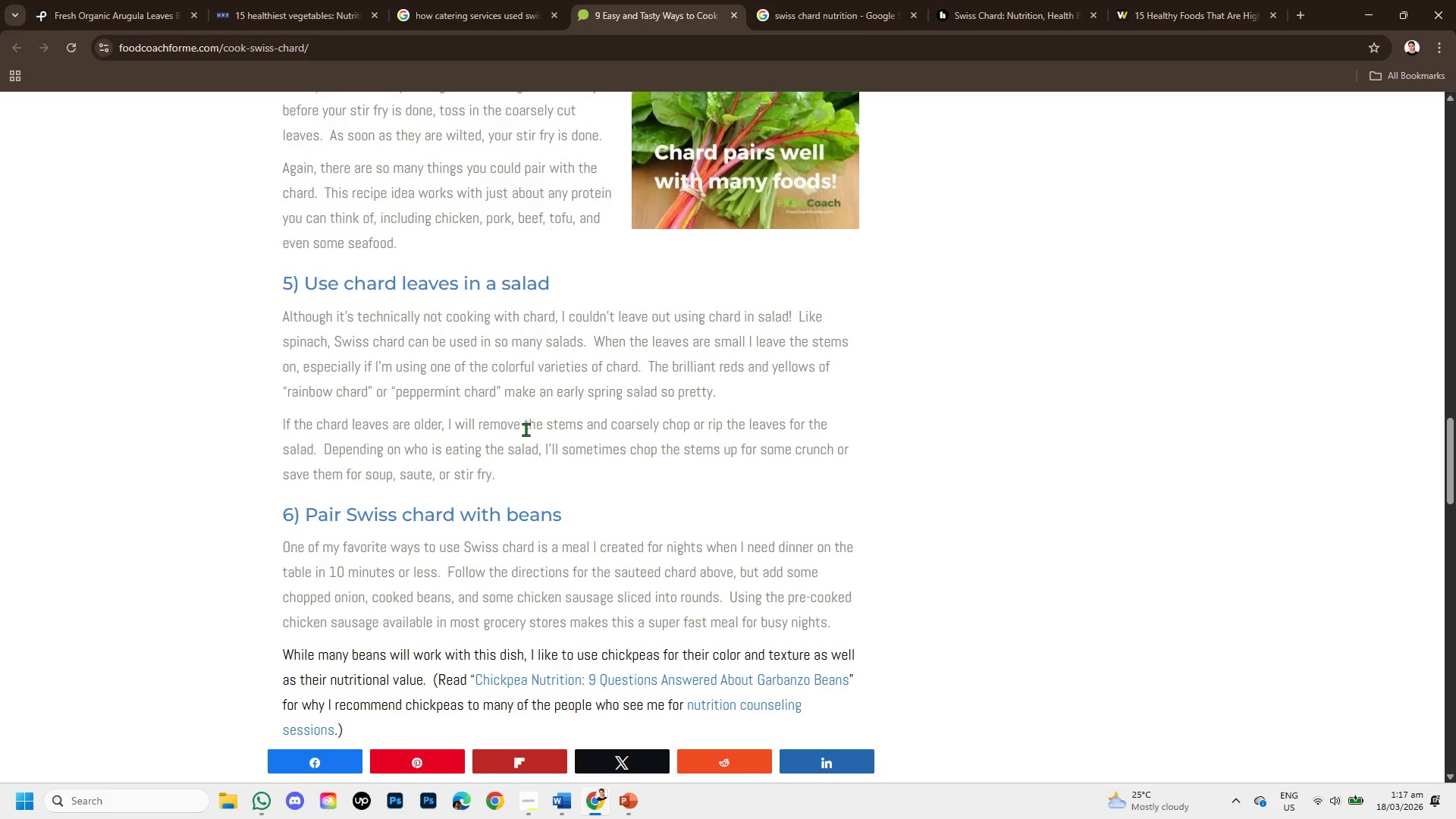 
scroll: coordinate [526, 429], scroll_direction: up, amount: 1.0
 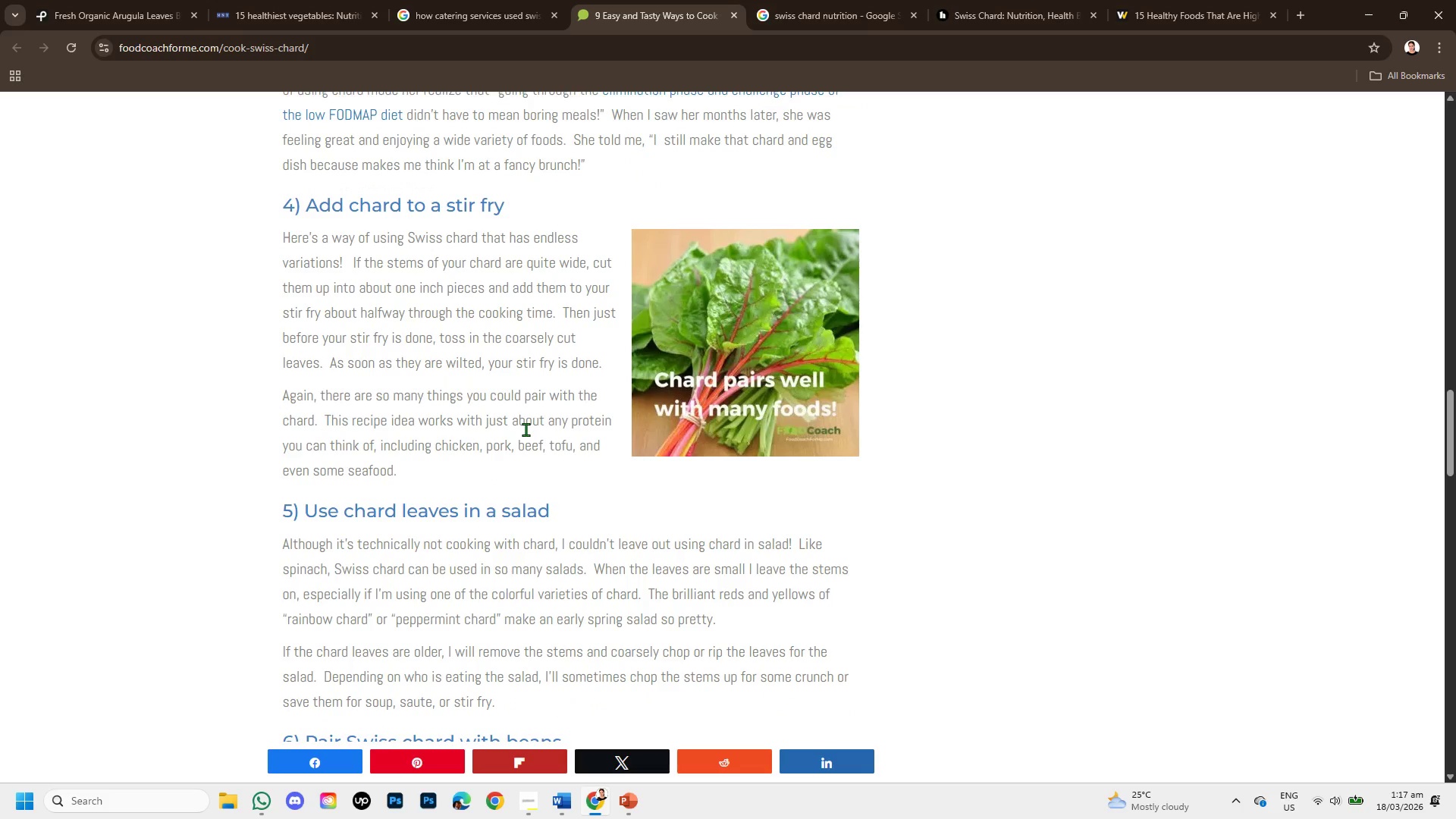 
scroll: coordinate [521, 571], scroll_direction: down, amount: 2.0
 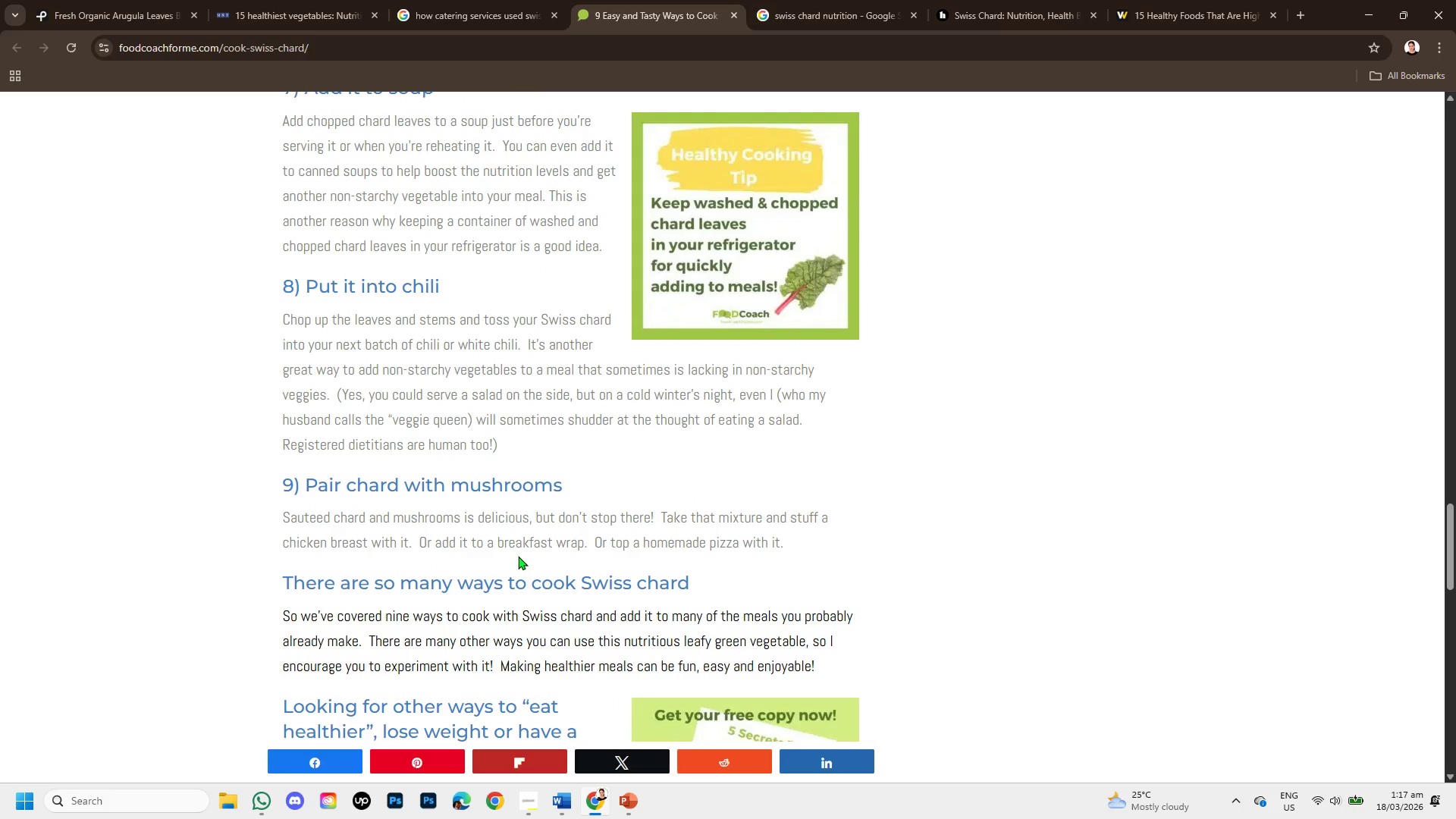 
scroll: coordinate [518, 556], scroll_direction: up, amount: 1.0
 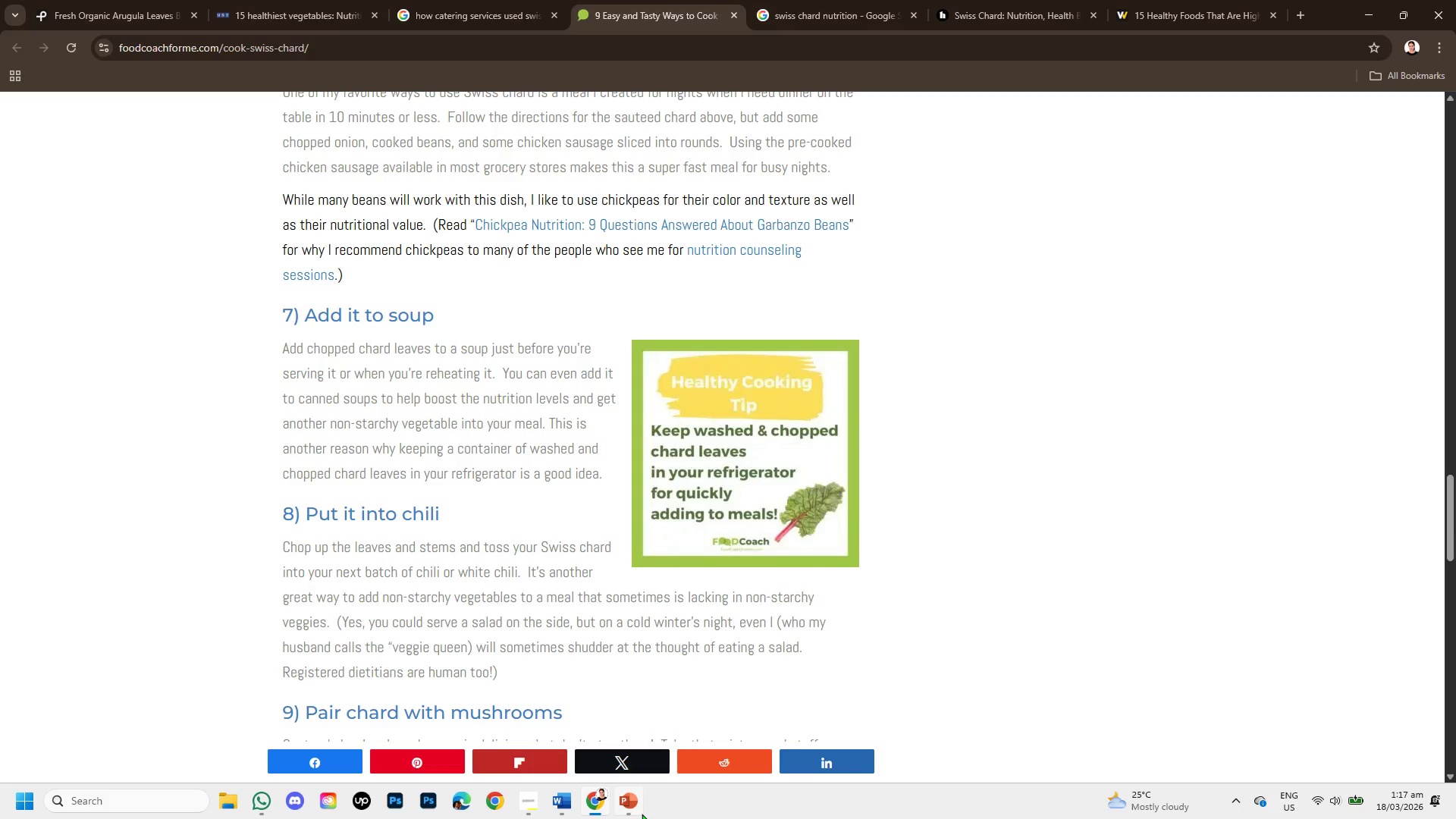 
left_click([628, 806])
 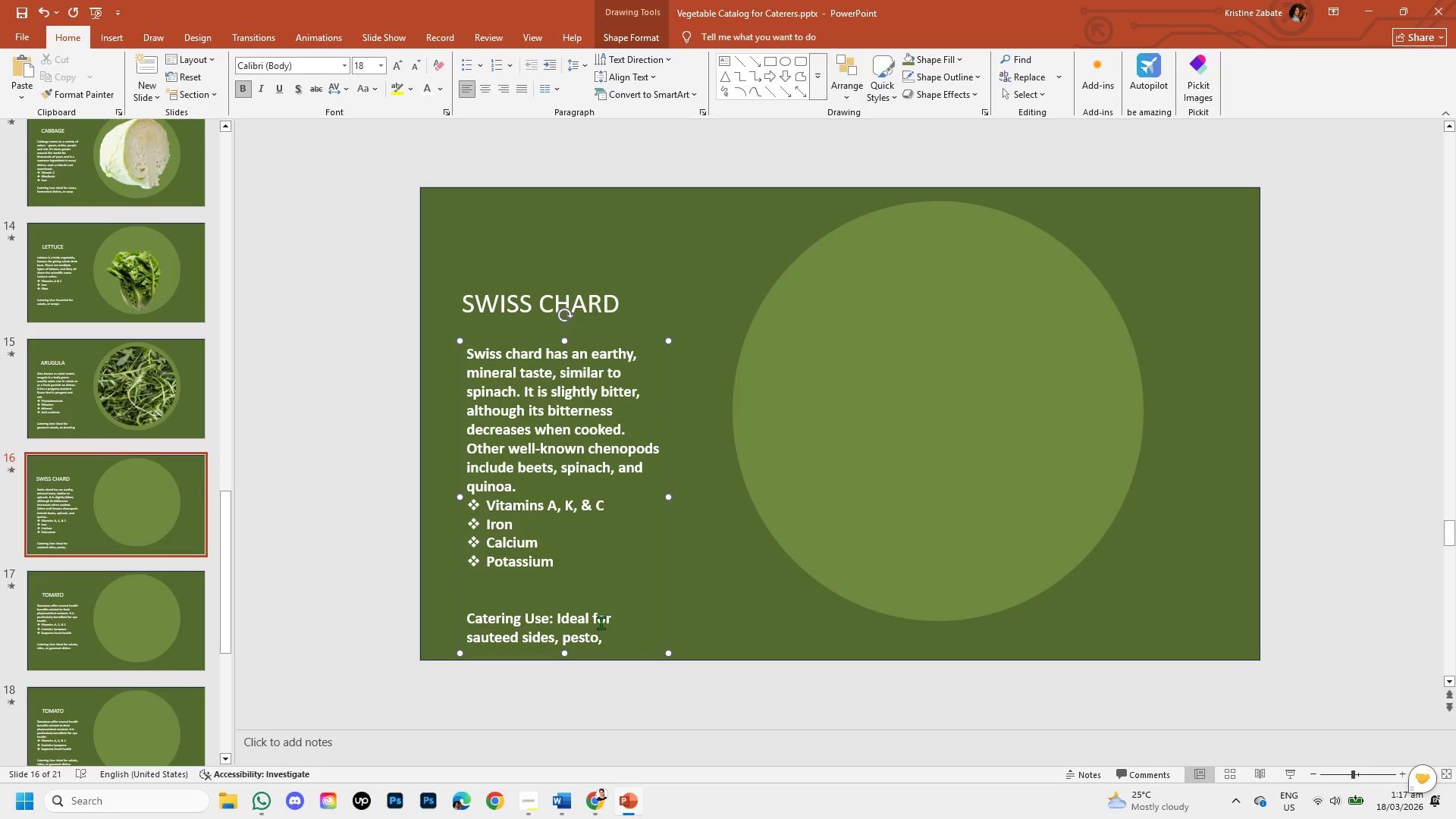 
type(soup or salad)
key(Backspace)
key(Backspace)
key(Backspace)
key(Backspace)
key(Backspace)
key(Backspace)
key(Backspace)
key(Backspace)
key(Backspace)
 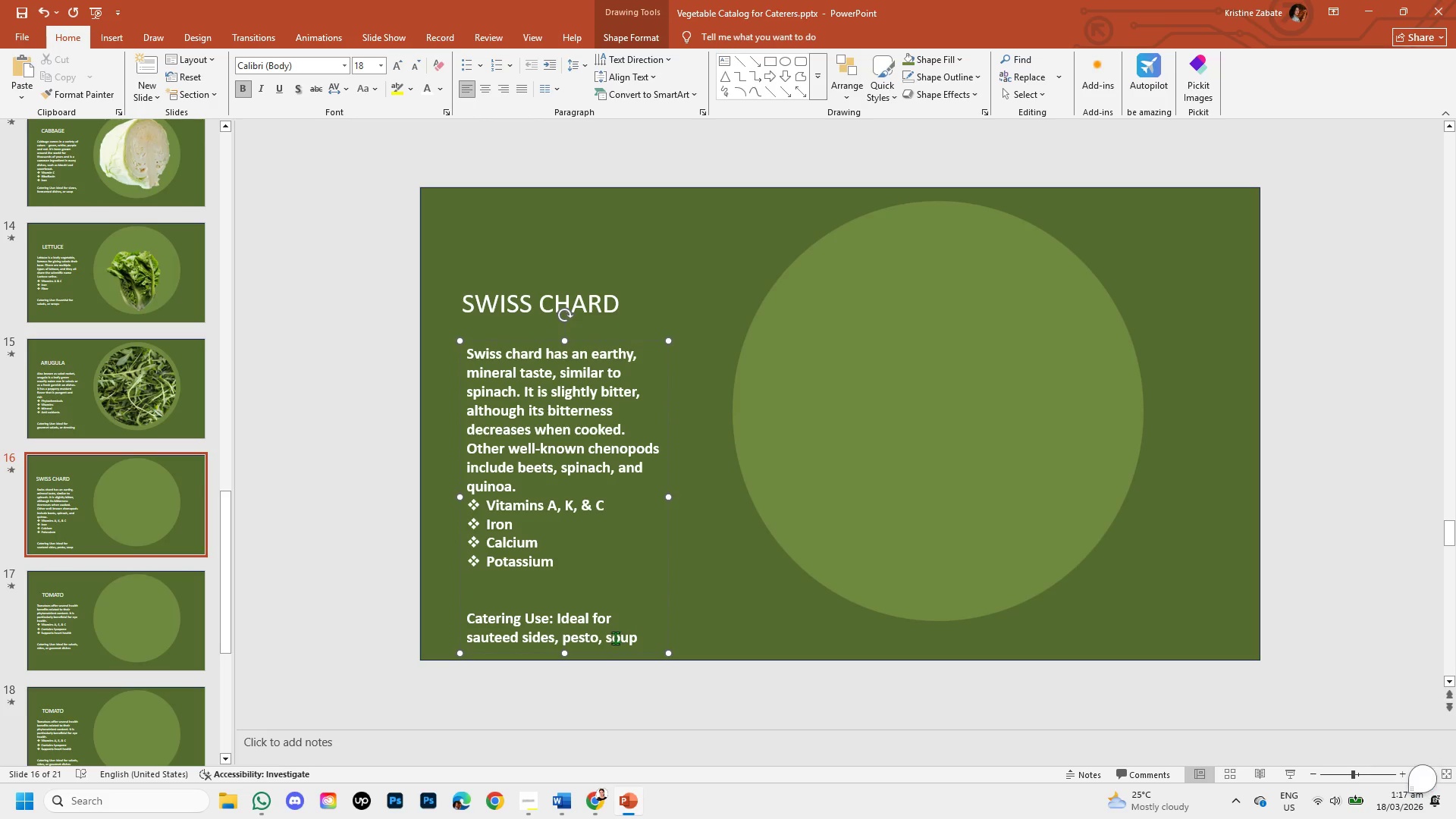 
left_click([605, 639])
 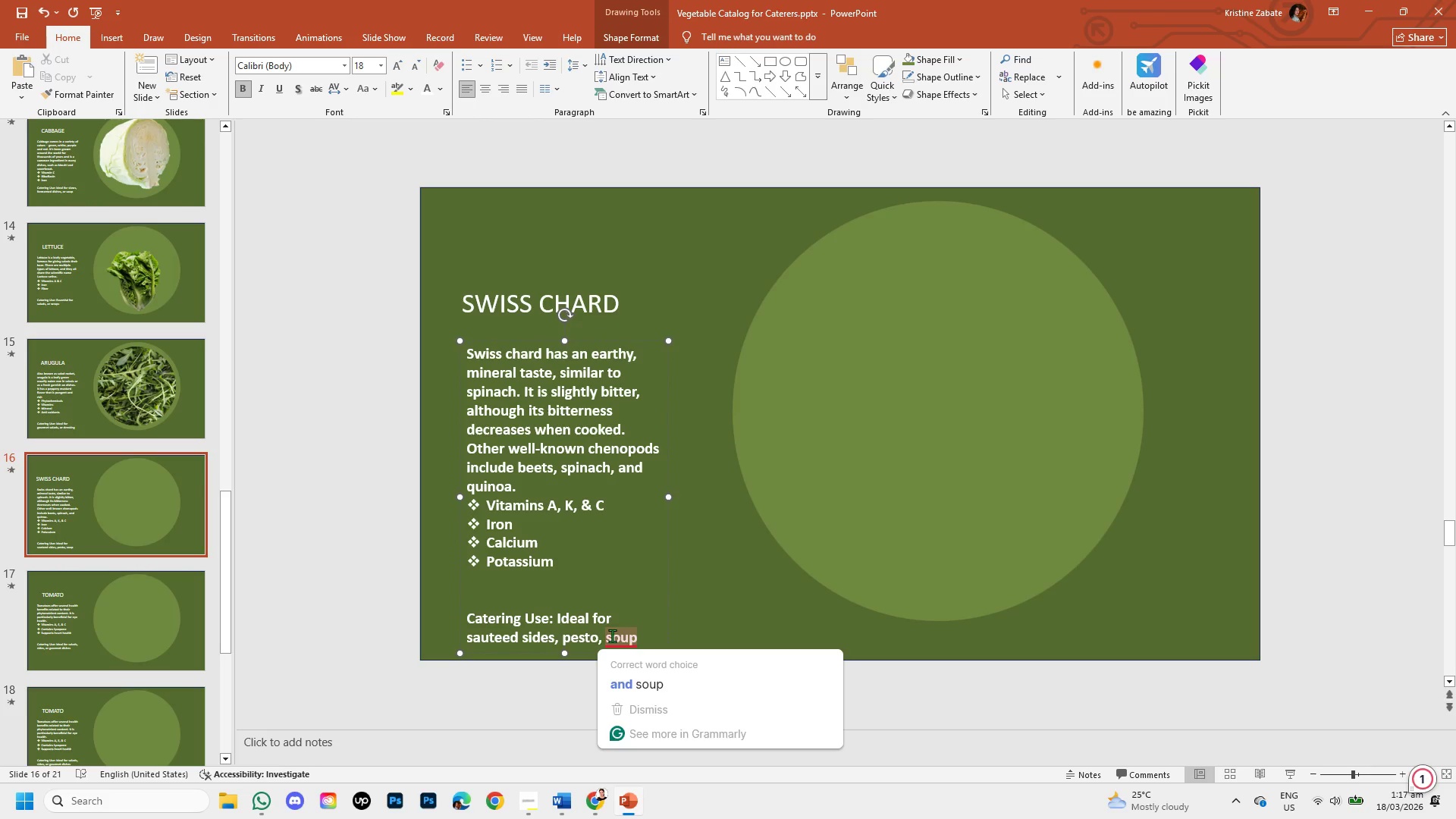 
type(or )
 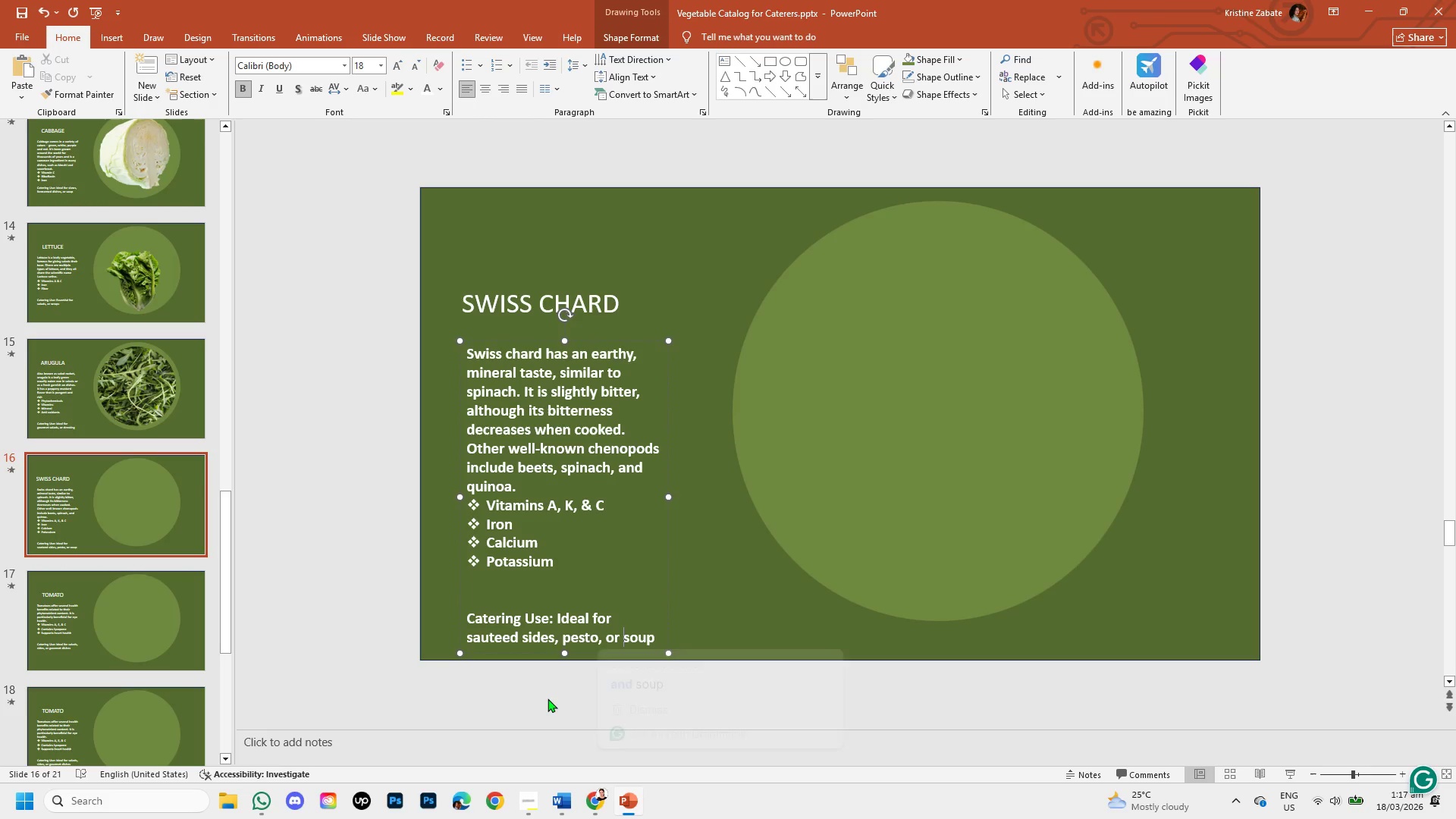 
left_click([551, 696])
 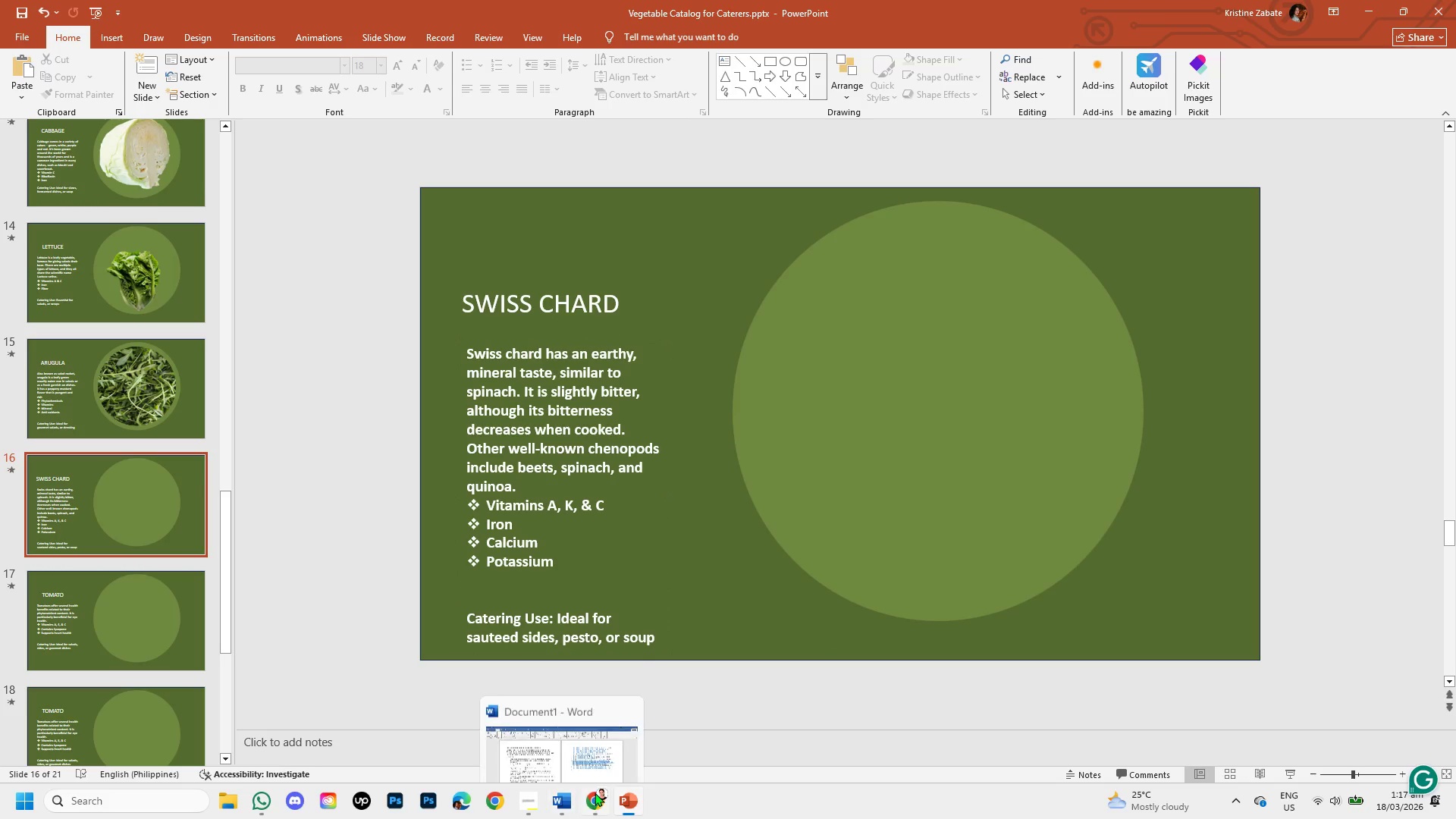 
left_click([595, 792])
 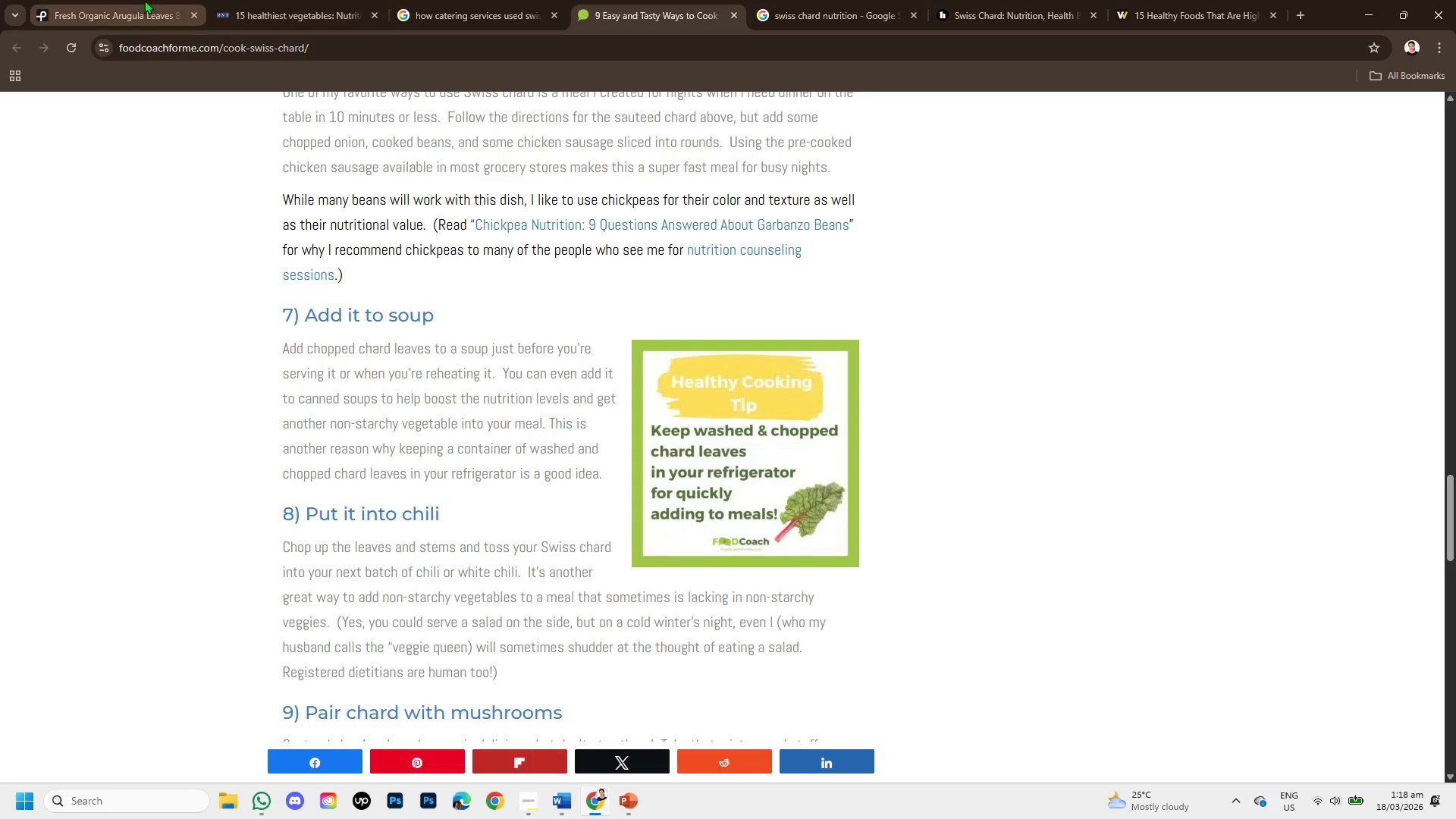 
left_click([144, 0])
 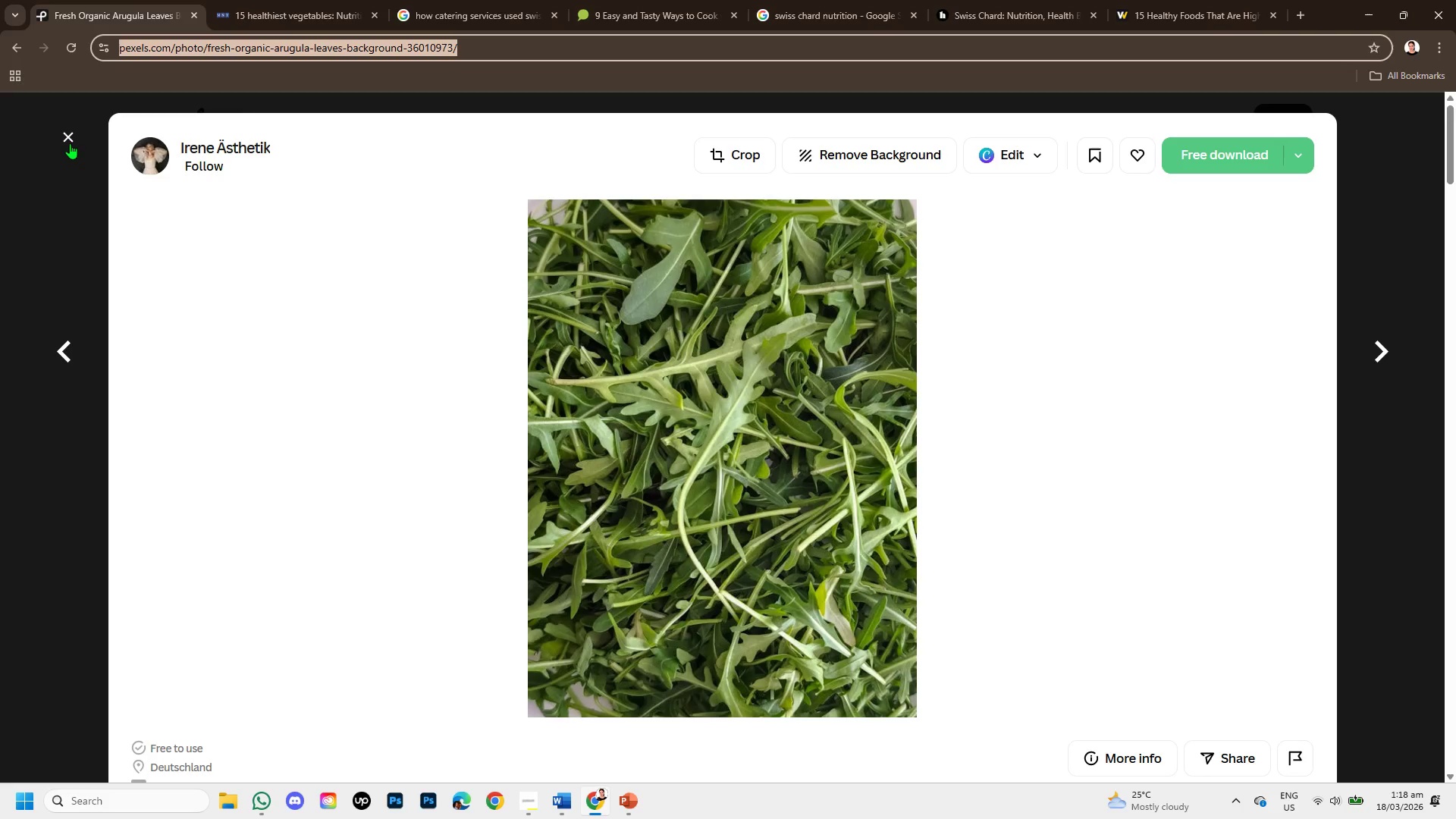 
left_click([70, 137])
 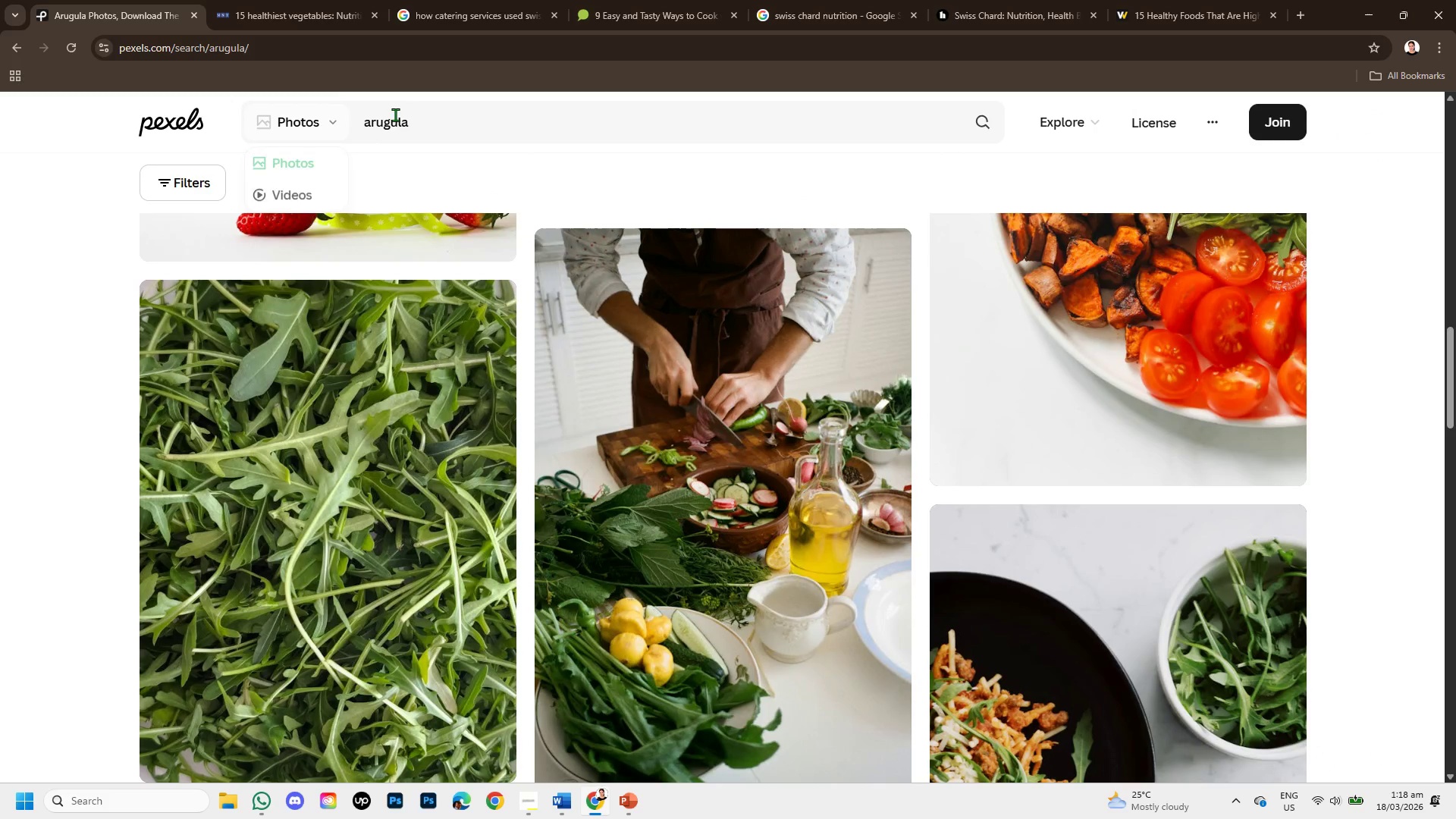 
left_click([413, 124])
 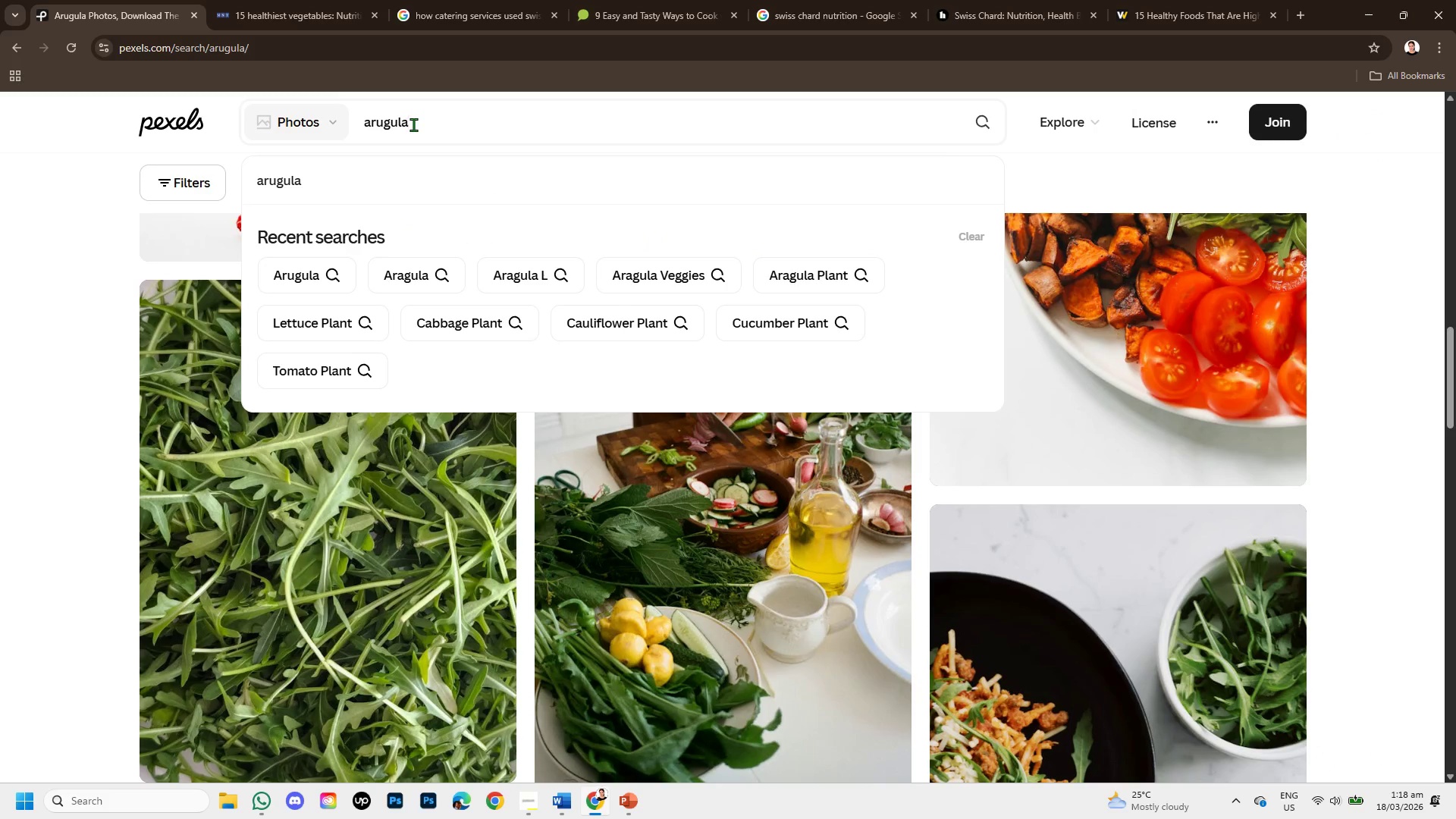 
hold_key(key=Backspace, duration=0.86)
 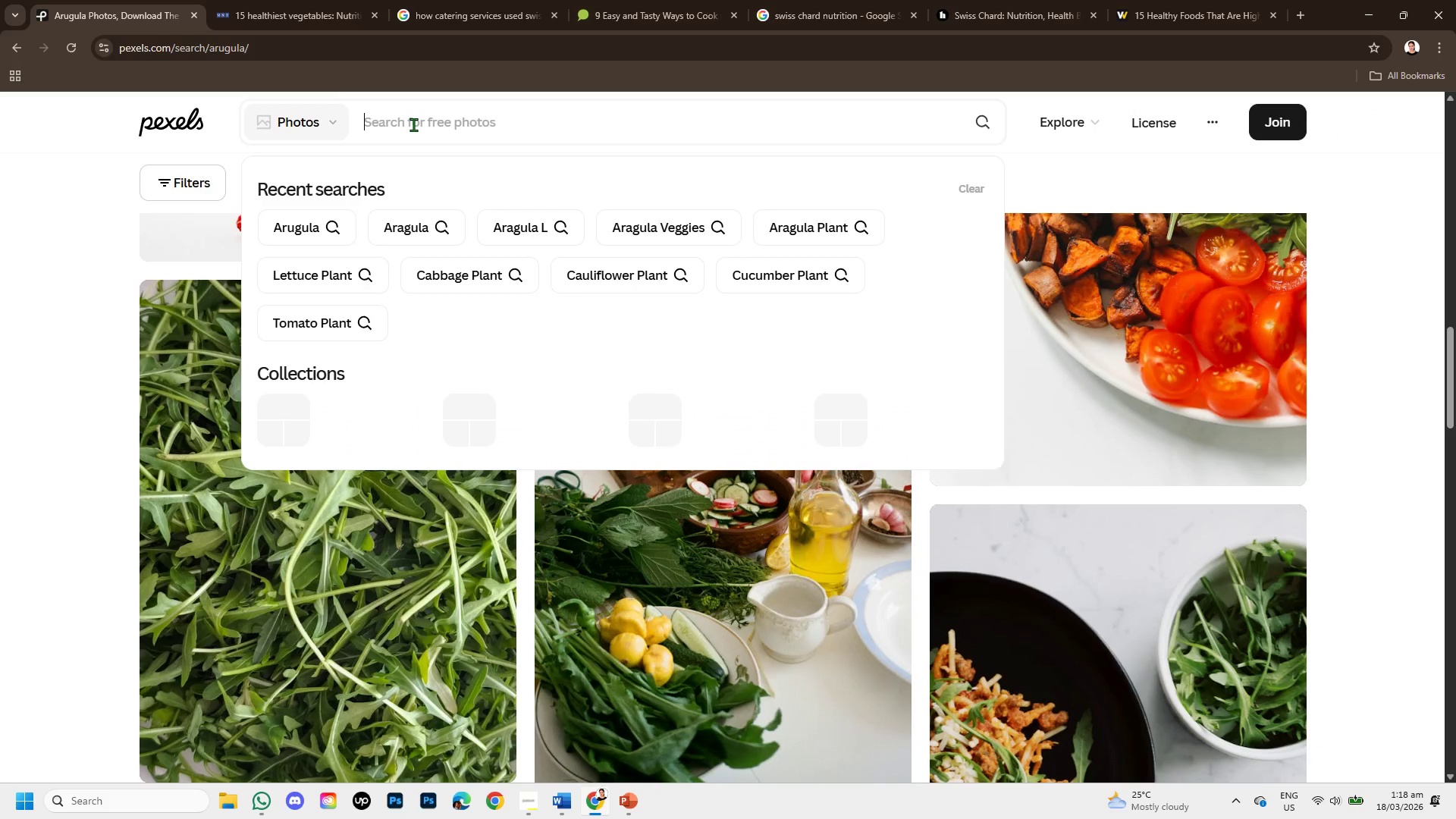 
type(swiss chard )
 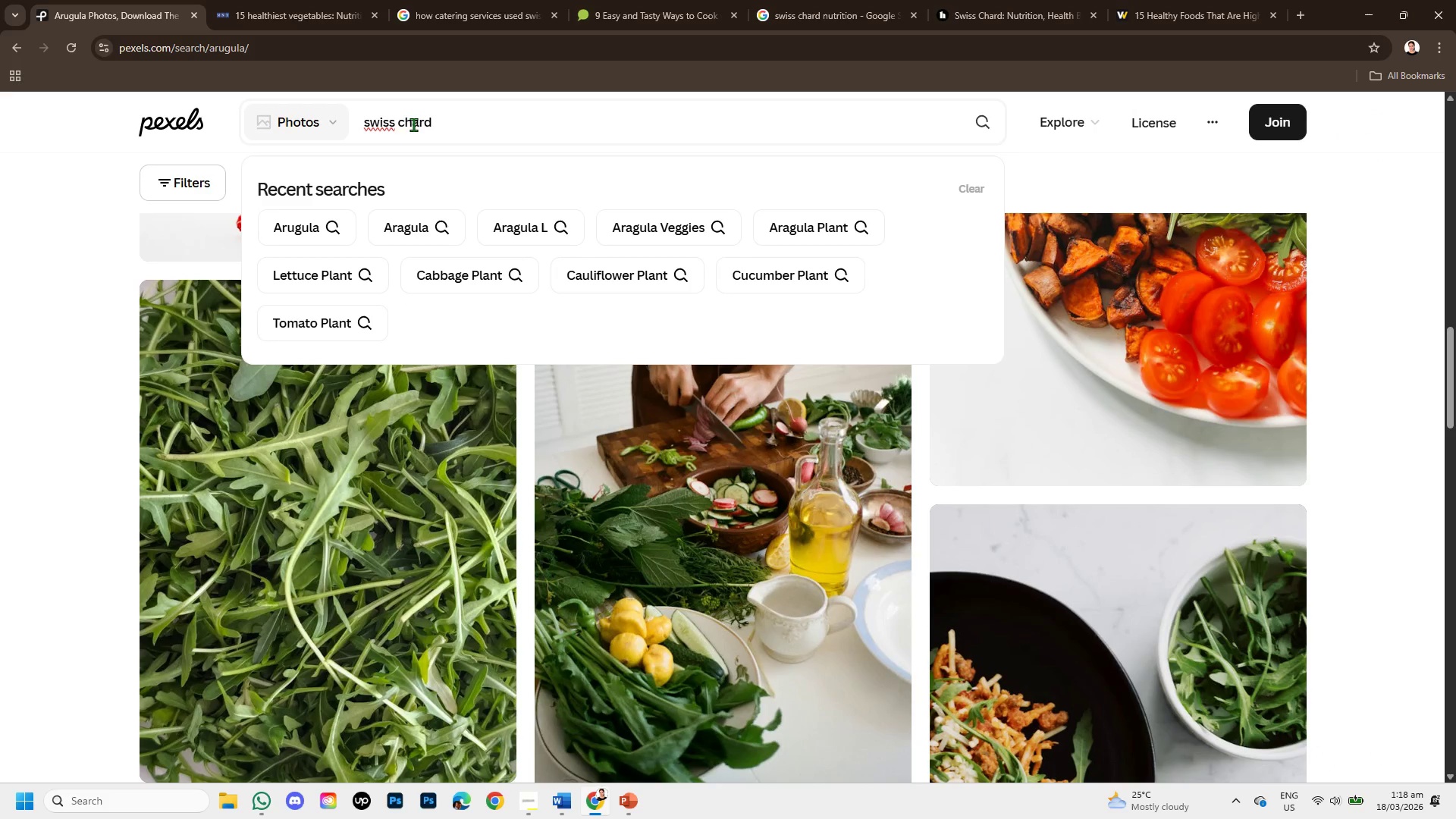 
key(Enter)
 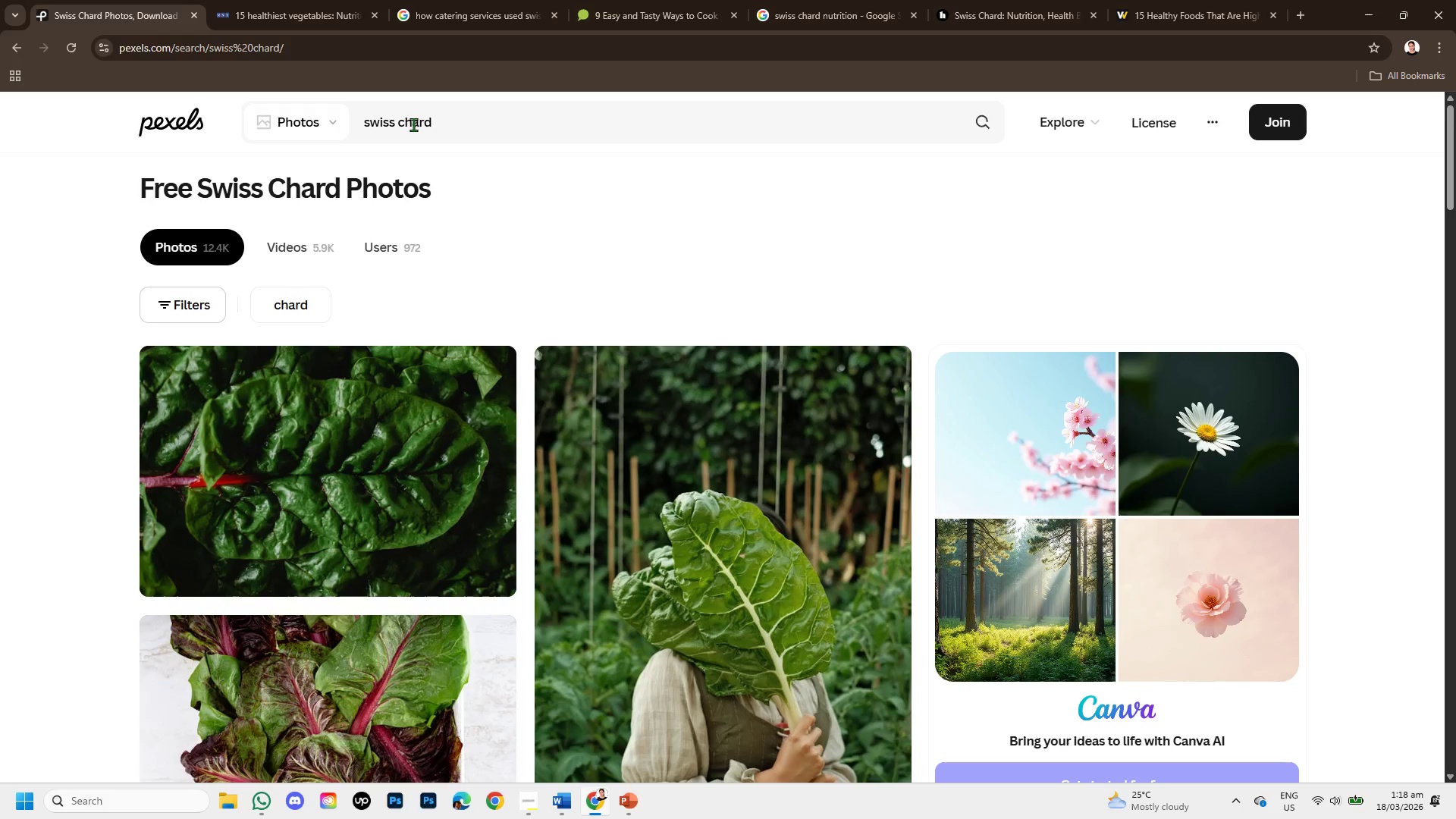 
scroll: coordinate [598, 457], scroll_direction: down, amount: 3.0
 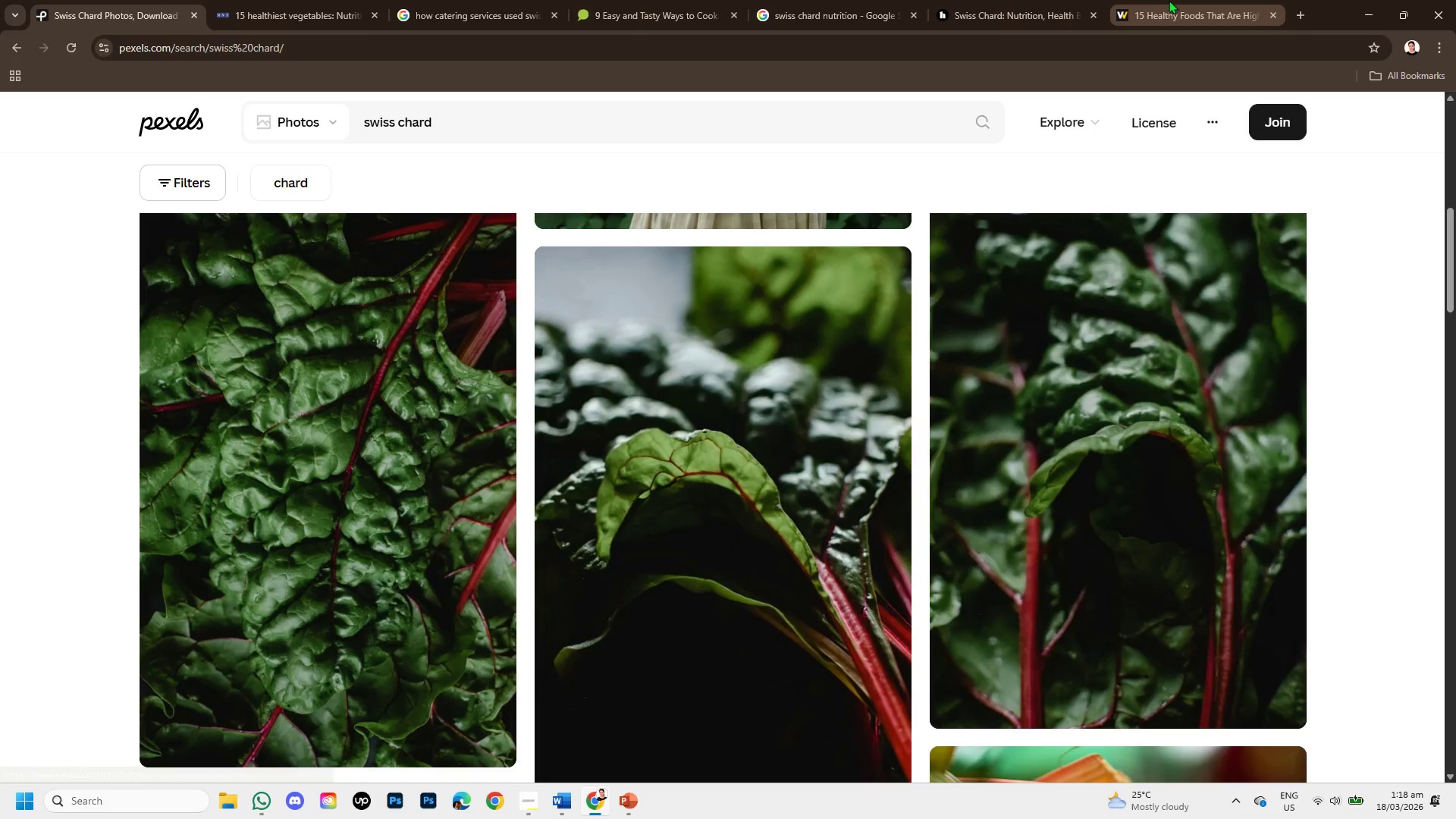 
left_click([1172, 0])
 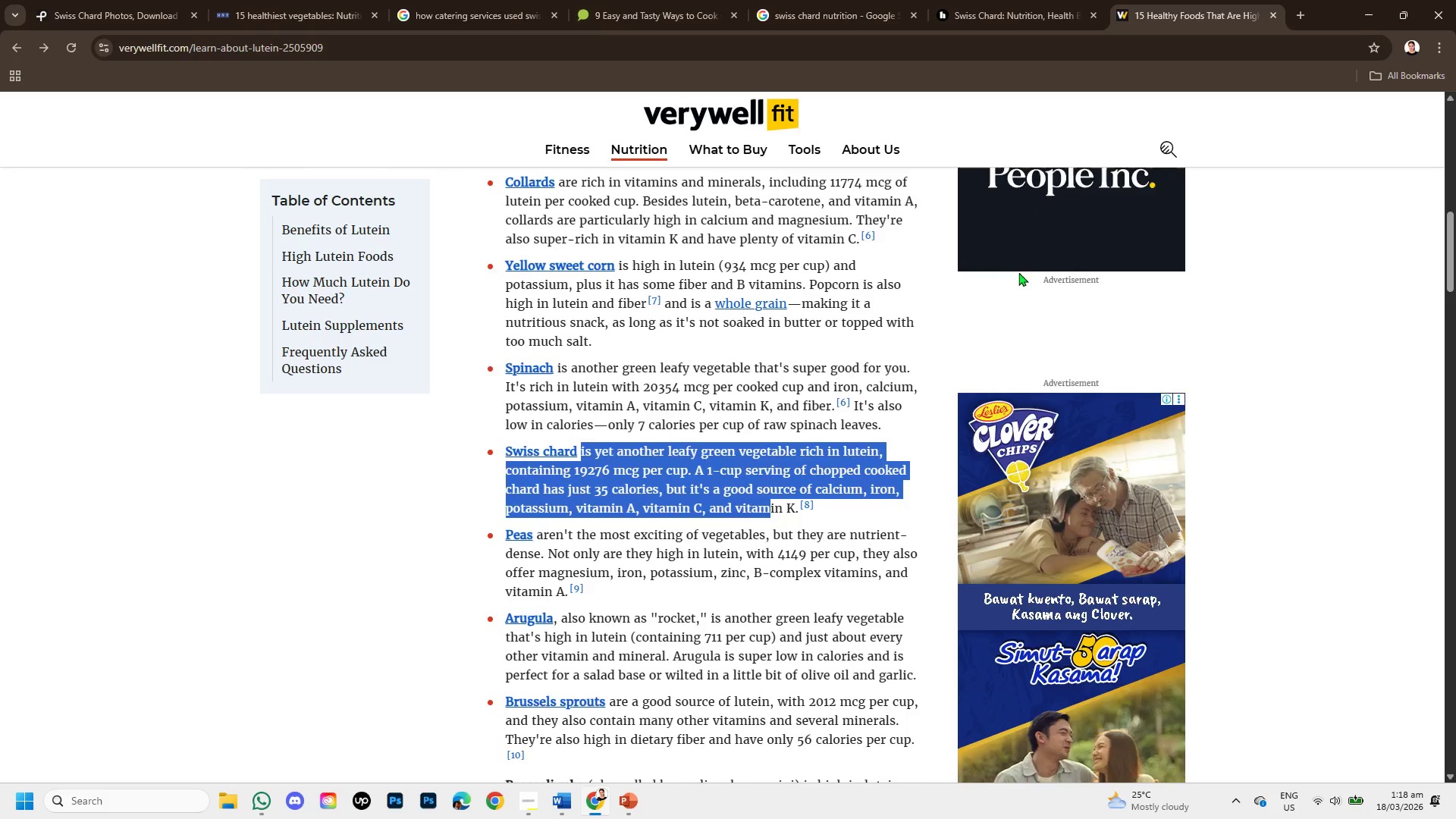 
scroll: coordinate [996, 329], scroll_direction: down, amount: 2.0
 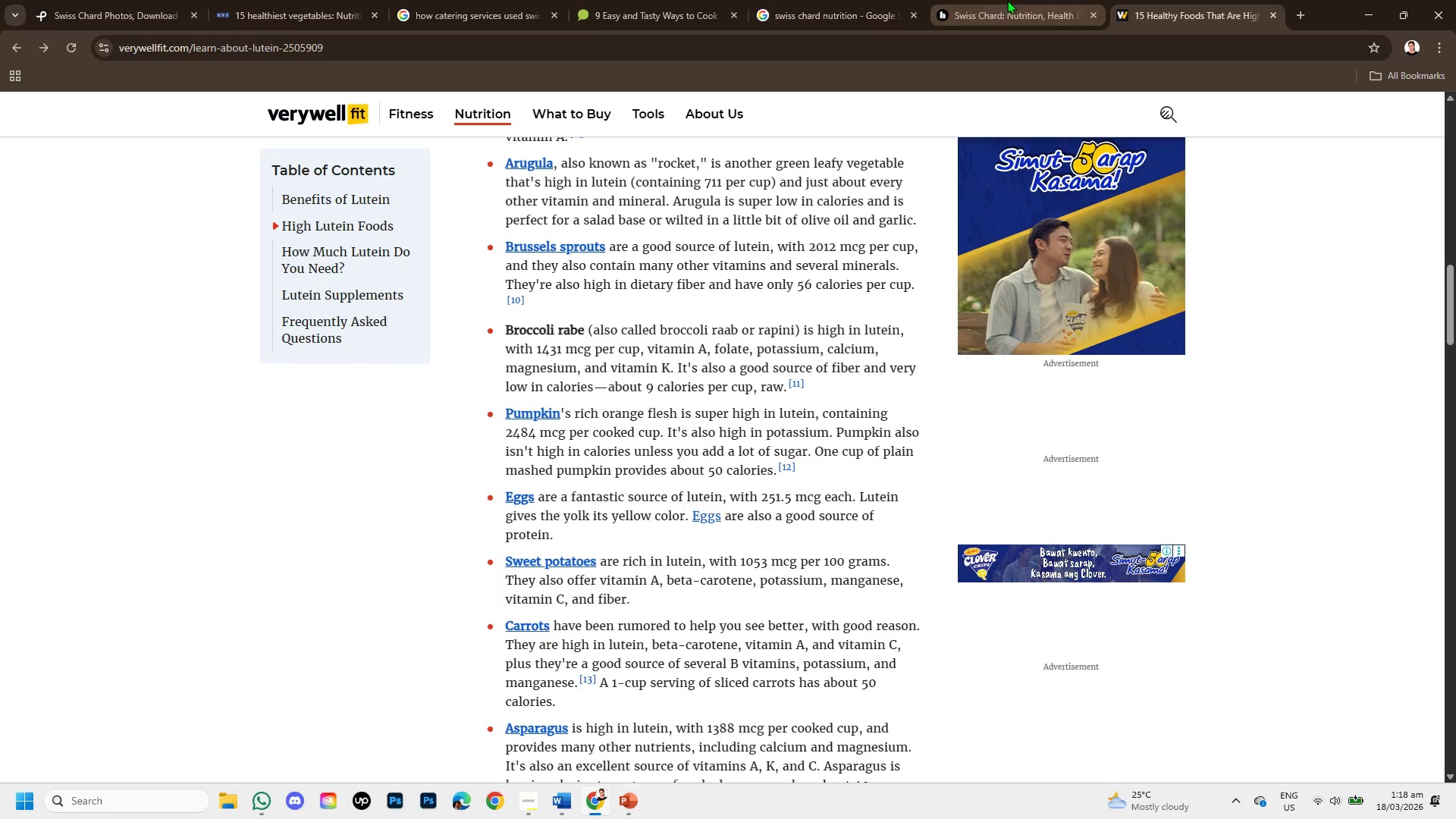 
left_click([1007, 0])
 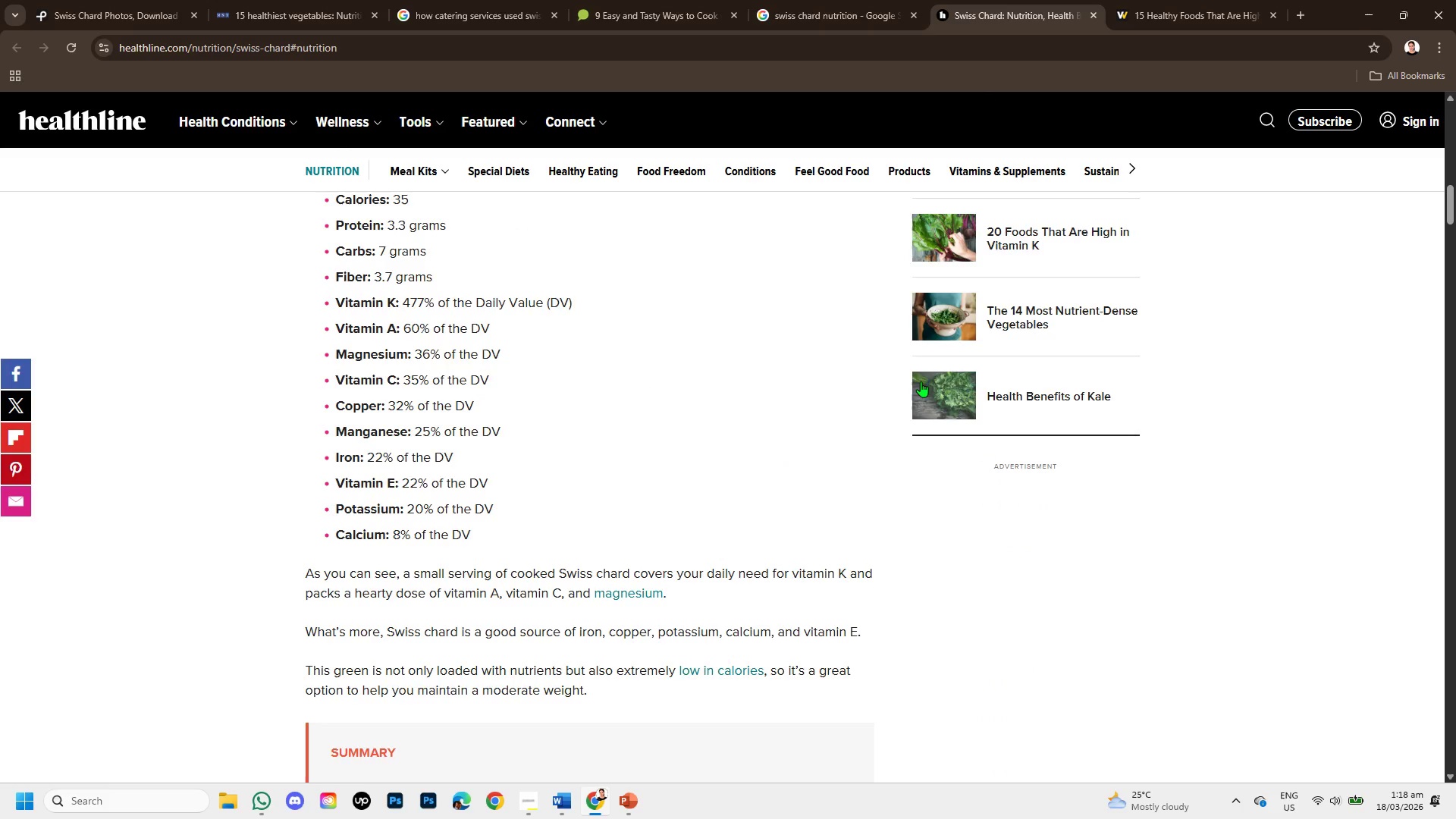 
scroll: coordinate [921, 378], scroll_direction: up, amount: 4.0
 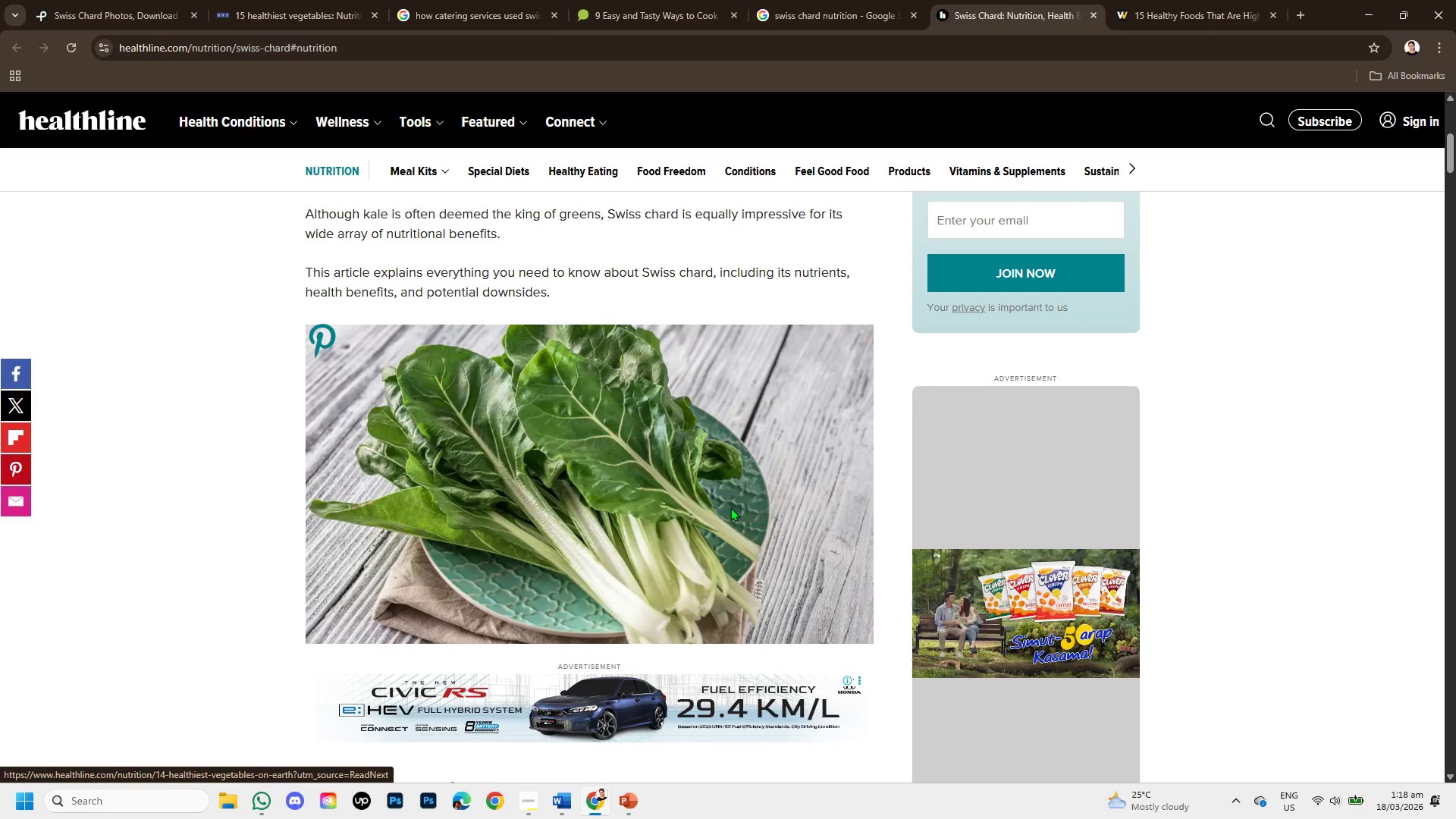 
scroll: coordinate [730, 507], scroll_direction: none, amount: 0.0
 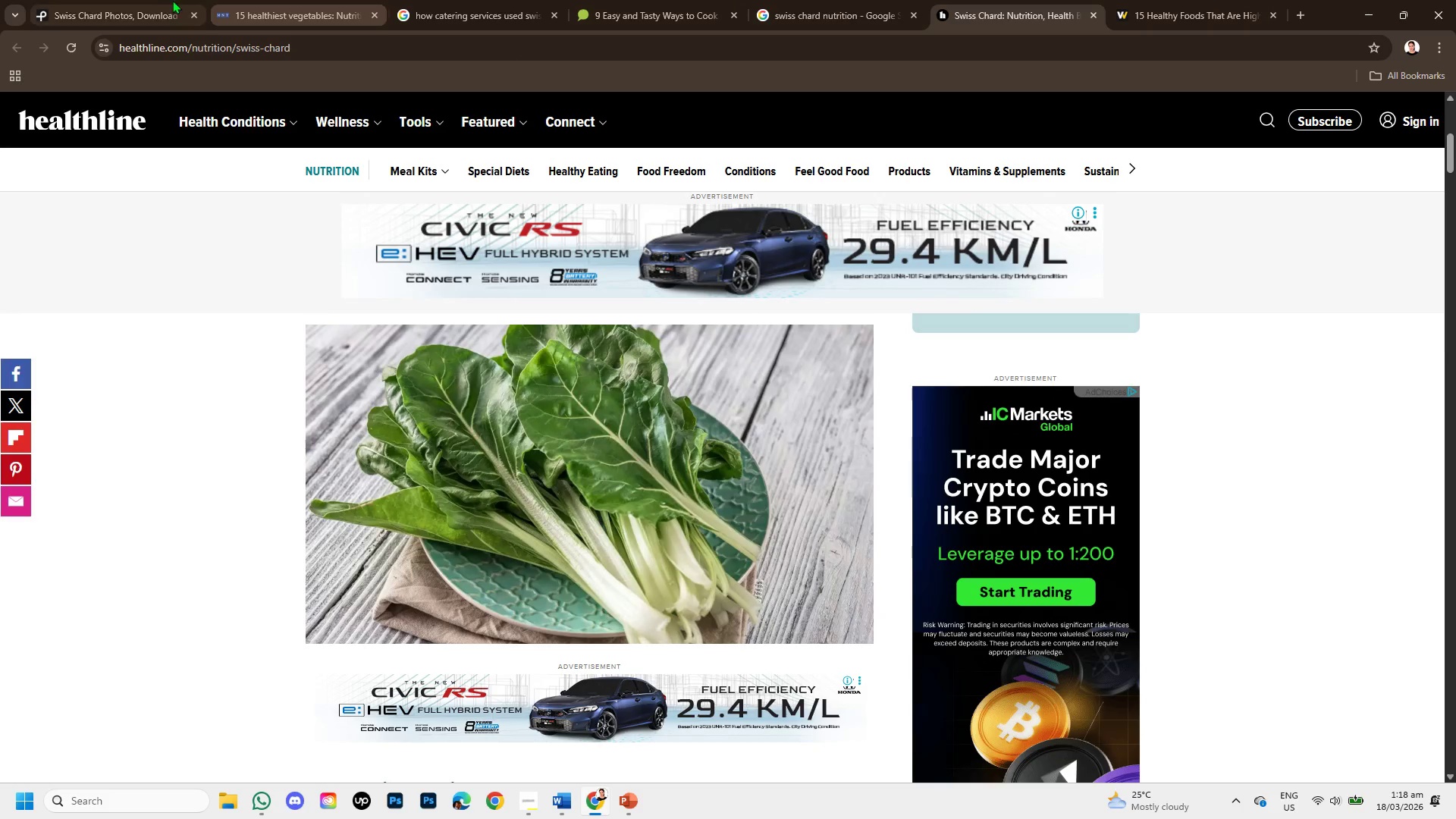 
left_click([163, 0])
 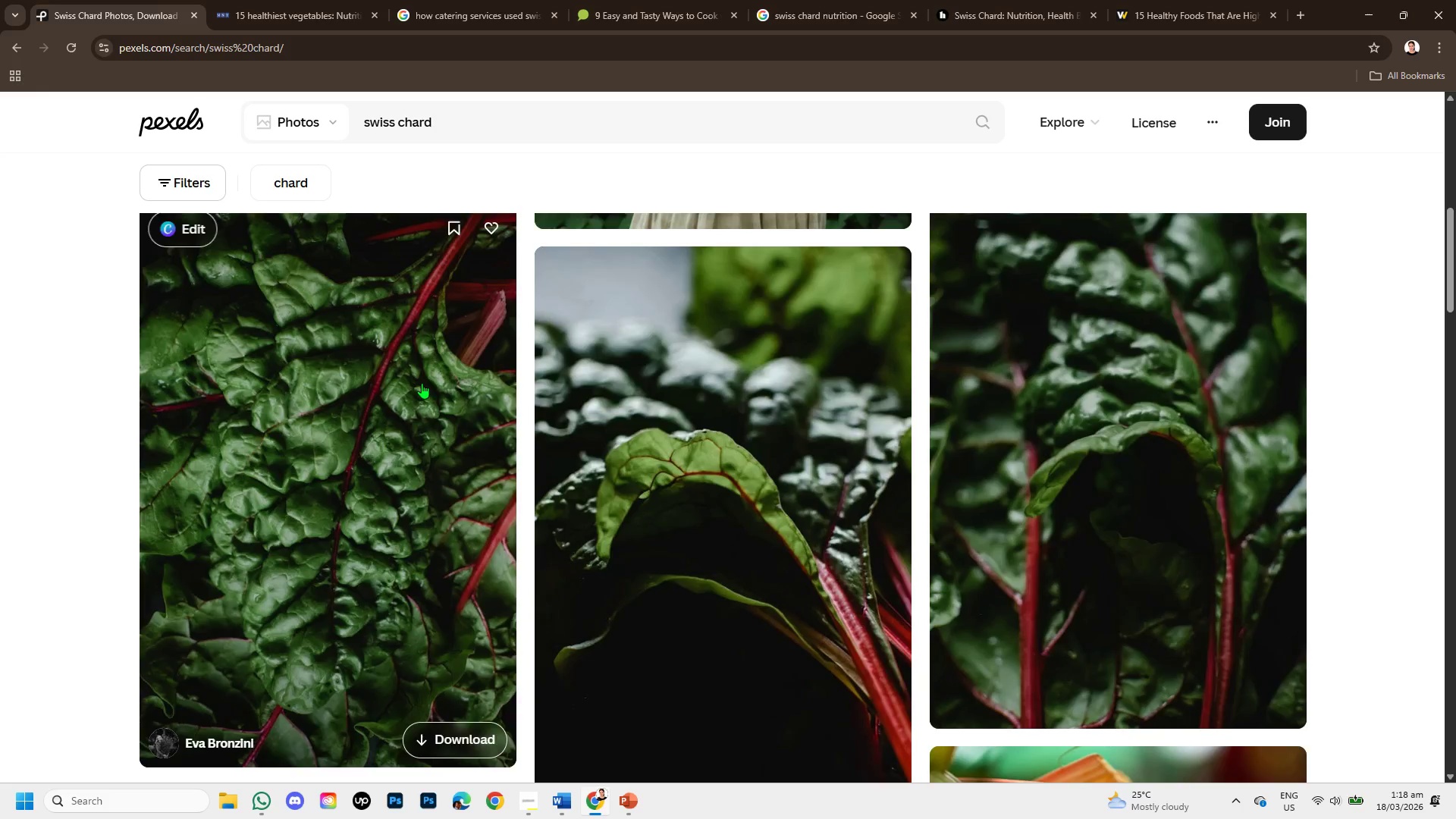 
scroll: coordinate [460, 423], scroll_direction: down, amount: 6.0
 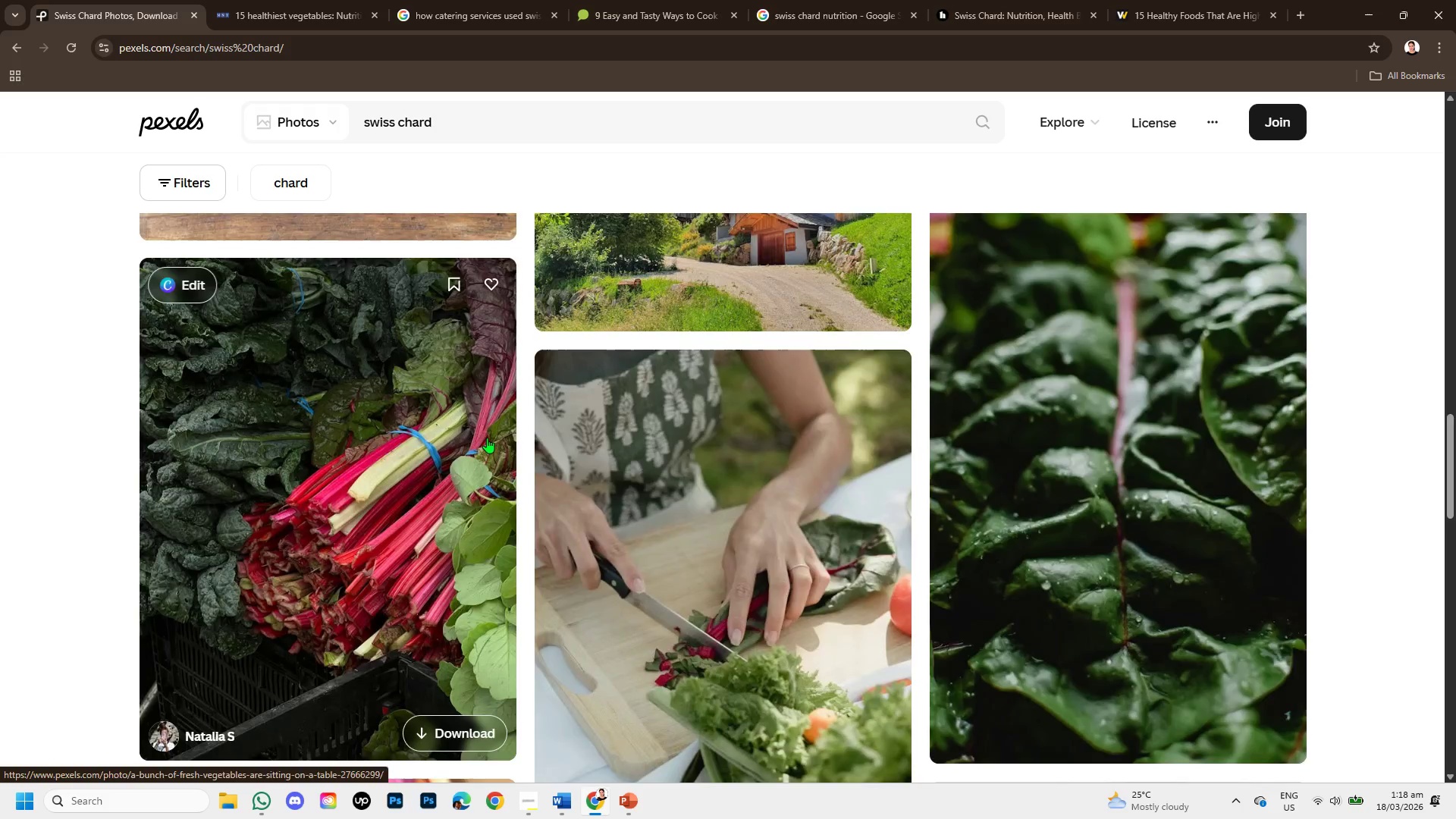 
scroll: coordinate [487, 438], scroll_direction: up, amount: 3.0
 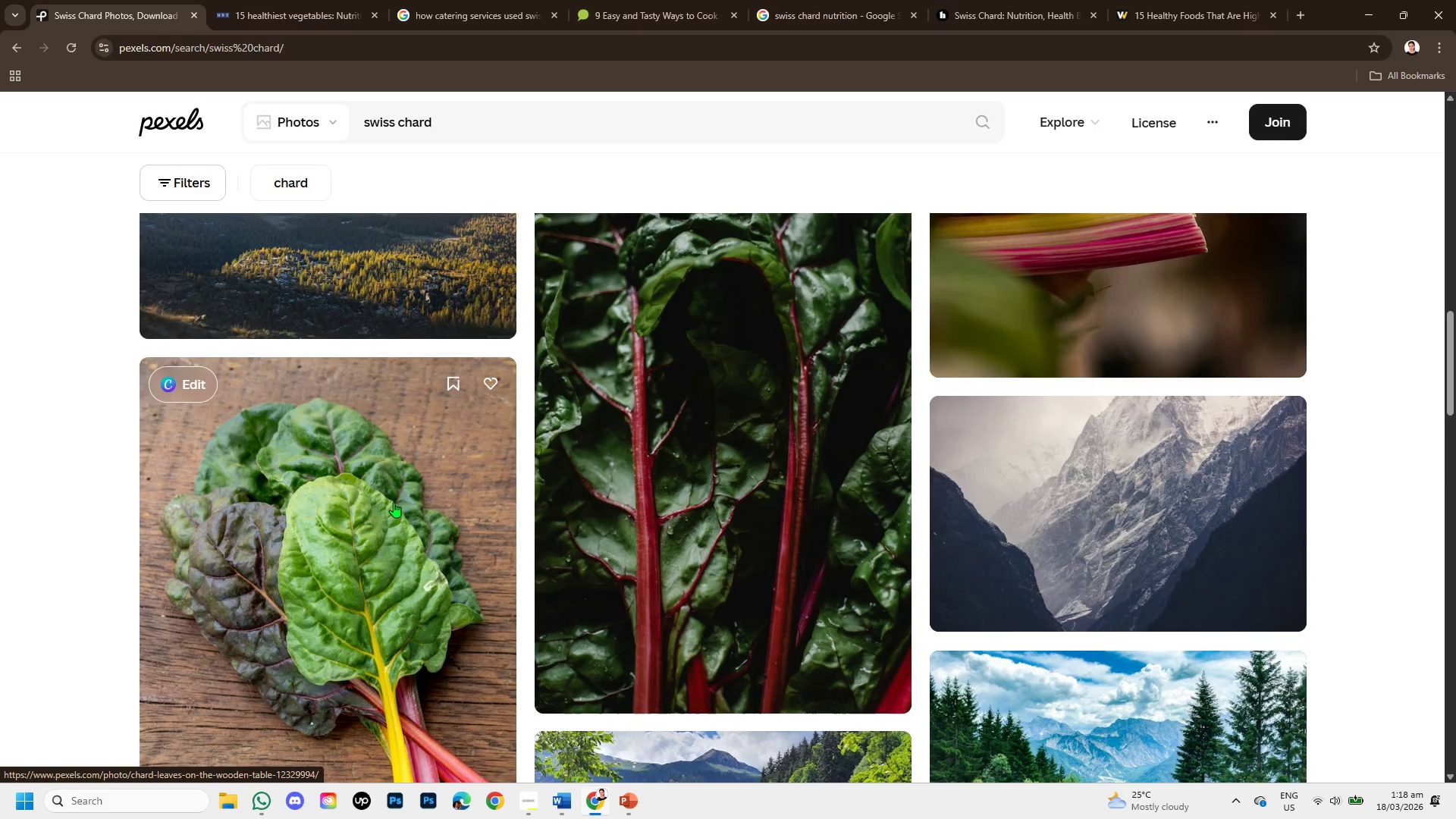 
scroll: coordinate [683, 519], scroll_direction: down, amount: 5.0
 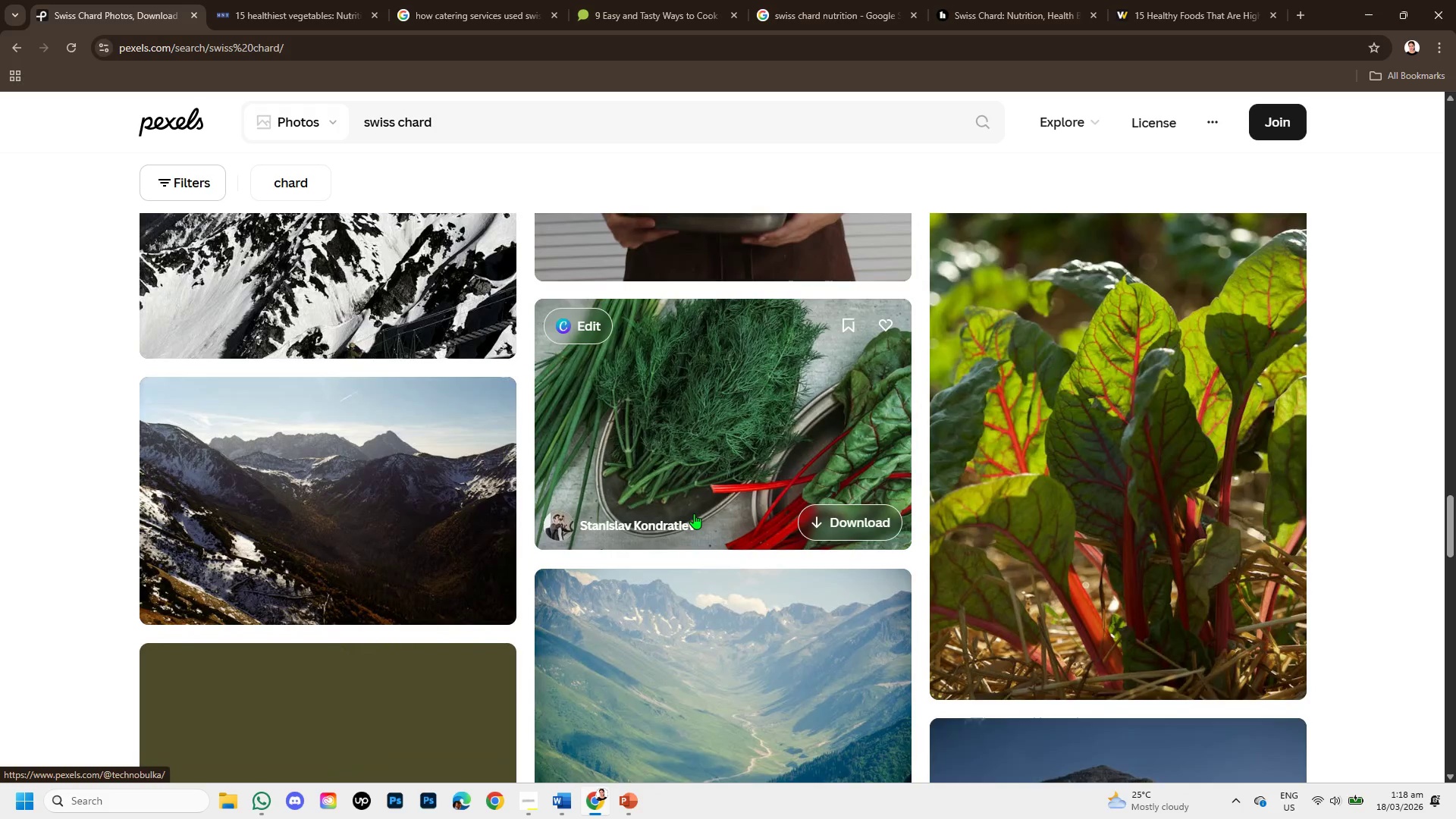 
scroll: coordinate [691, 500], scroll_direction: up, amount: 25.0
 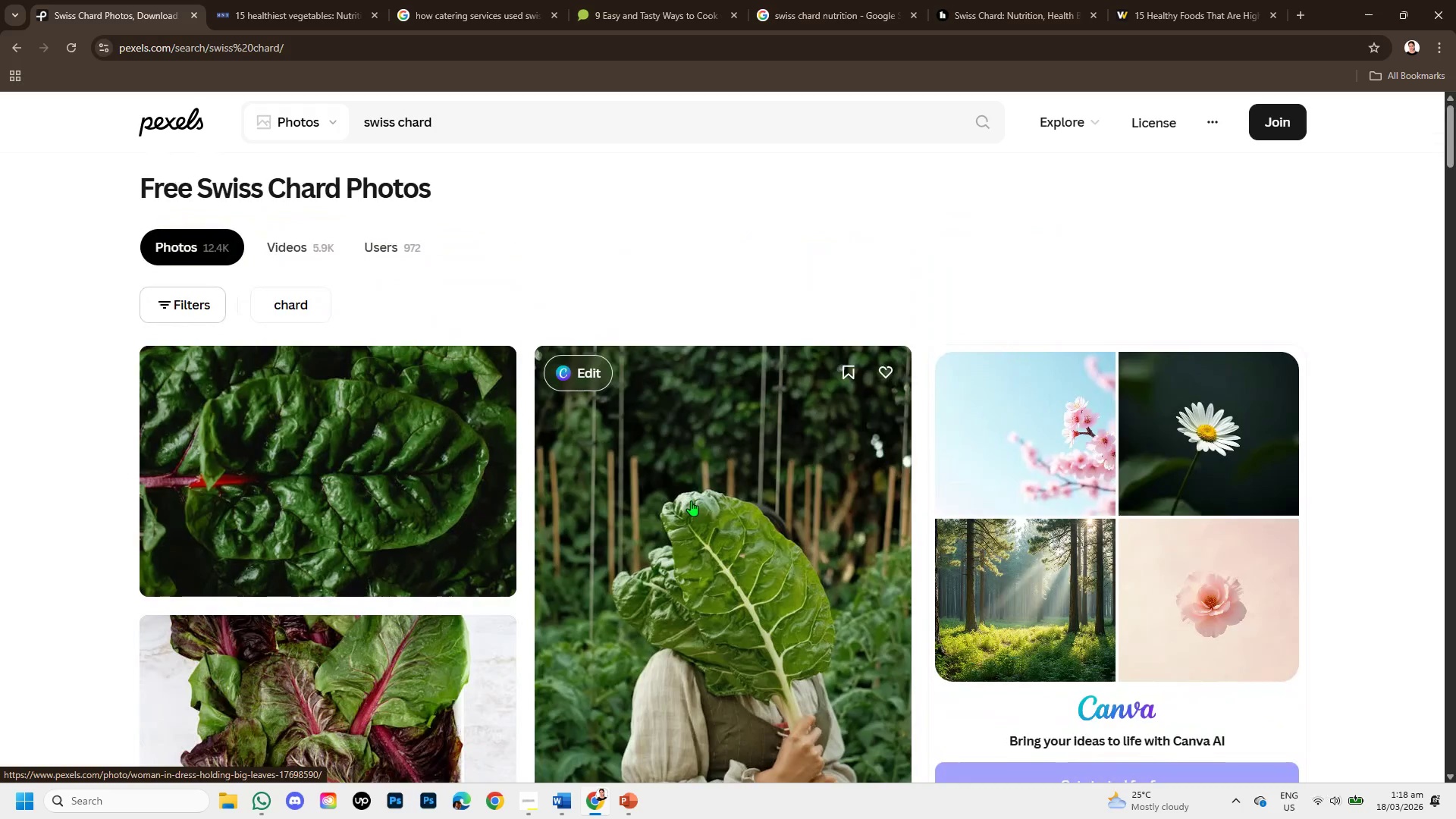 
scroll: coordinate [691, 500], scroll_direction: down, amount: 1.0
 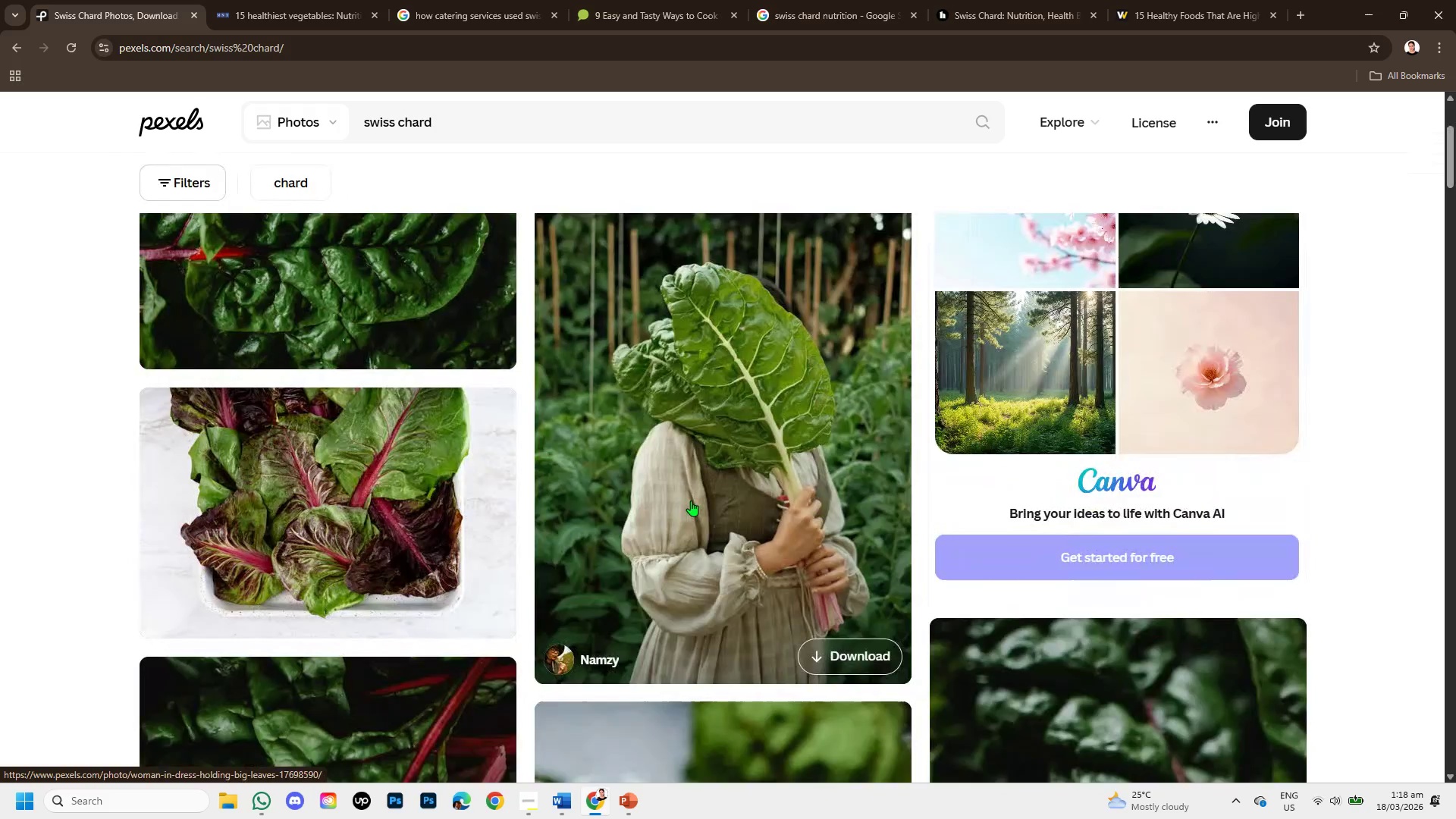 
scroll: coordinate [691, 500], scroll_direction: up, amount: 1.0
 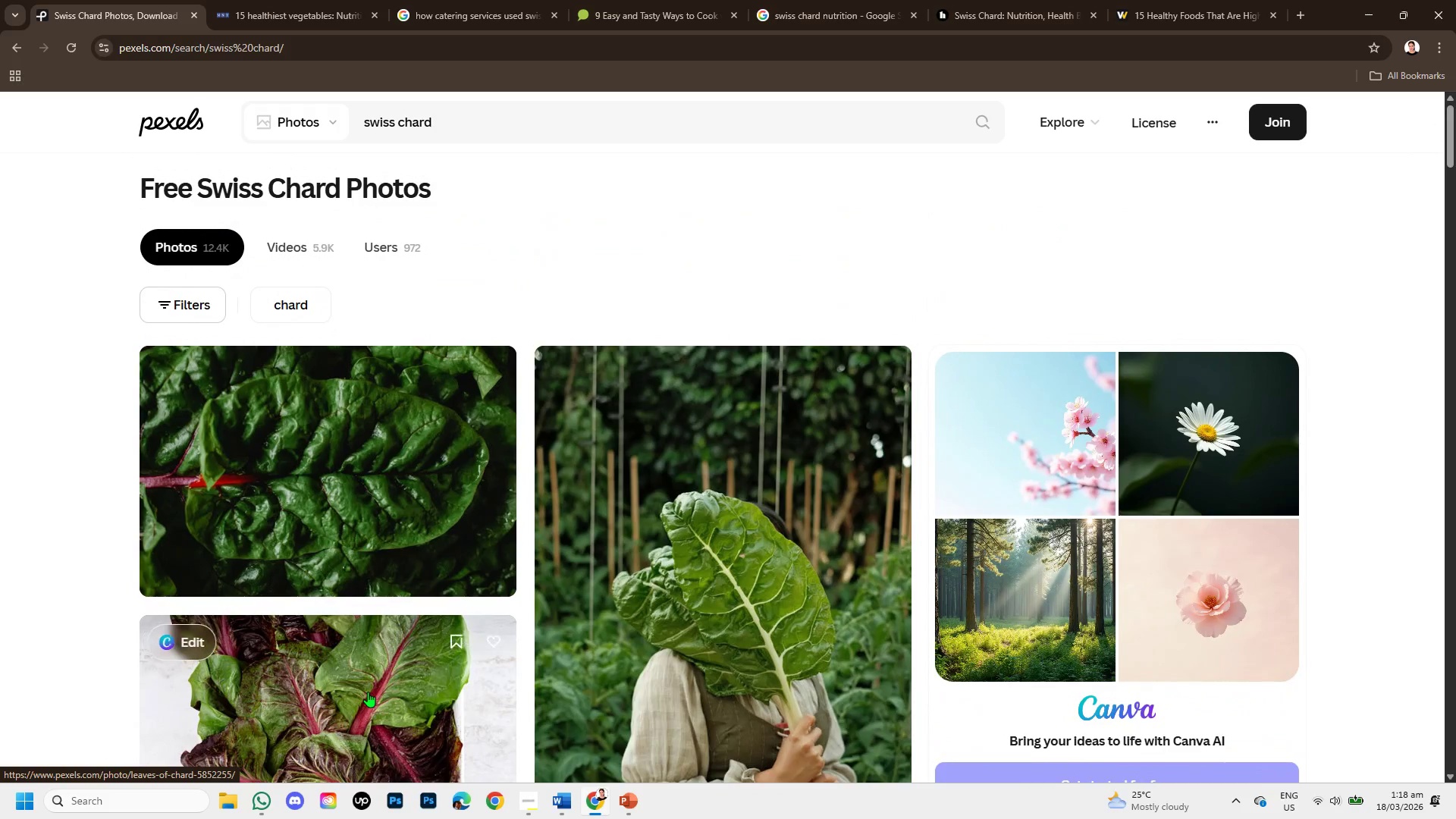 
left_click([368, 692])
 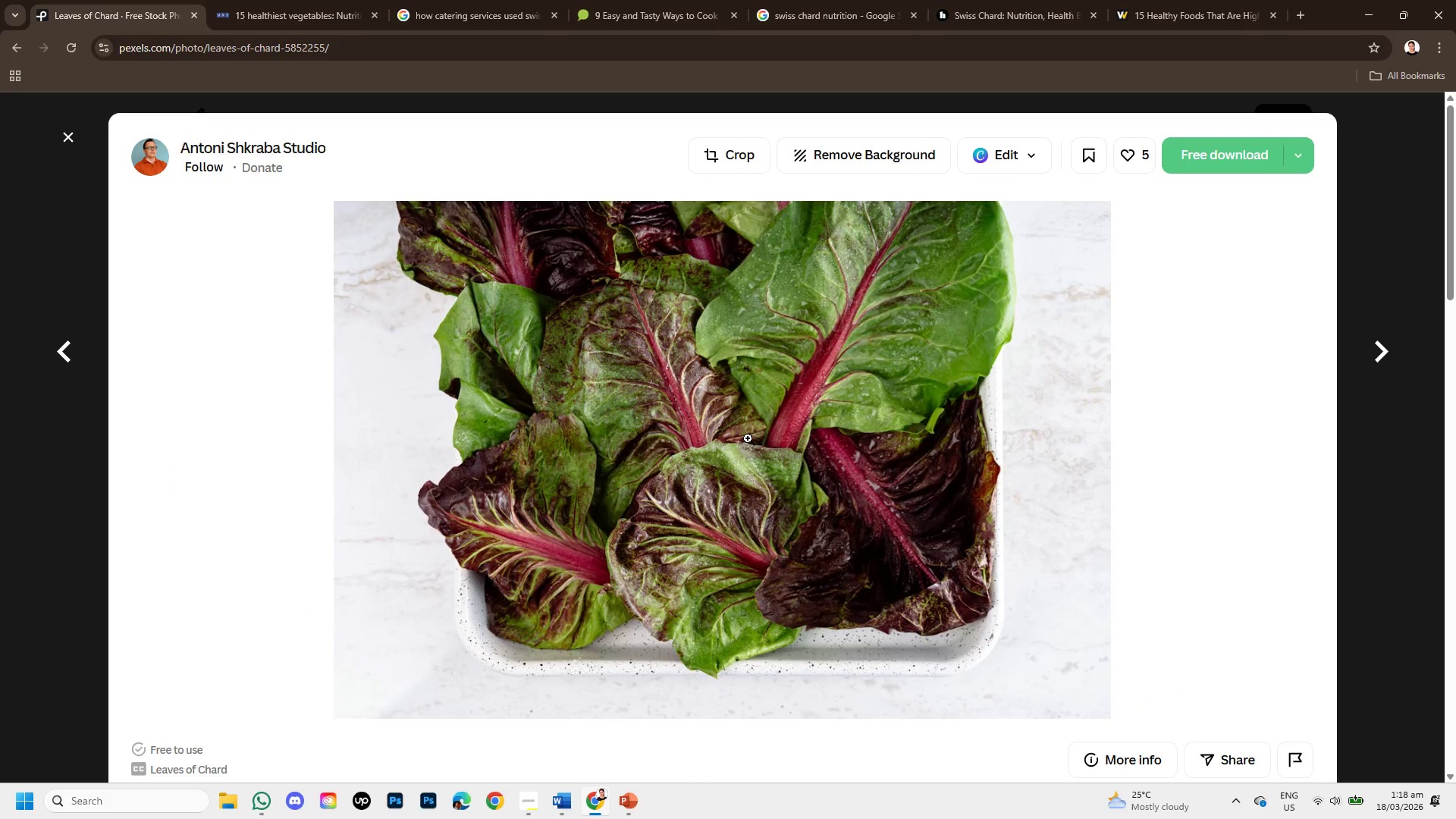 
right_click([748, 438])
 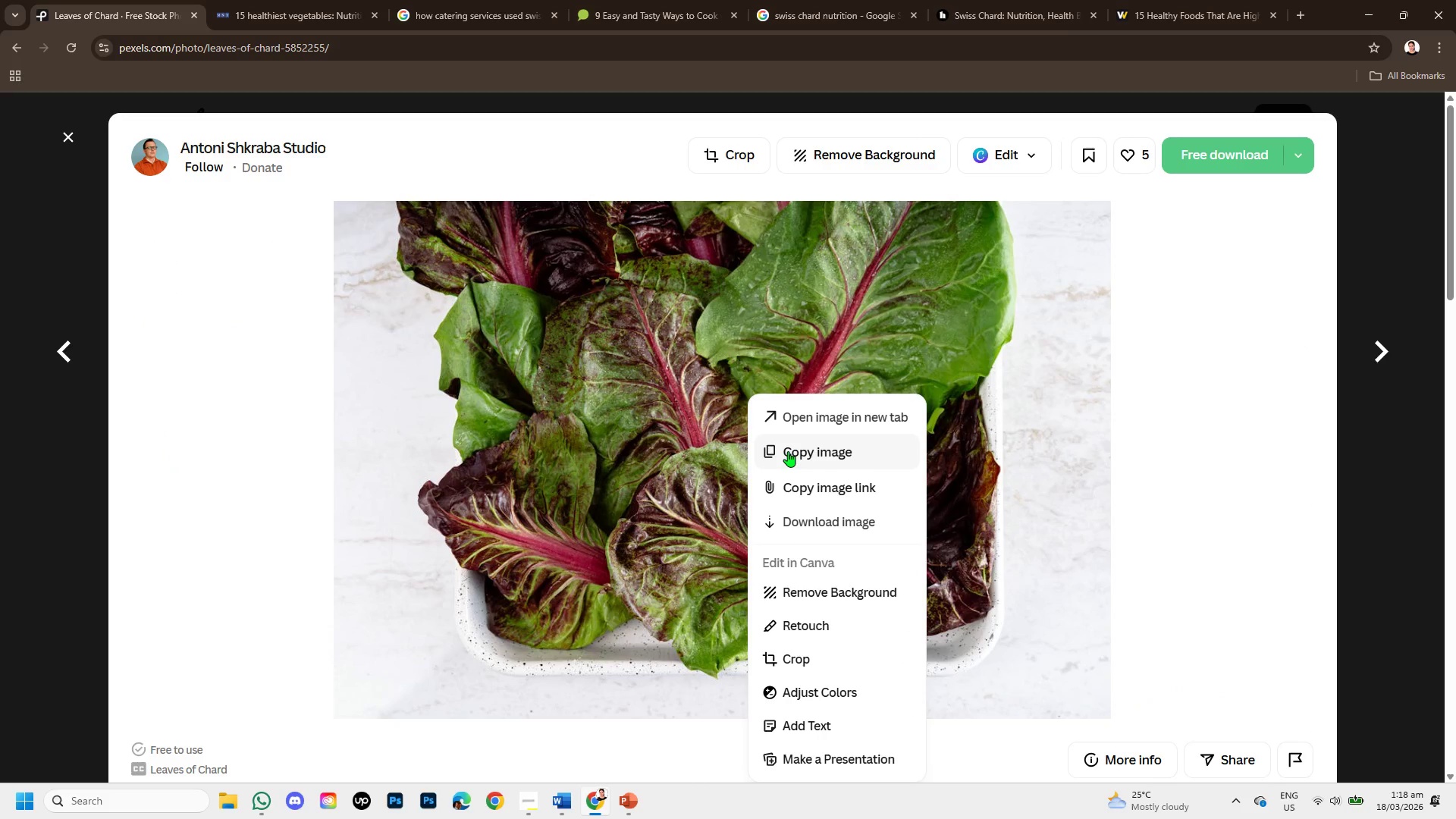 
left_click([789, 452])
 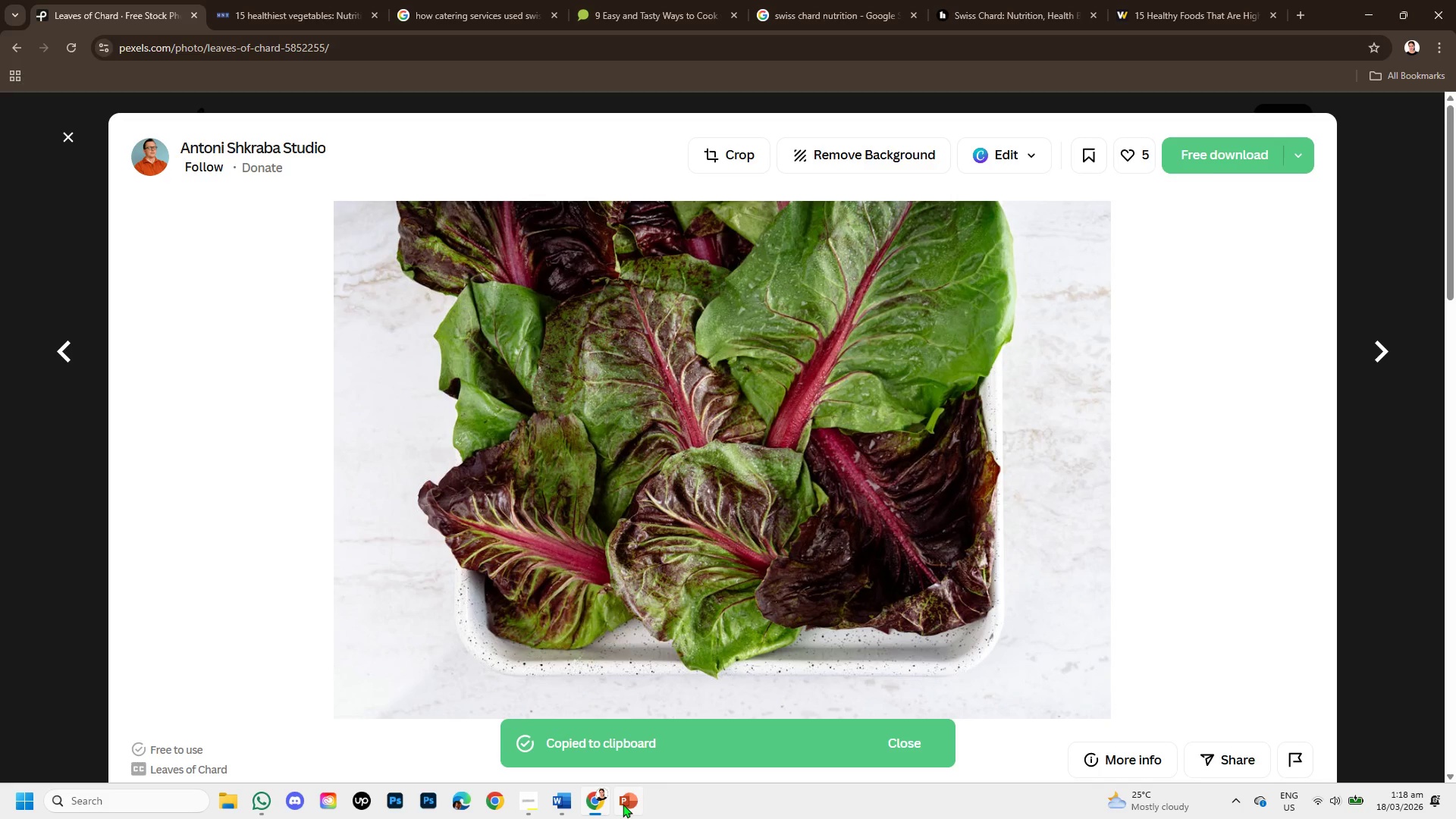 
left_click([623, 805])
 